 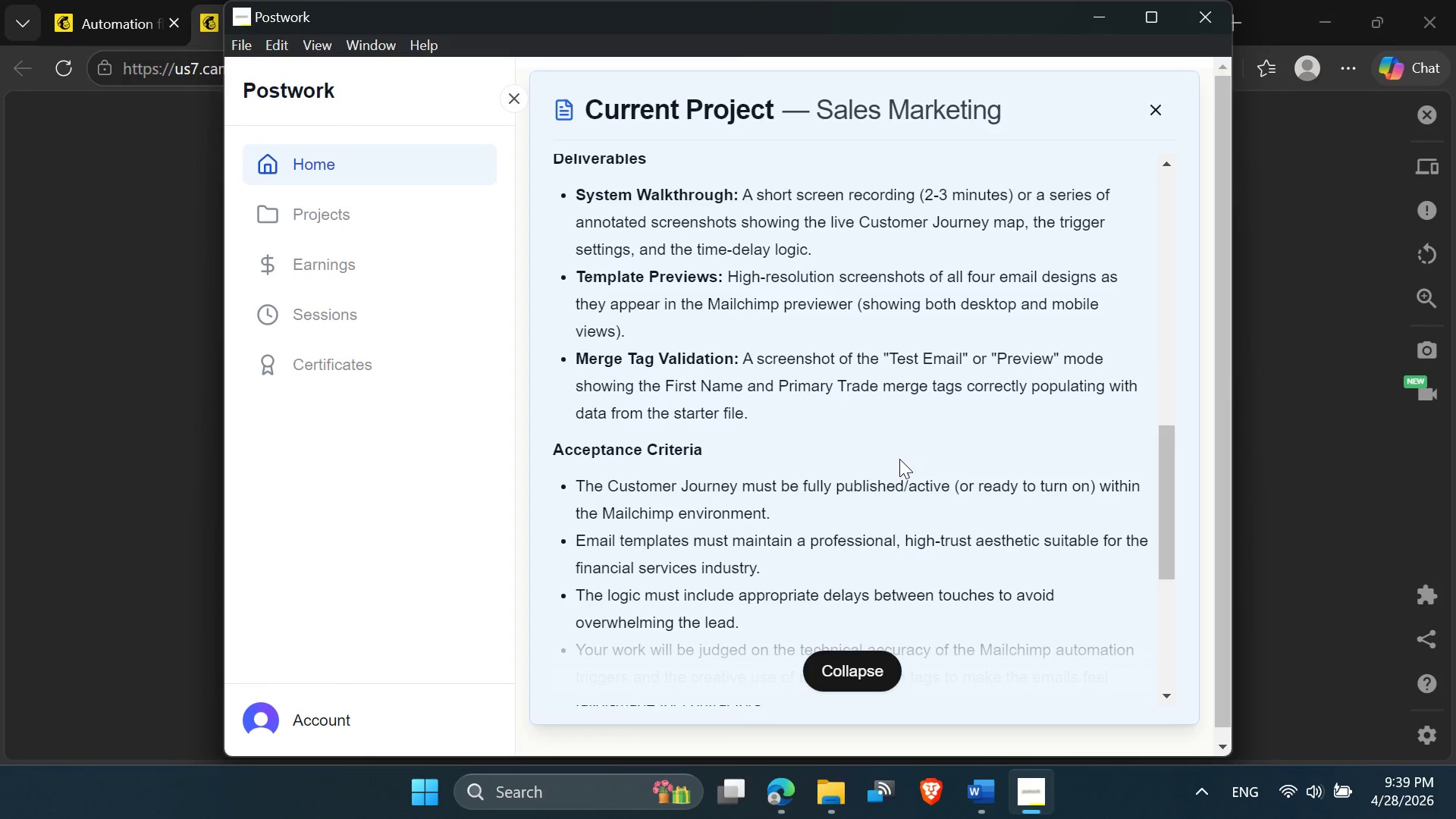 
left_click([132, 11])
 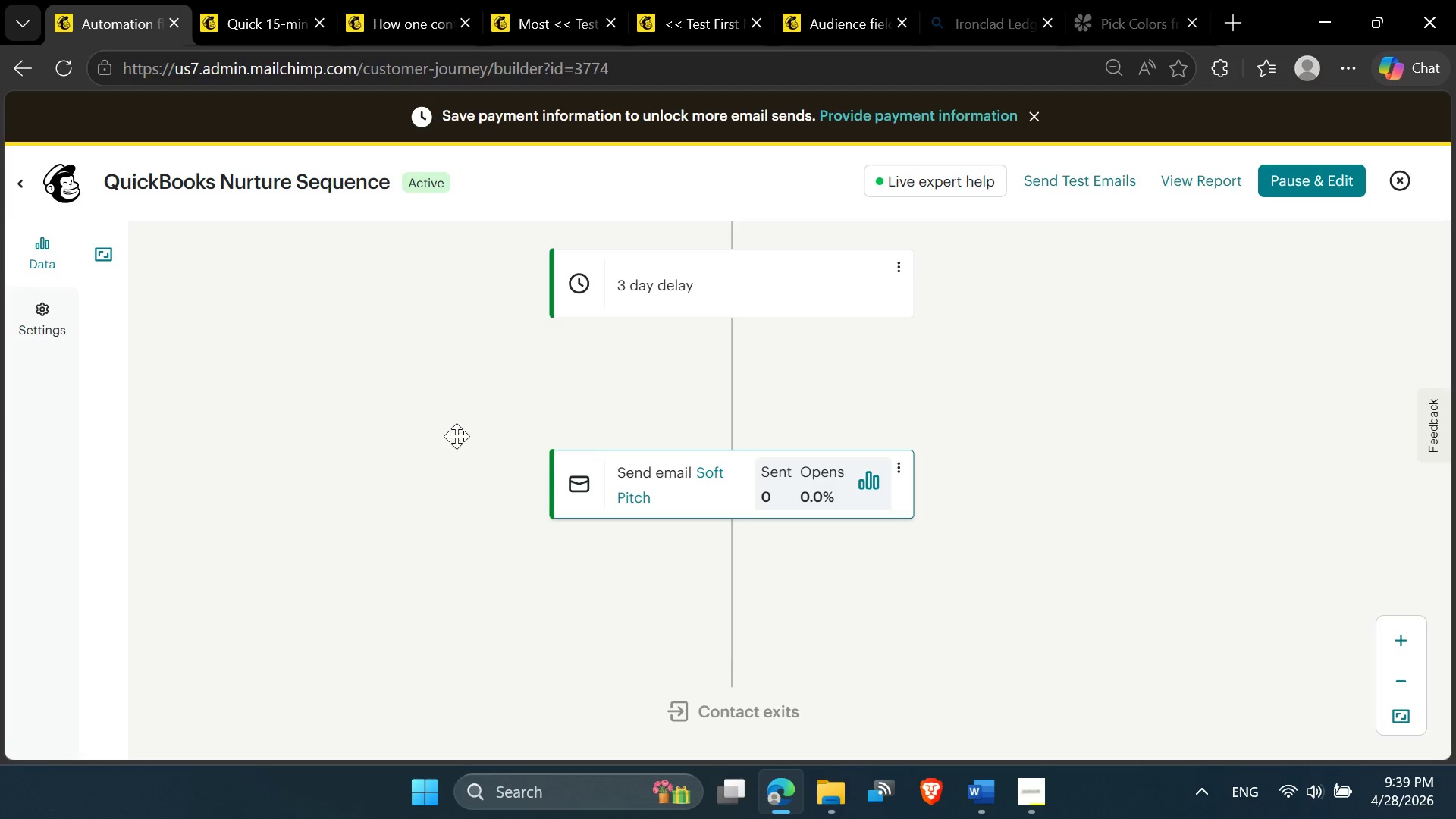 
scroll: coordinate [449, 435], scroll_direction: up, amount: 3.0
 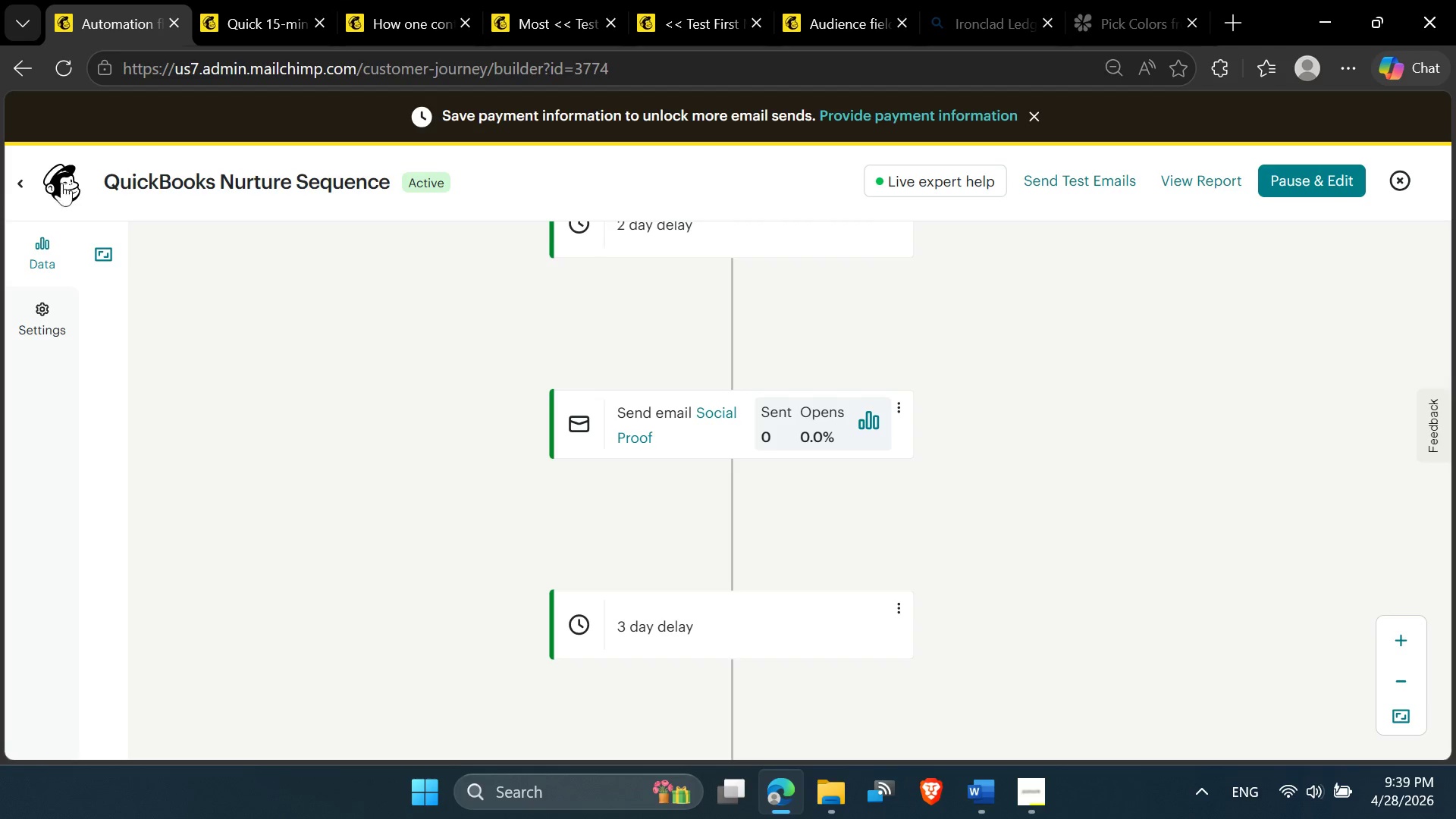 
mouse_move([66, 198])
 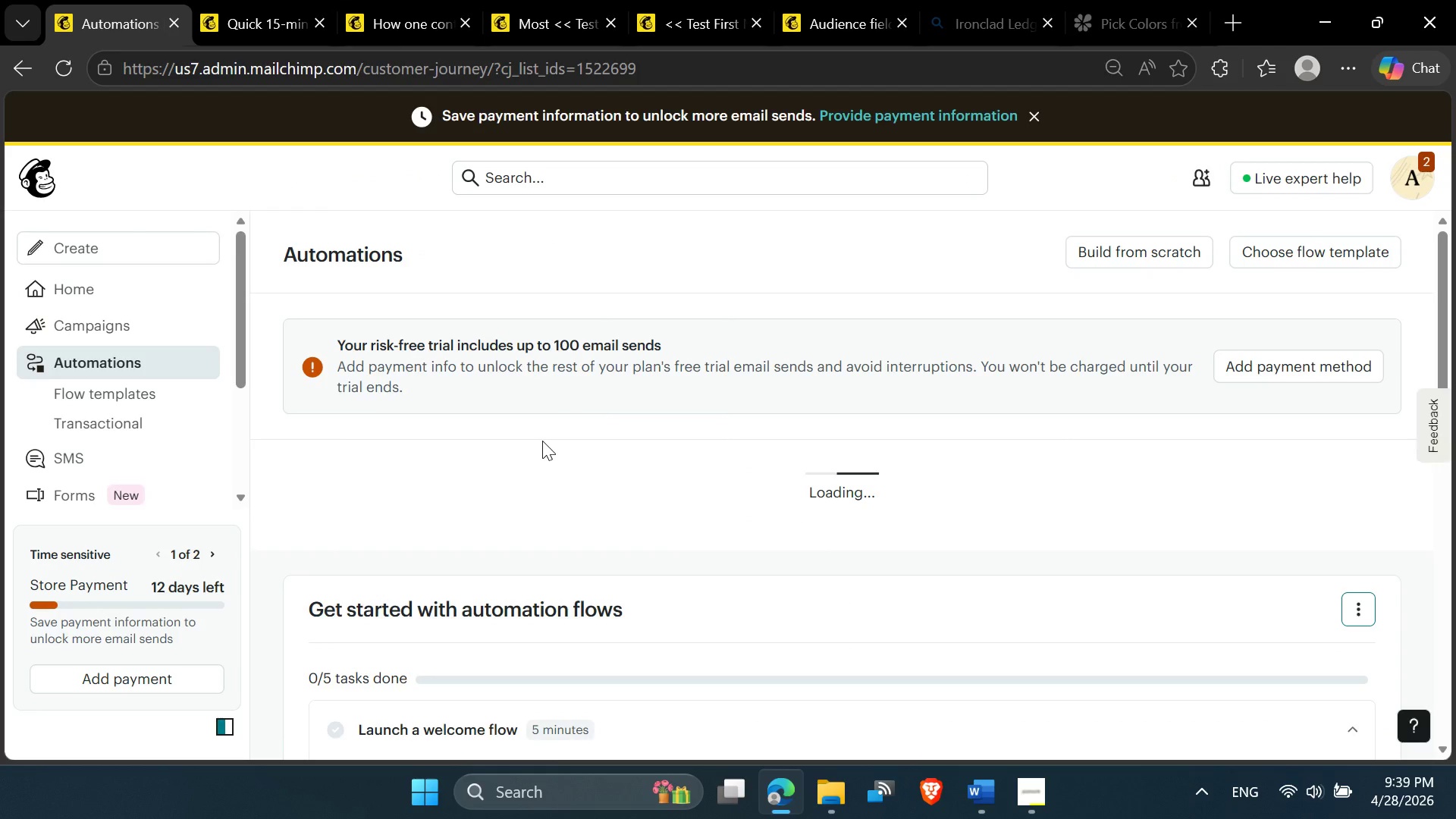 
scroll: coordinate [542, 441], scroll_direction: down, amount: 2.0
 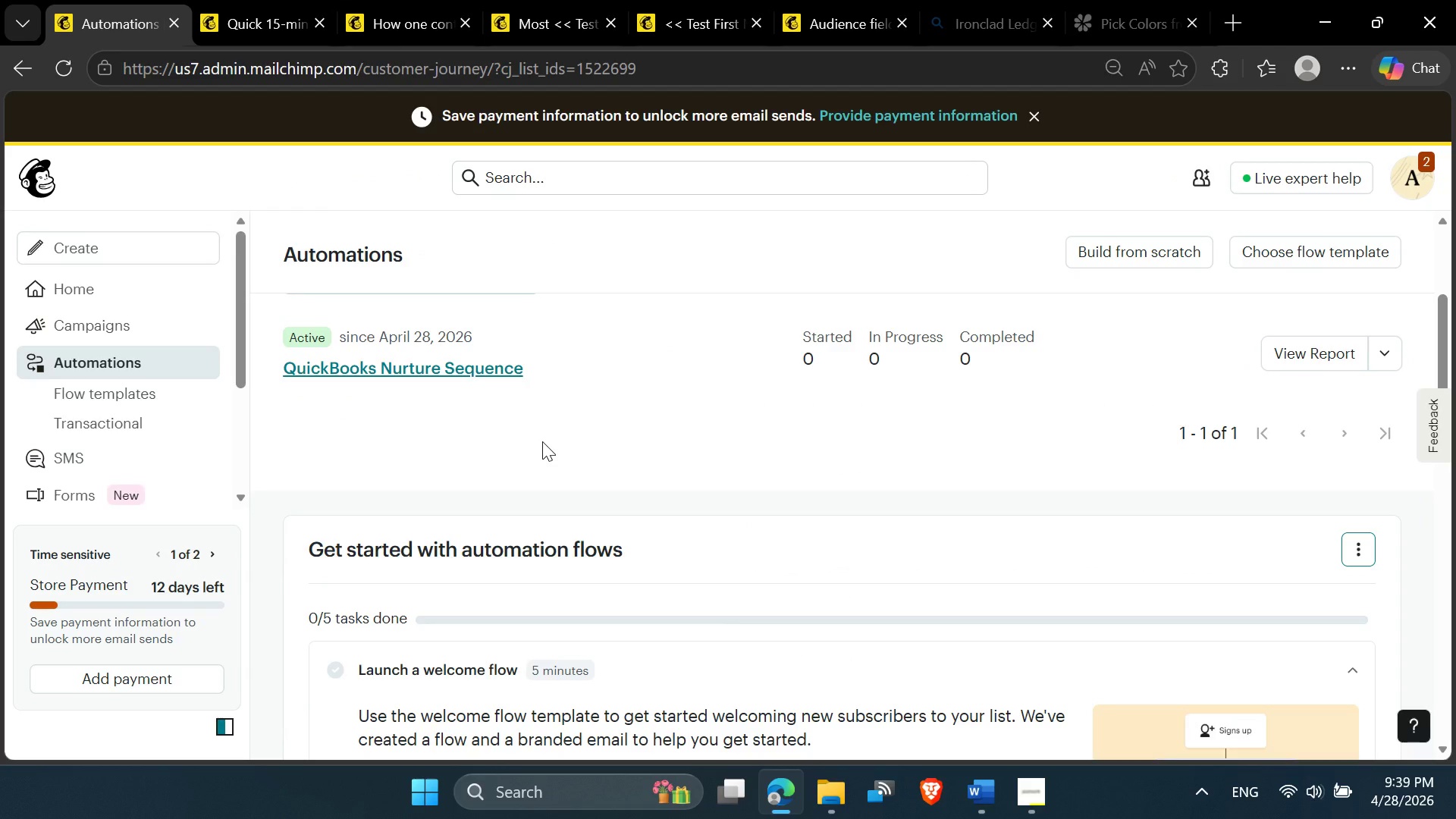 
key(PrintScreen)
 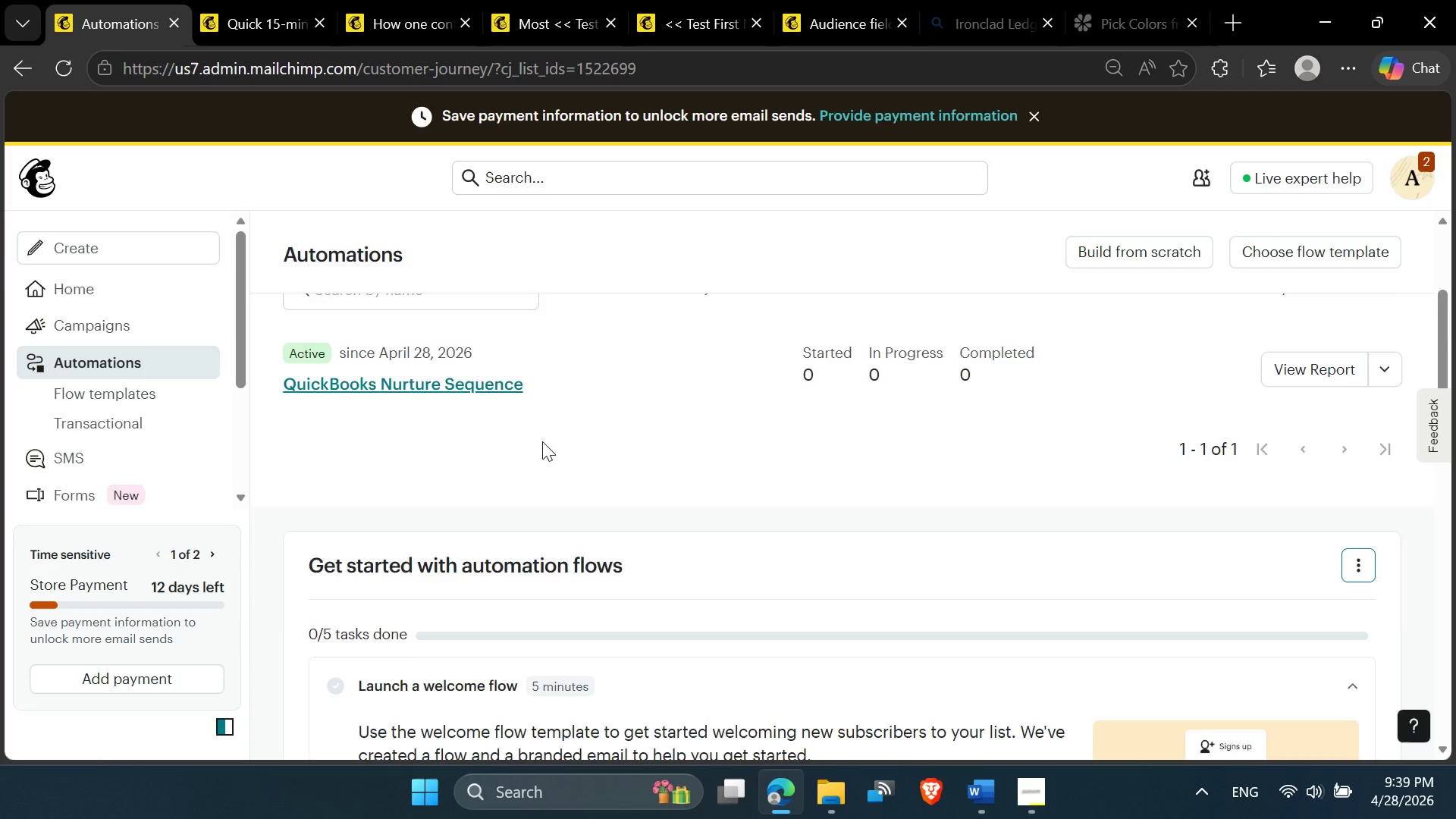 
scroll: coordinate [542, 441], scroll_direction: up, amount: 1.0
 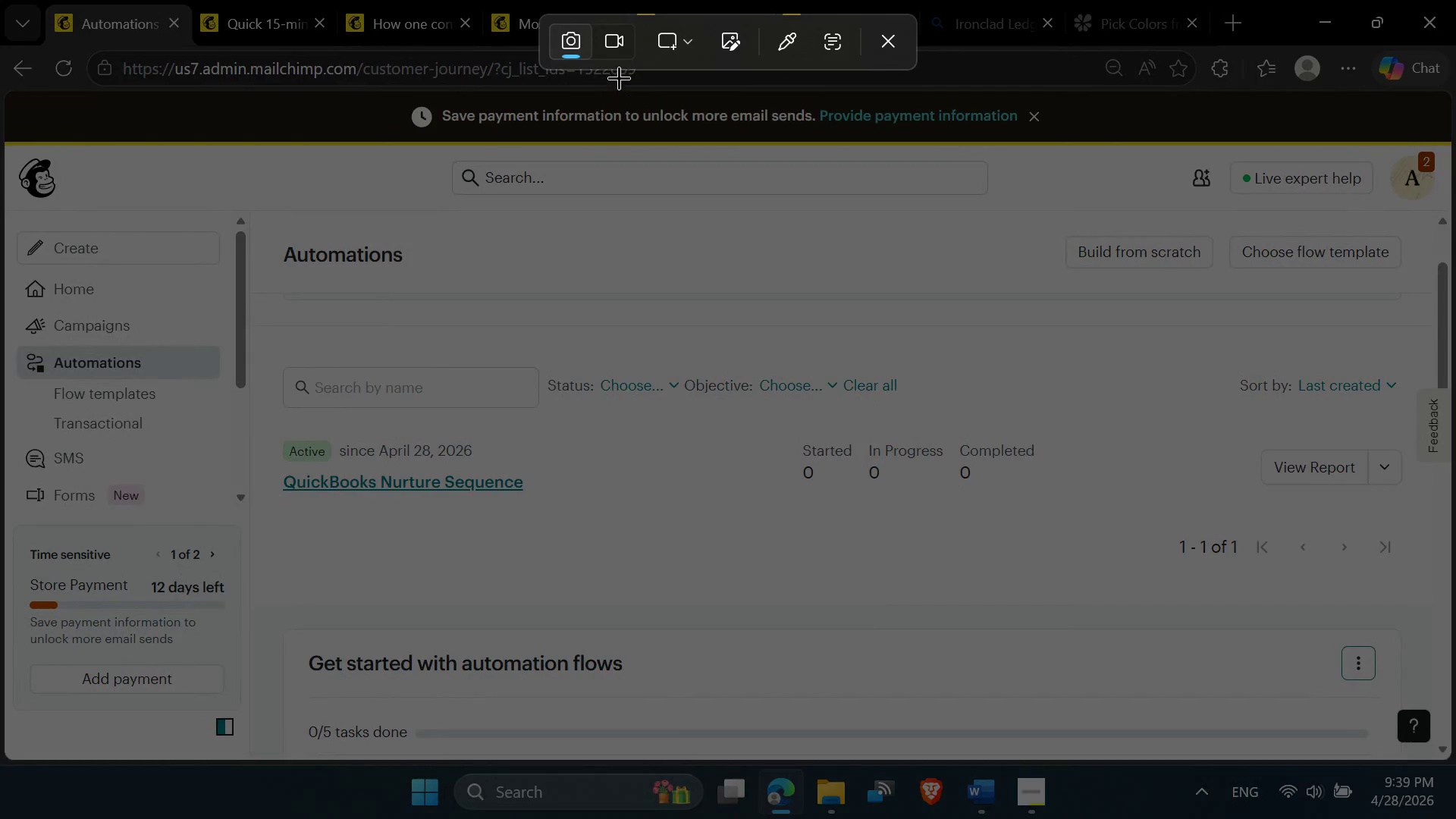 
left_click([619, 52])
 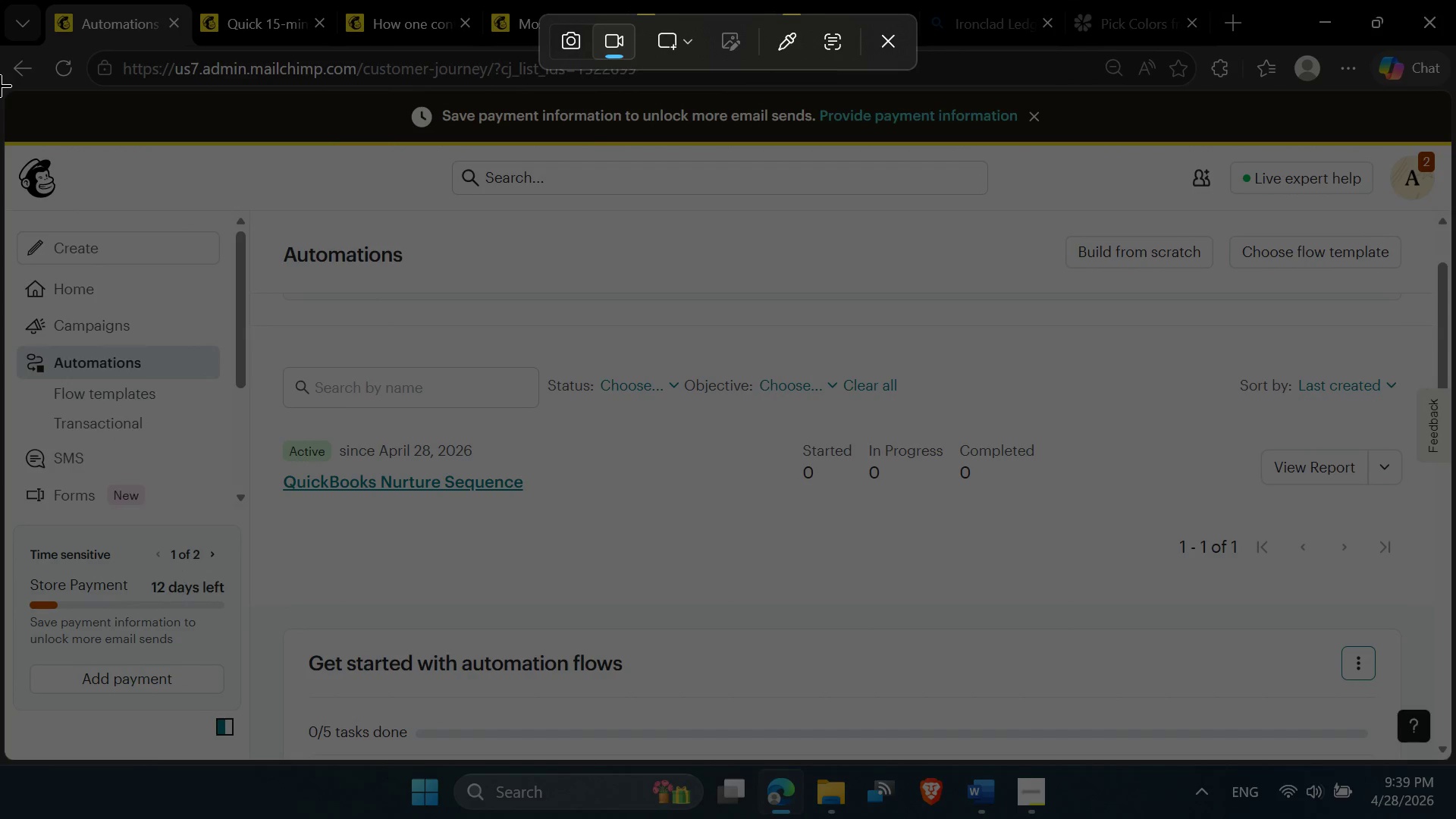 
left_click_drag(start_coordinate=[0, 85], to_coordinate=[0, 333])
 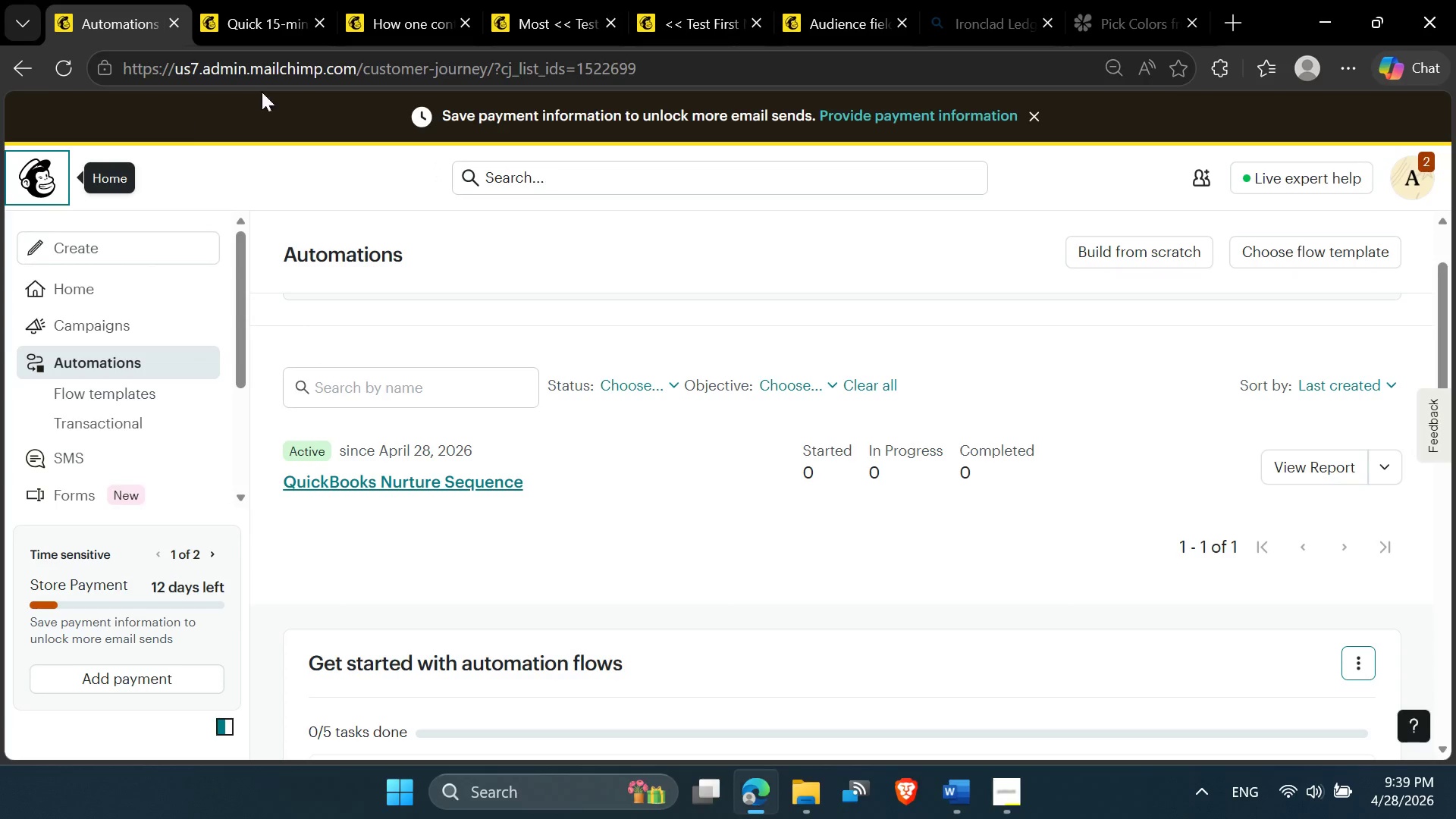 
key(PrintScreen)
 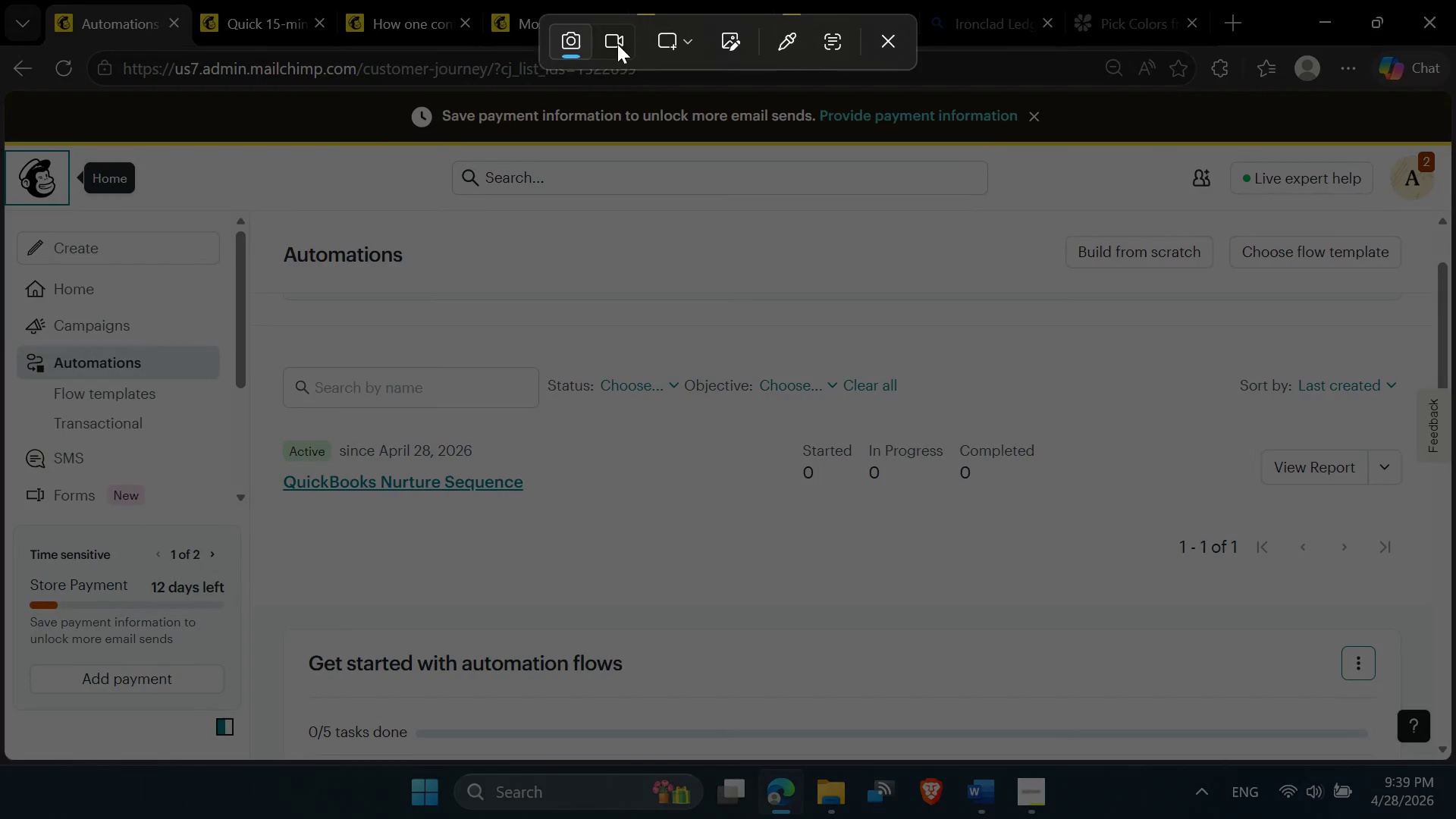 
left_click([619, 42])
 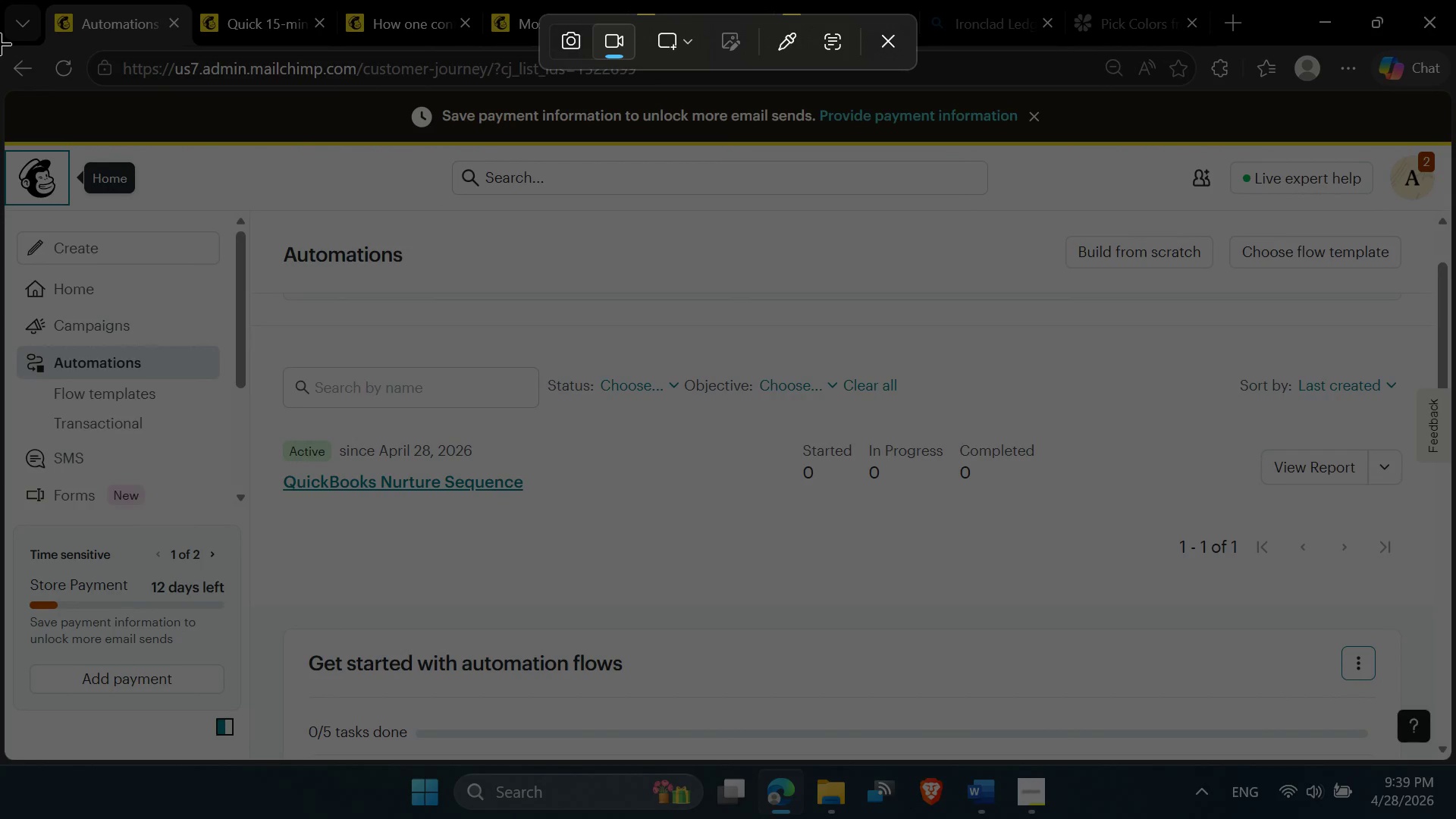 
left_click_drag(start_coordinate=[0, 36], to_coordinate=[1455, 818])
 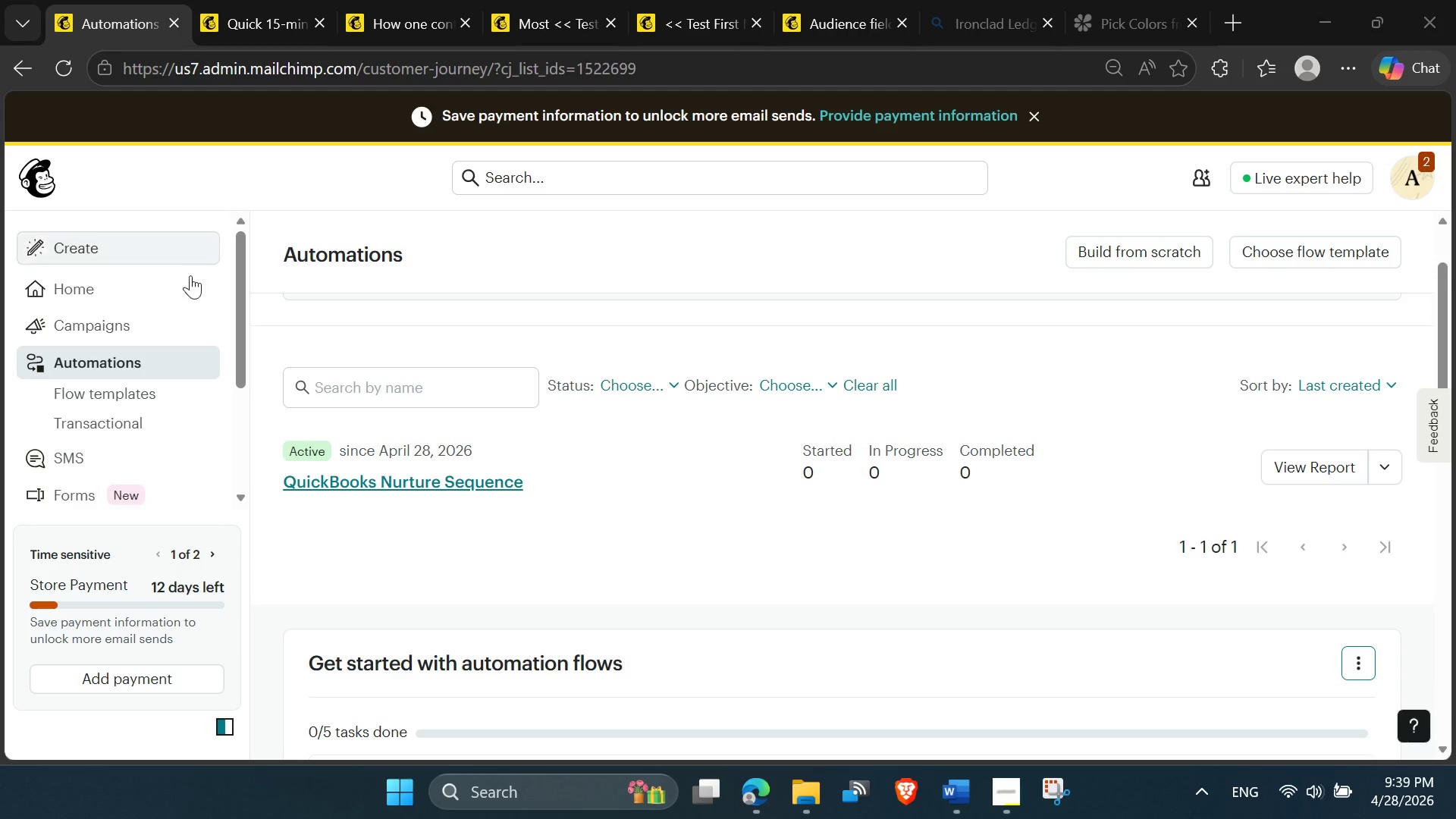 
left_click([102, 361])
 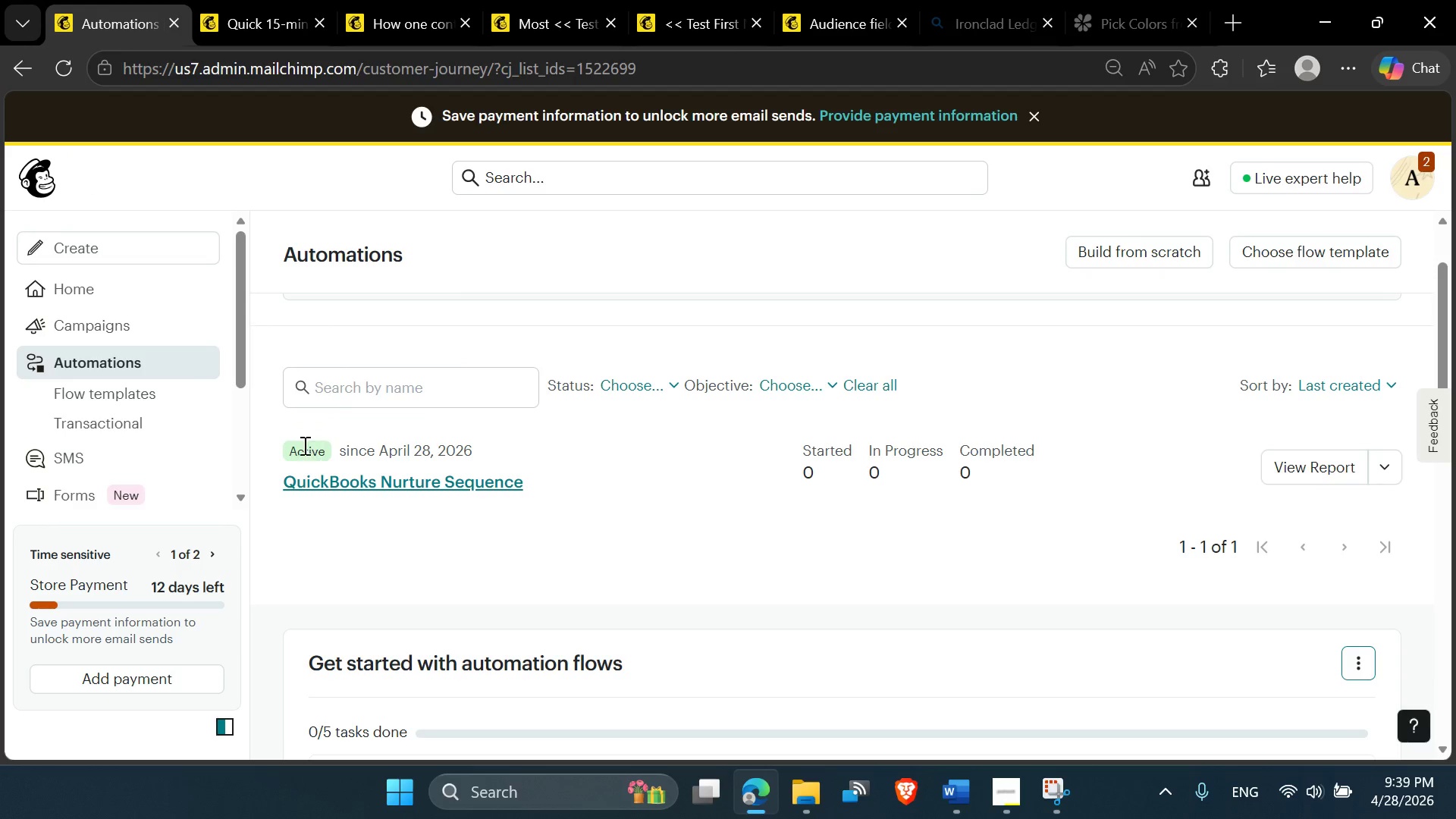 
left_click_drag(start_coordinate=[288, 450], to_coordinate=[323, 454])
 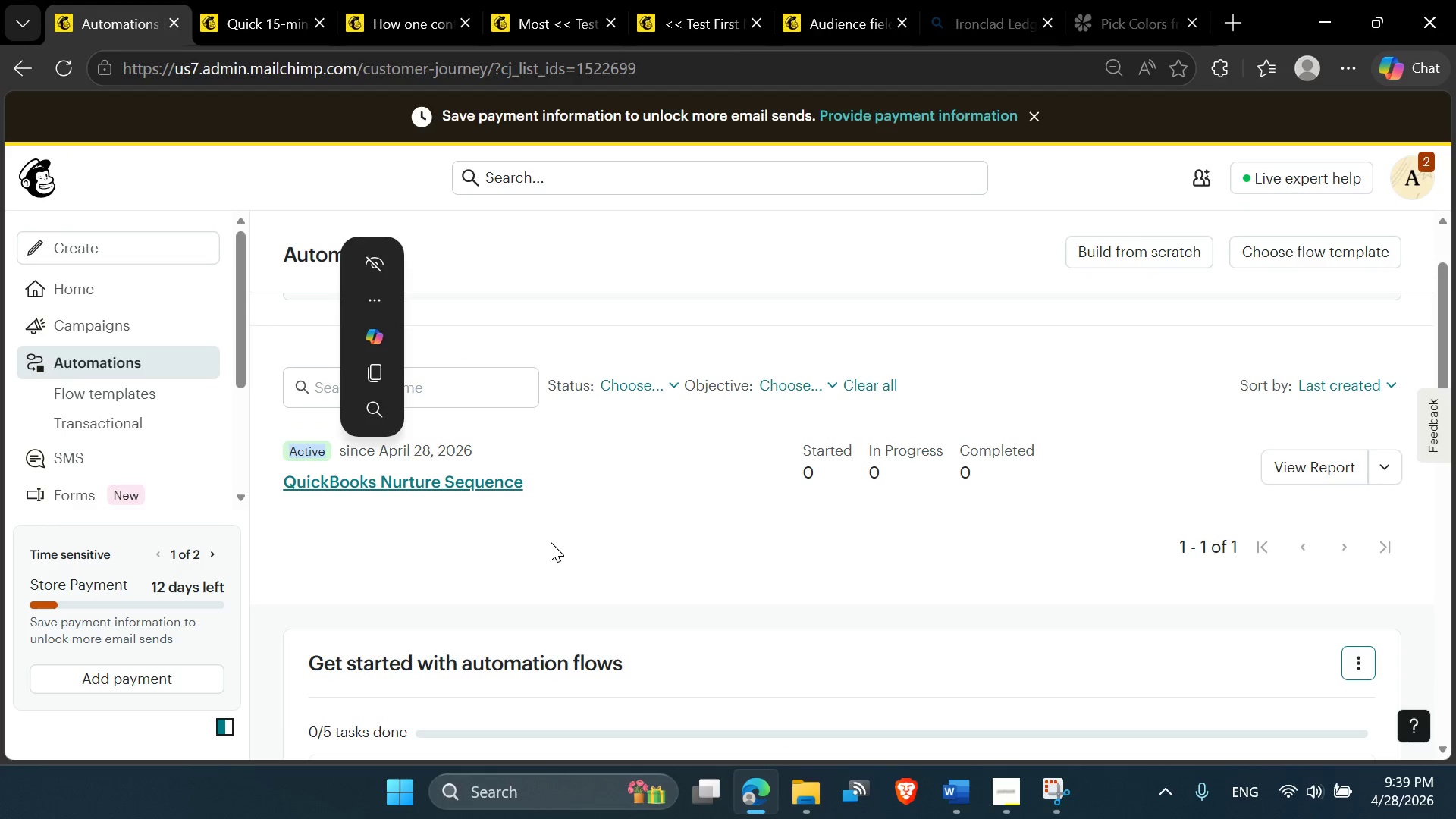 
left_click([551, 542])
 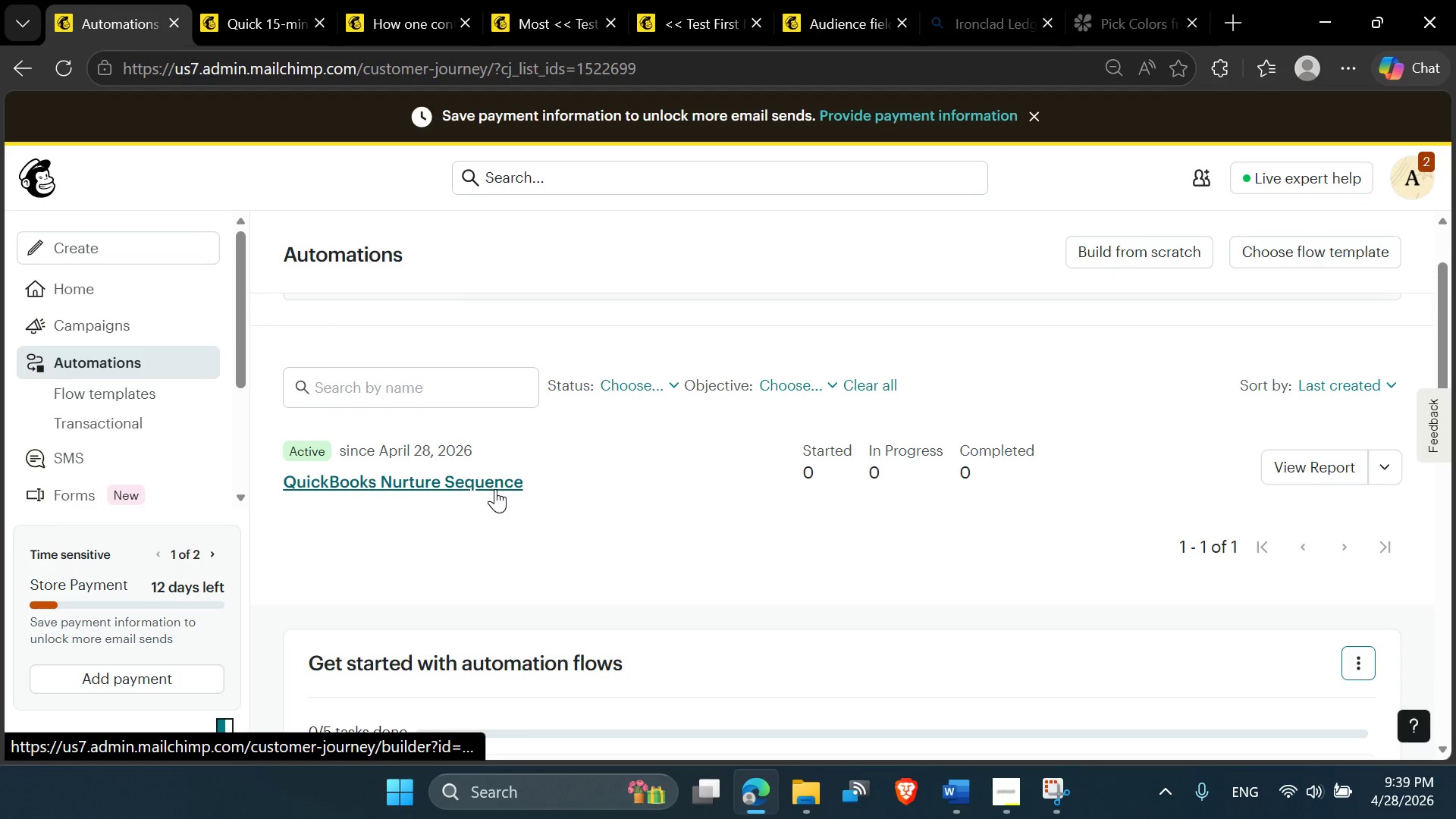 
left_click([496, 489])
 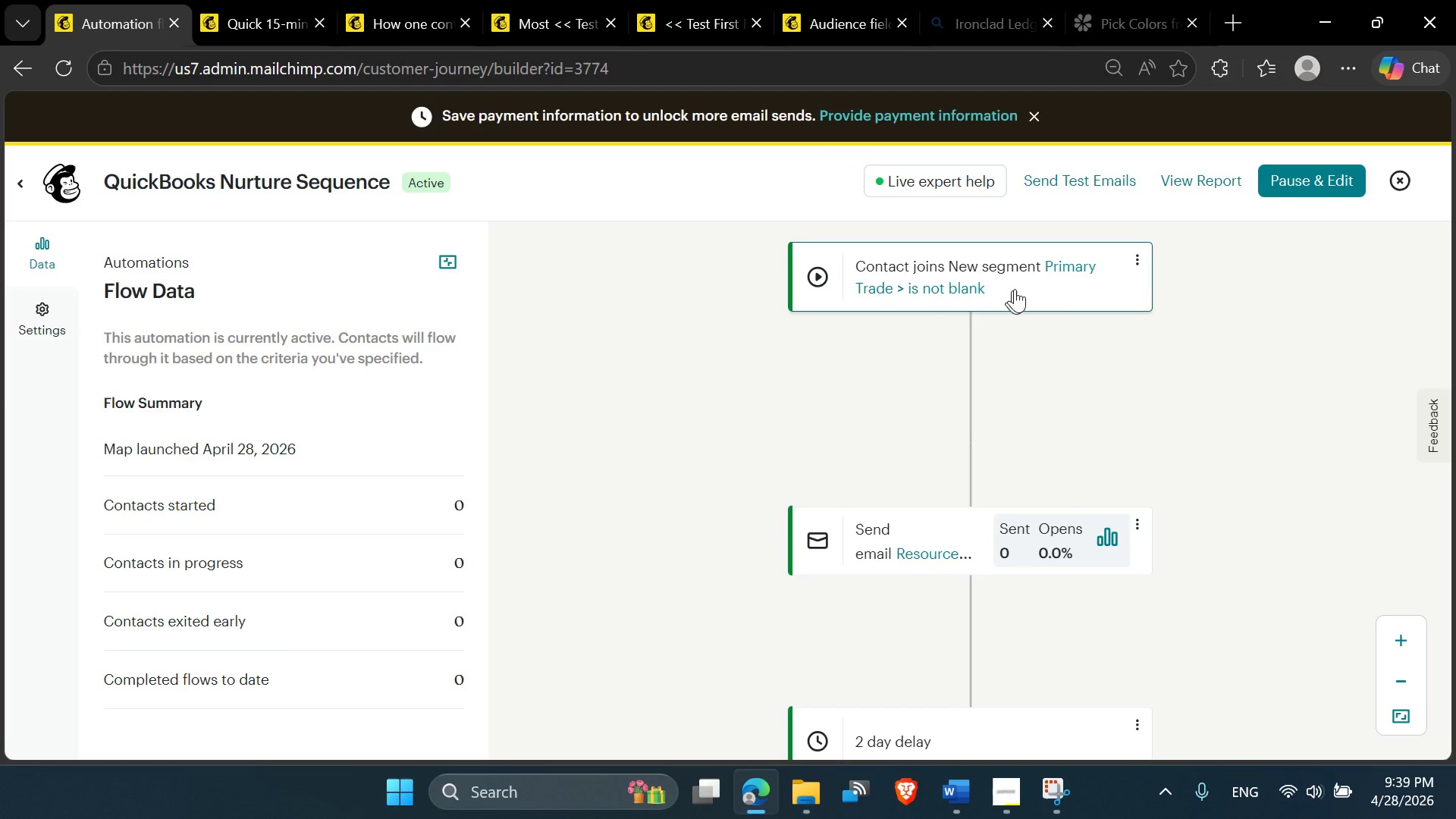 
wait(10.86)
 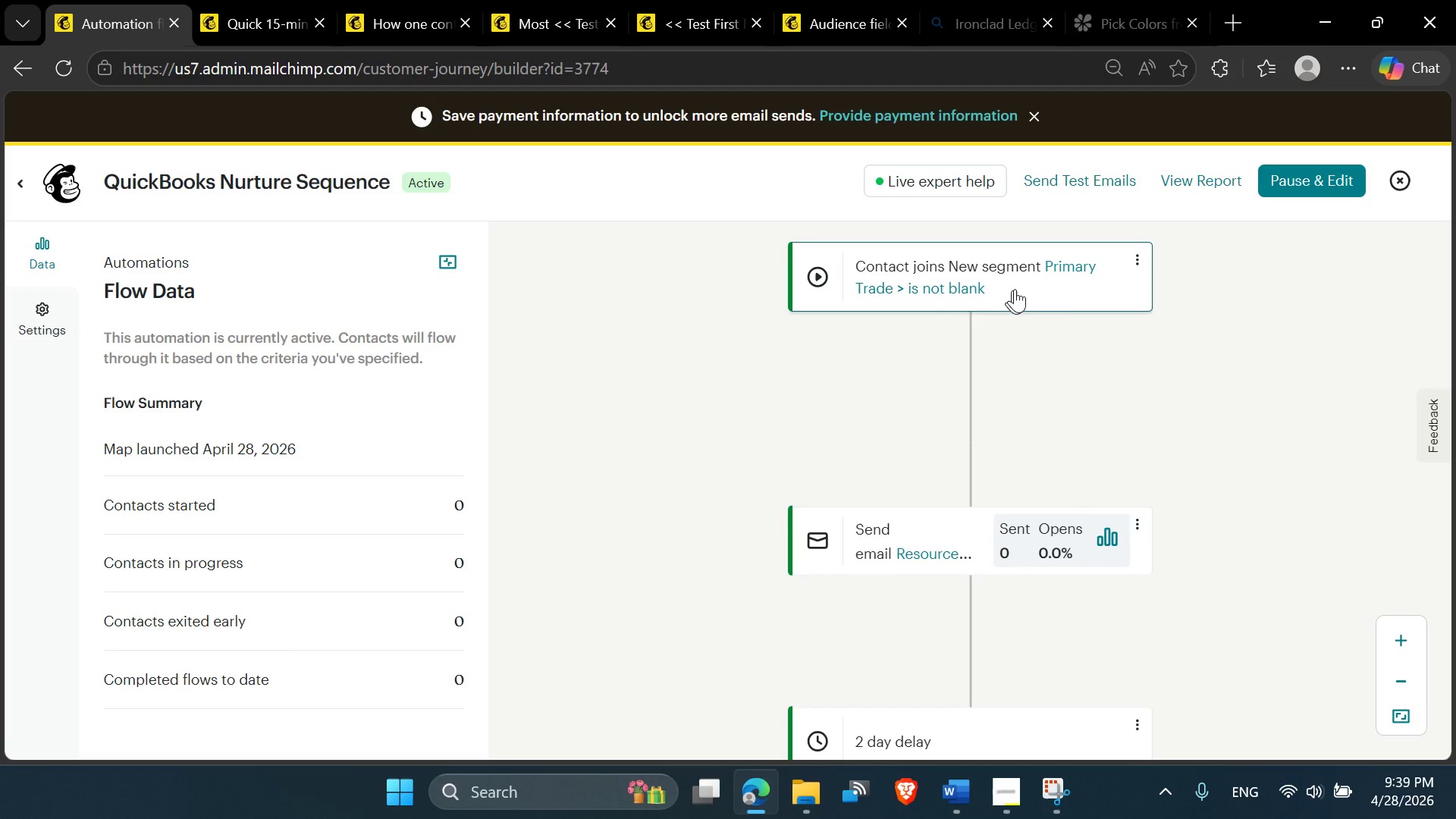 
scroll: coordinate [1162, 590], scroll_direction: down, amount: 7.0
 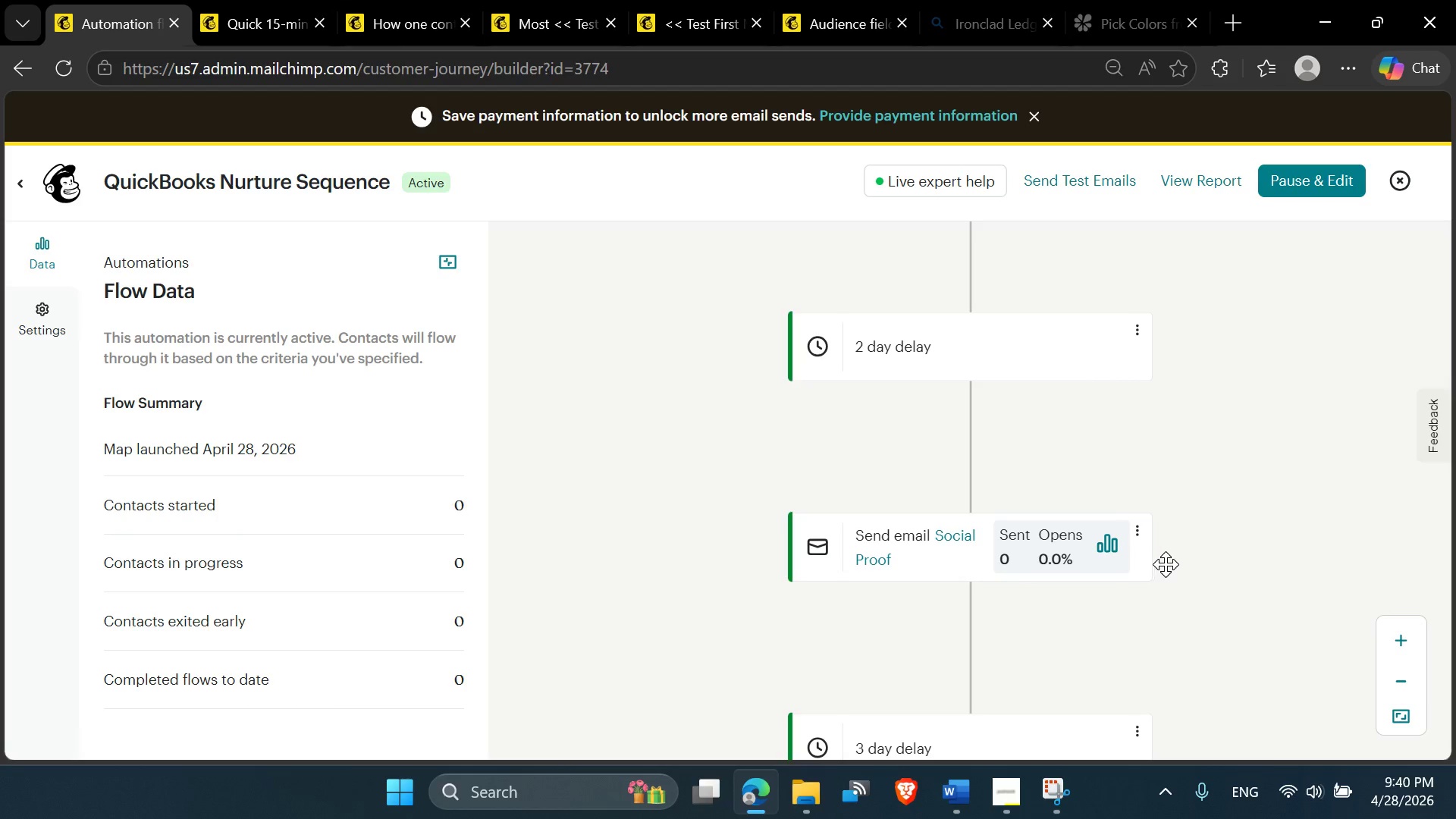 
scroll: coordinate [1176, 619], scroll_direction: down, amount: 4.0
 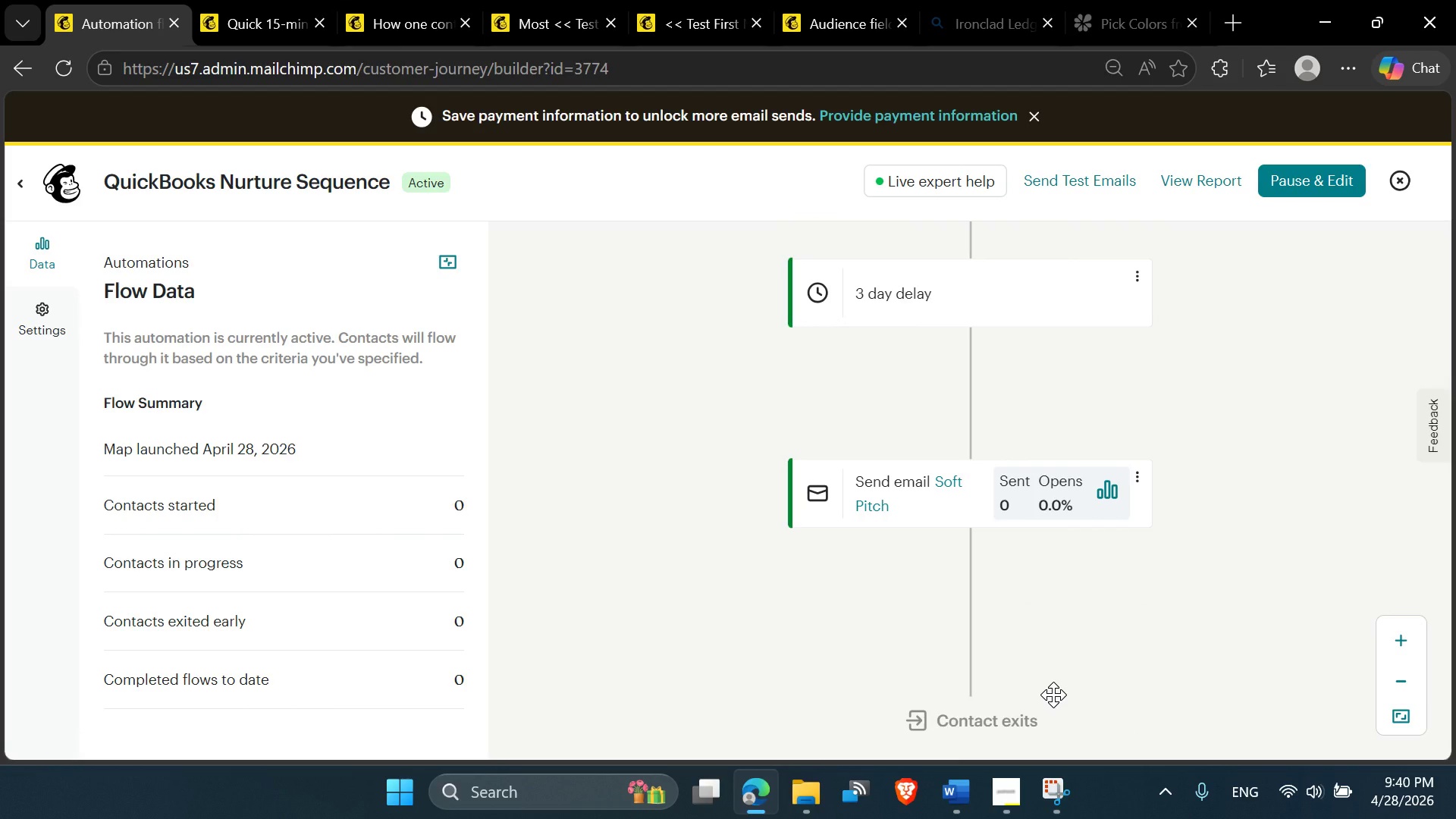 
scroll: coordinate [1040, 679], scroll_direction: up, amount: 13.0
 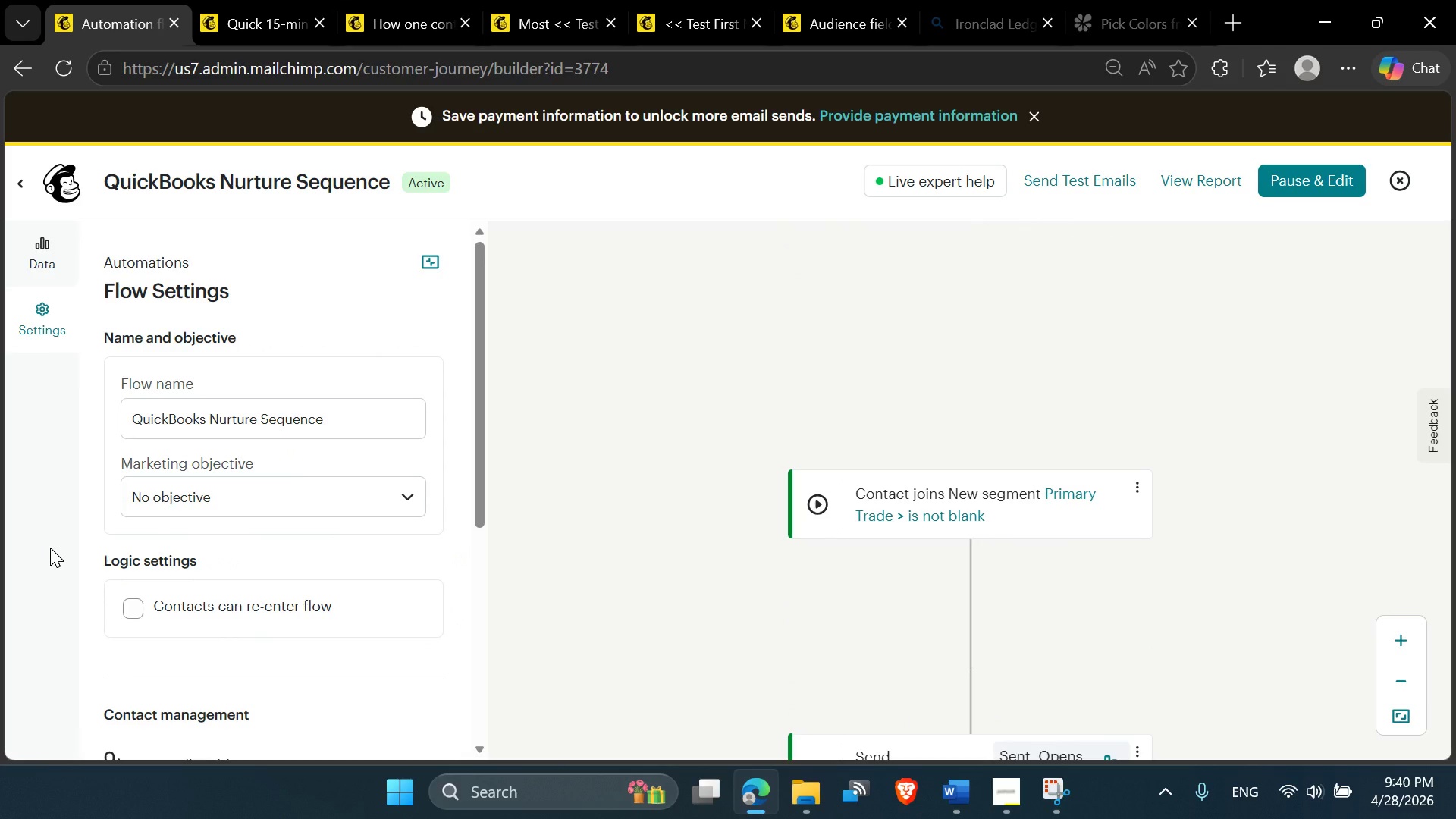 
scroll: coordinate [187, 604], scroll_direction: down, amount: 7.0
 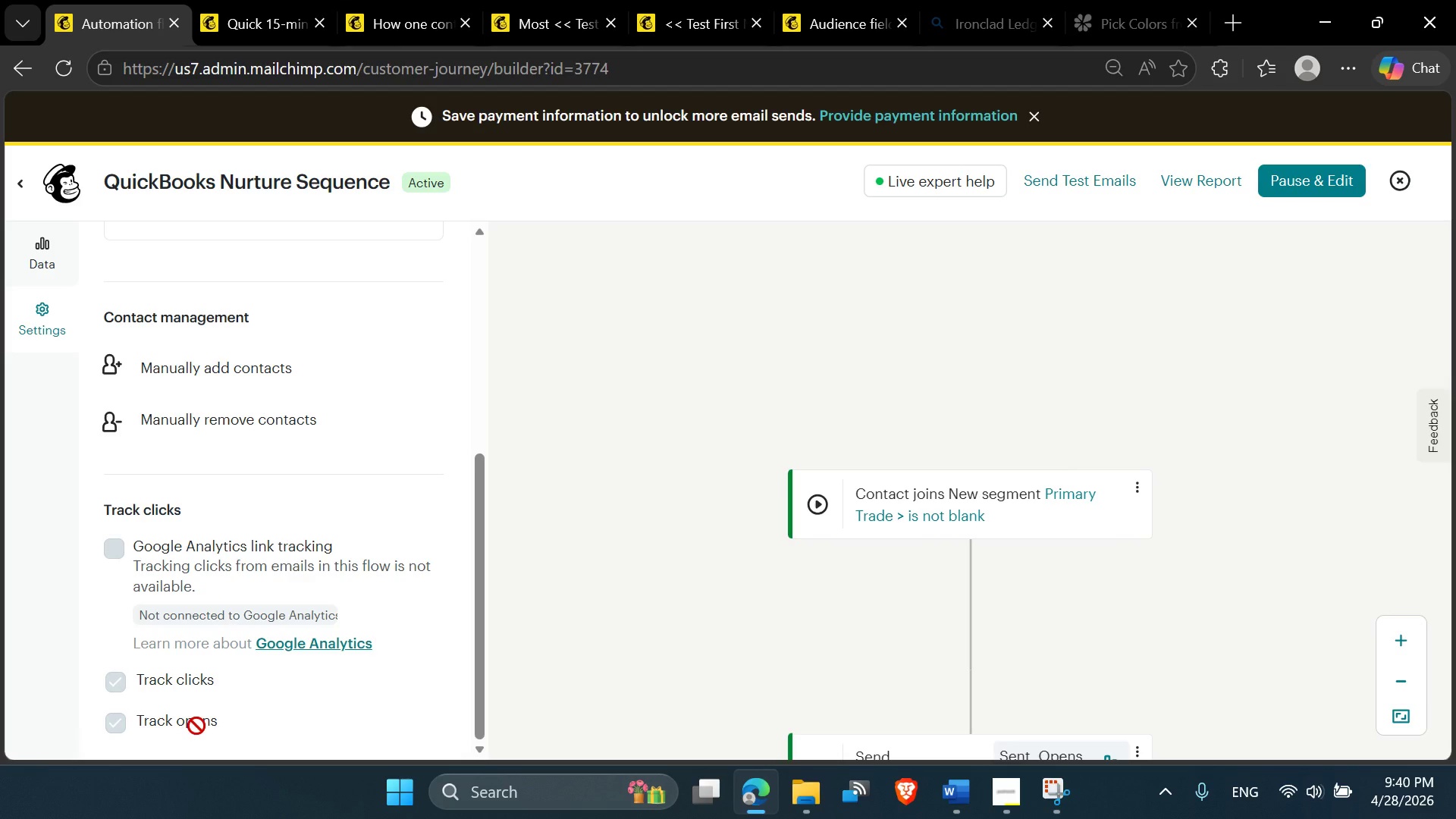 
wait(5.66)
 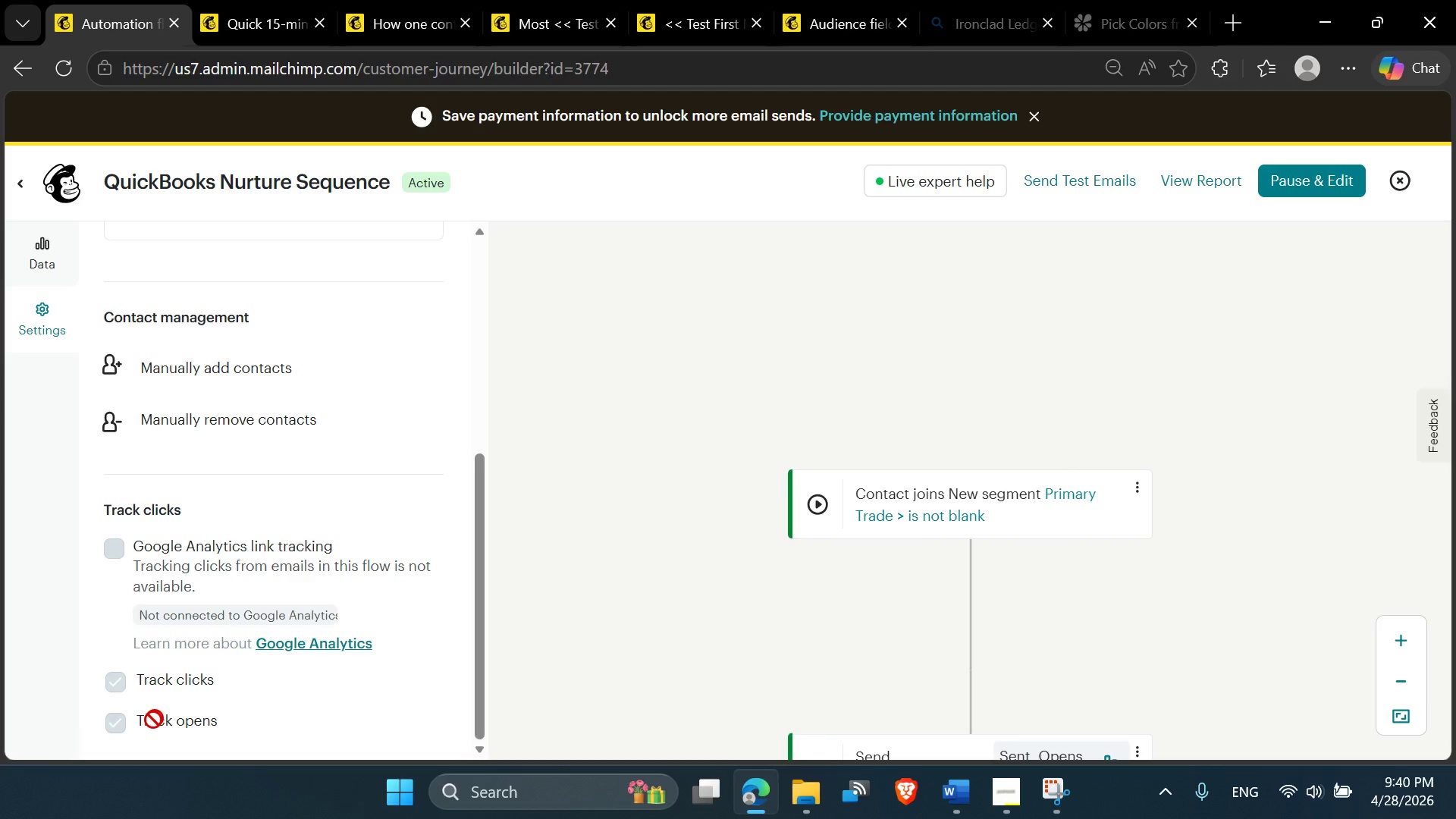 
scroll: coordinate [381, 532], scroll_direction: up, amount: 7.0
 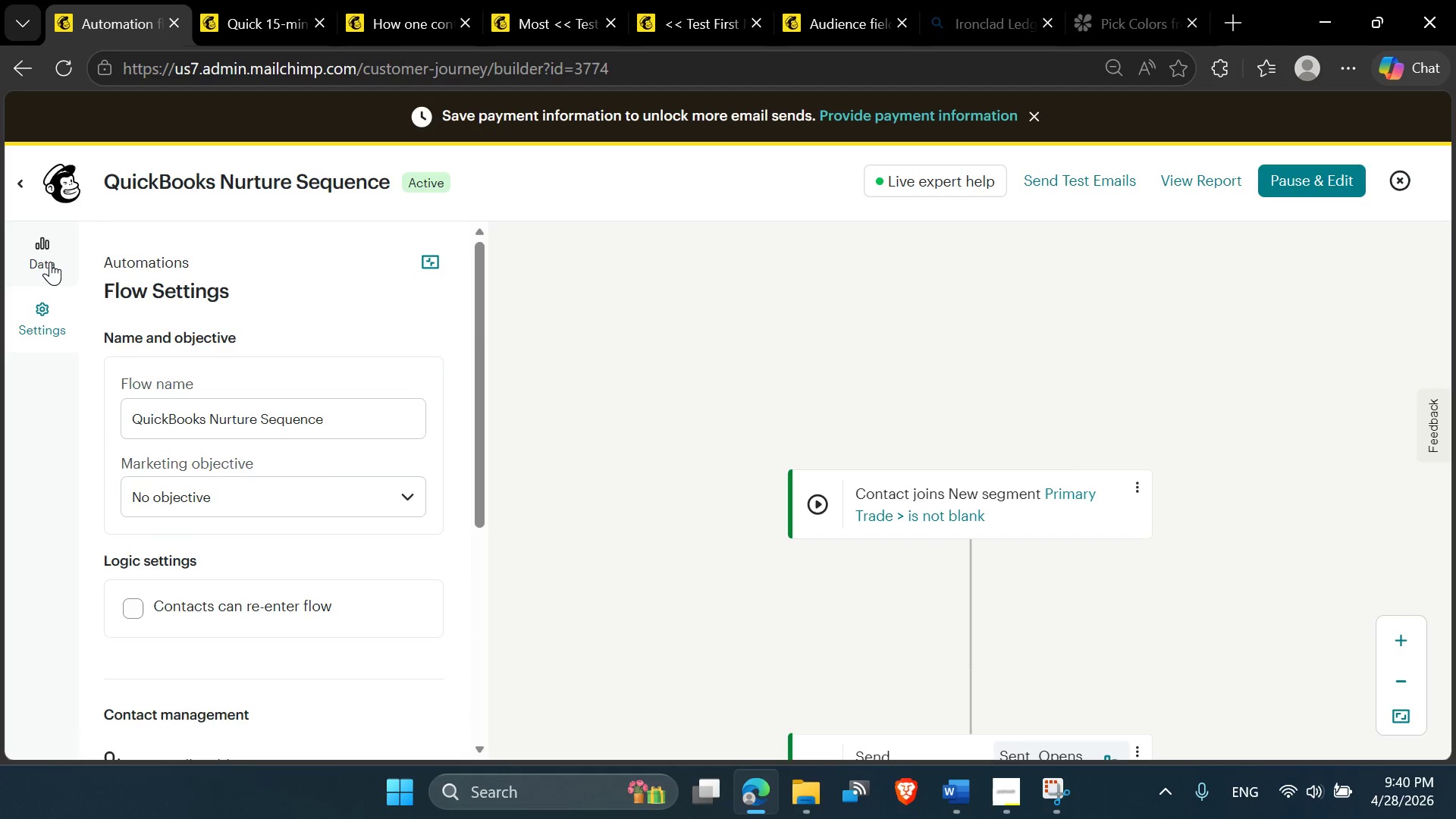 
left_click([49, 261])
 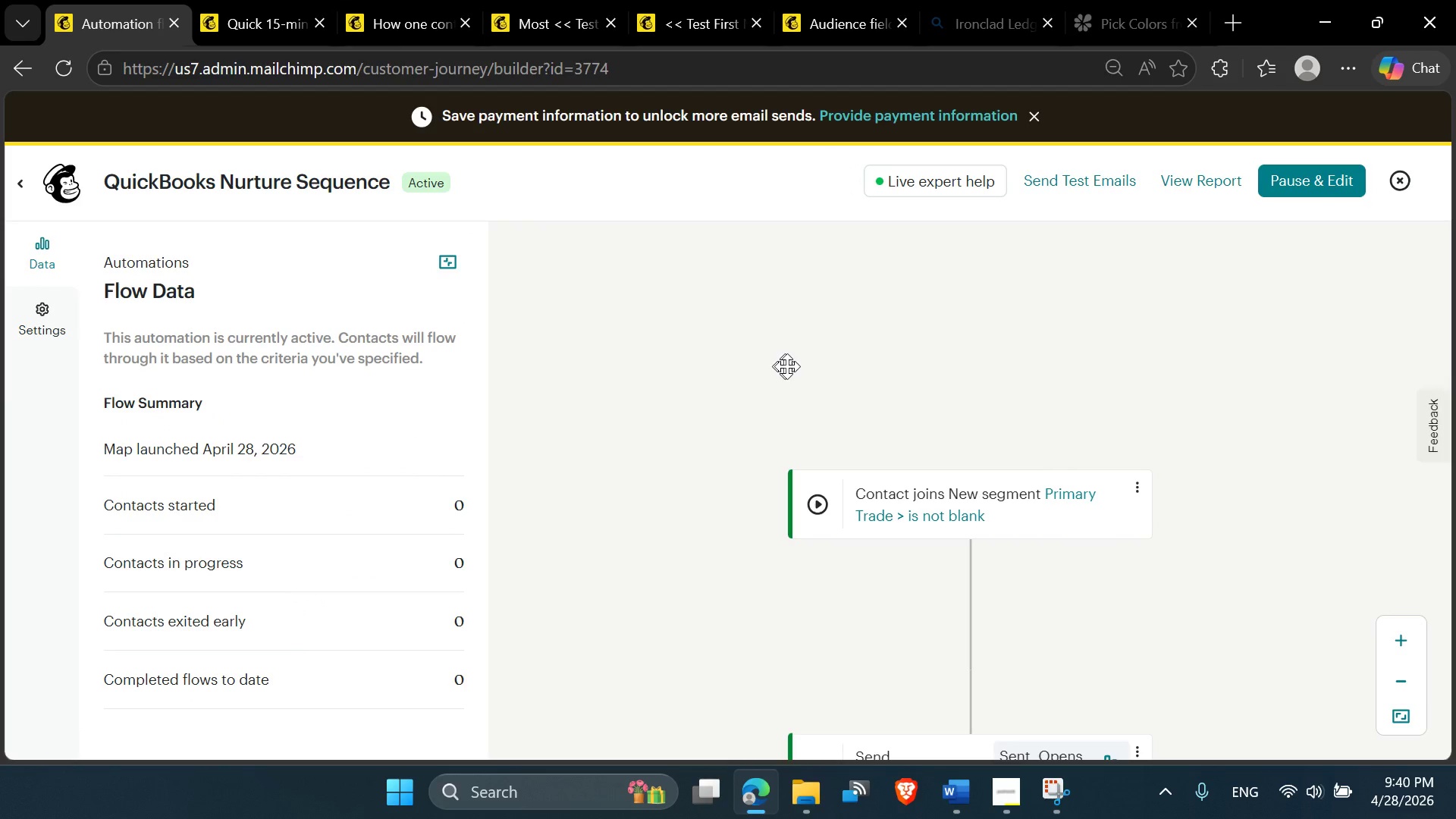 
scroll: coordinate [786, 380], scroll_direction: down, amount: 1.0
 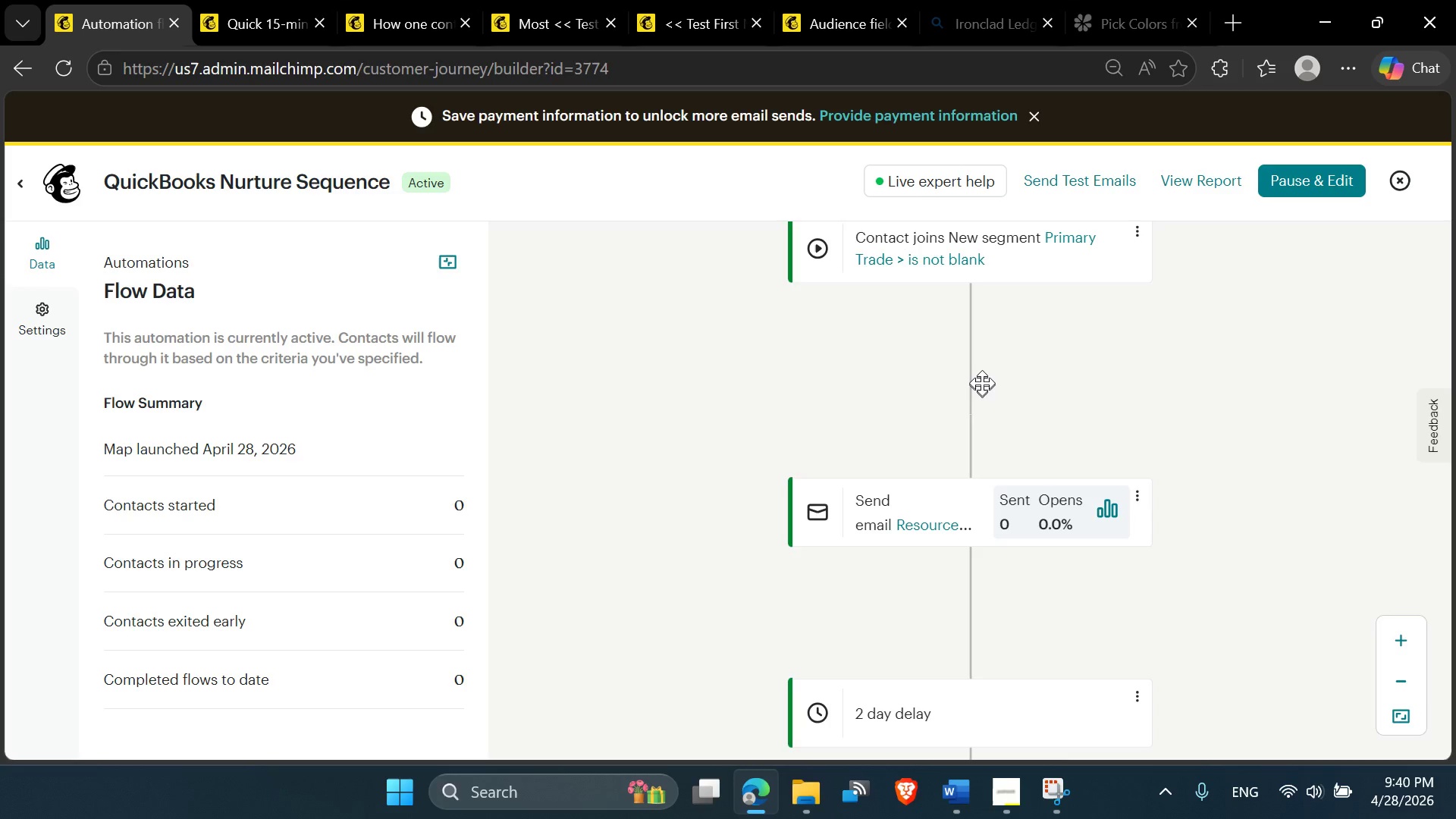 
scroll: coordinate [982, 383], scroll_direction: up, amount: 1.0
 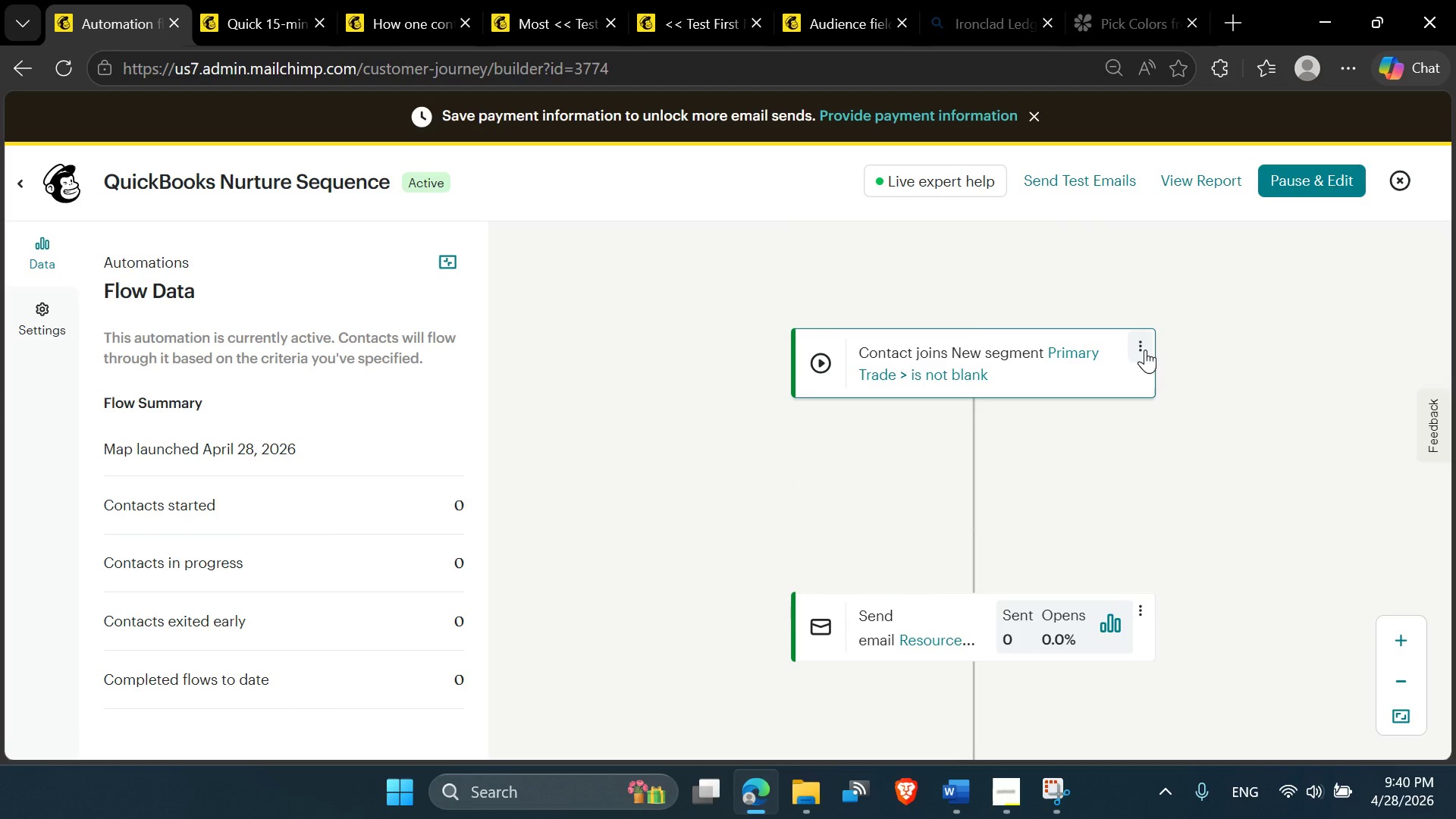 
wait(9.14)
 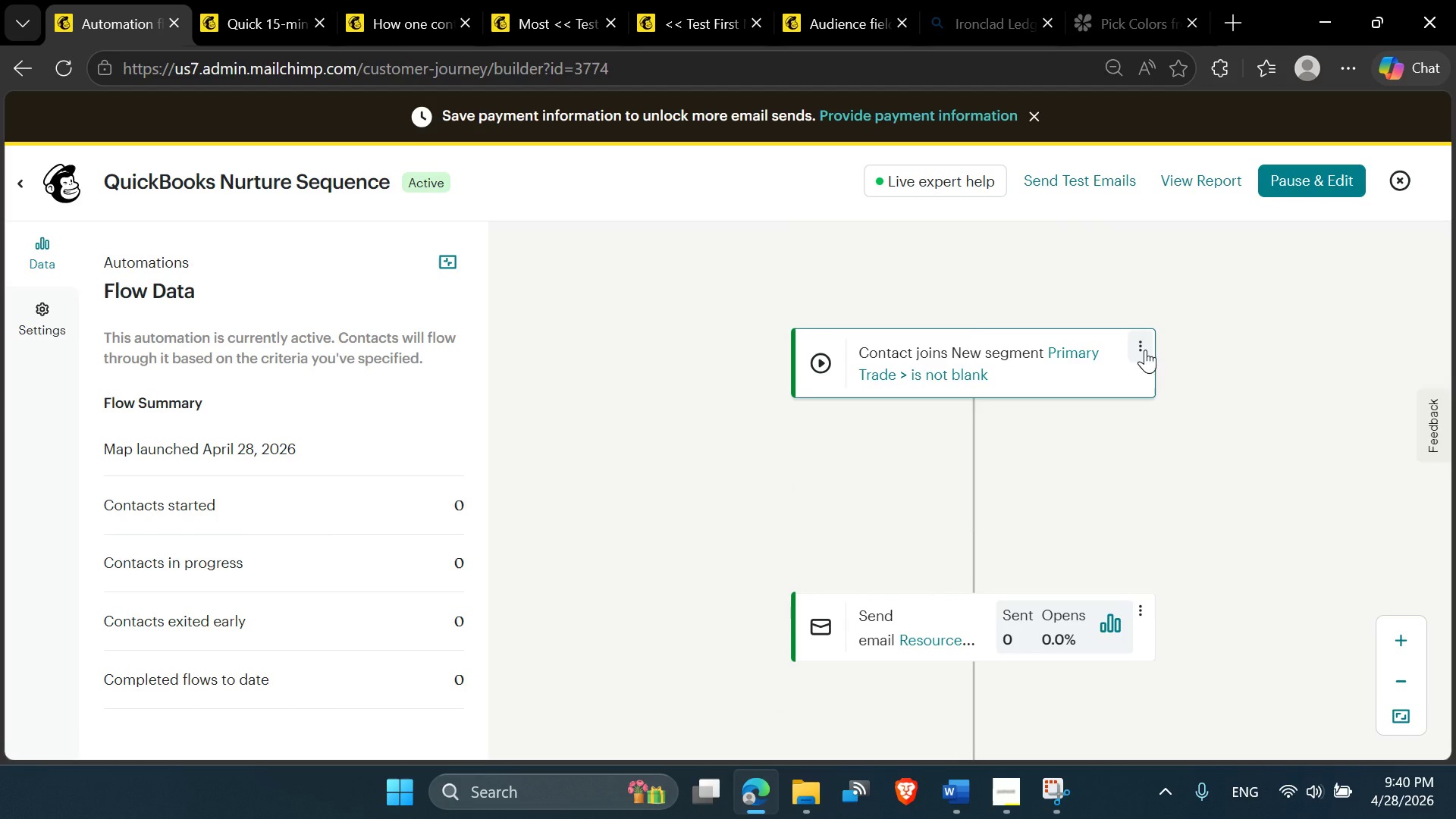 
left_click([1143, 345])
 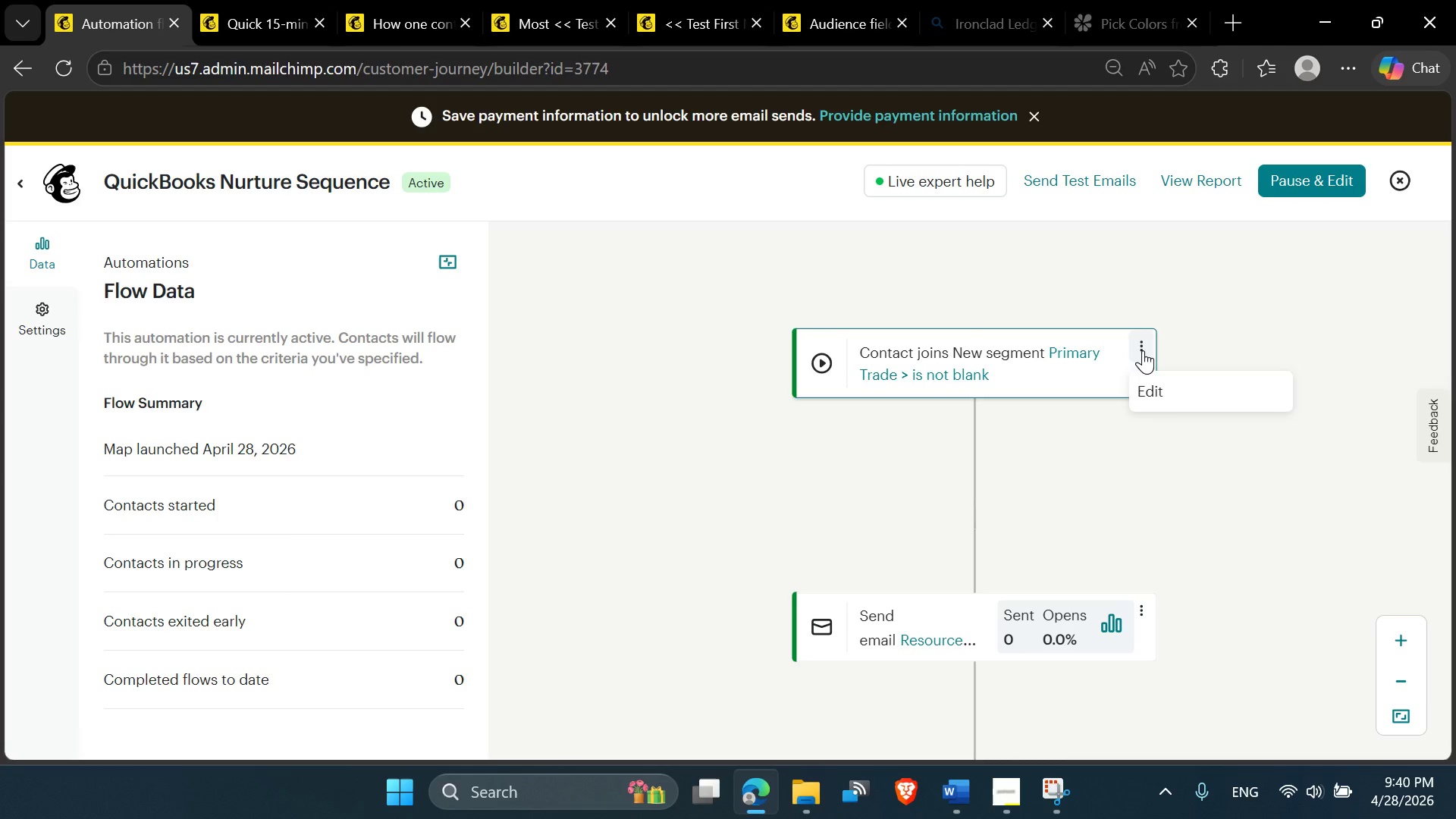 
mouse_move([1133, 391])
 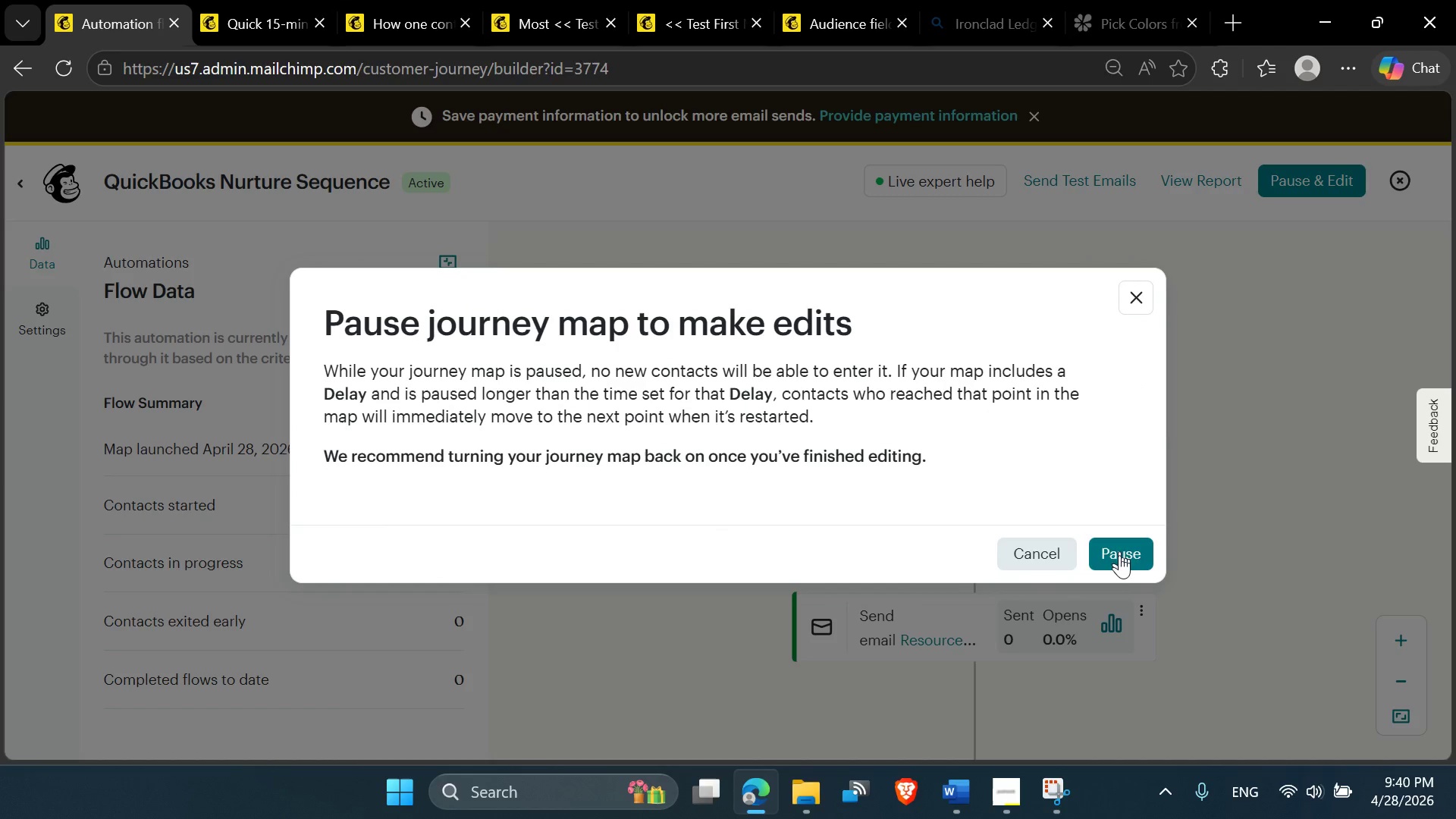 
left_click([1120, 559])
 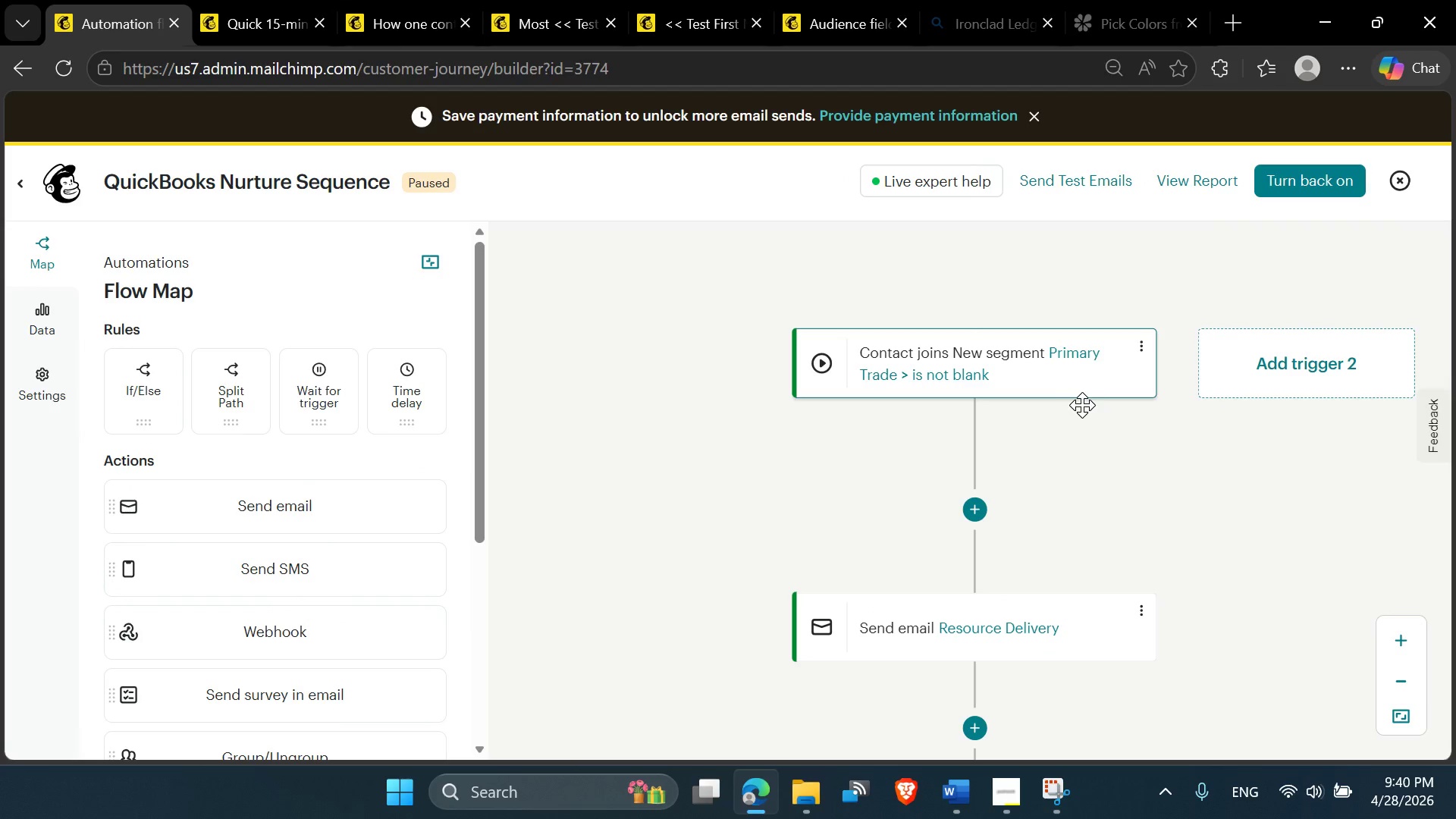 
left_click([1138, 347])
 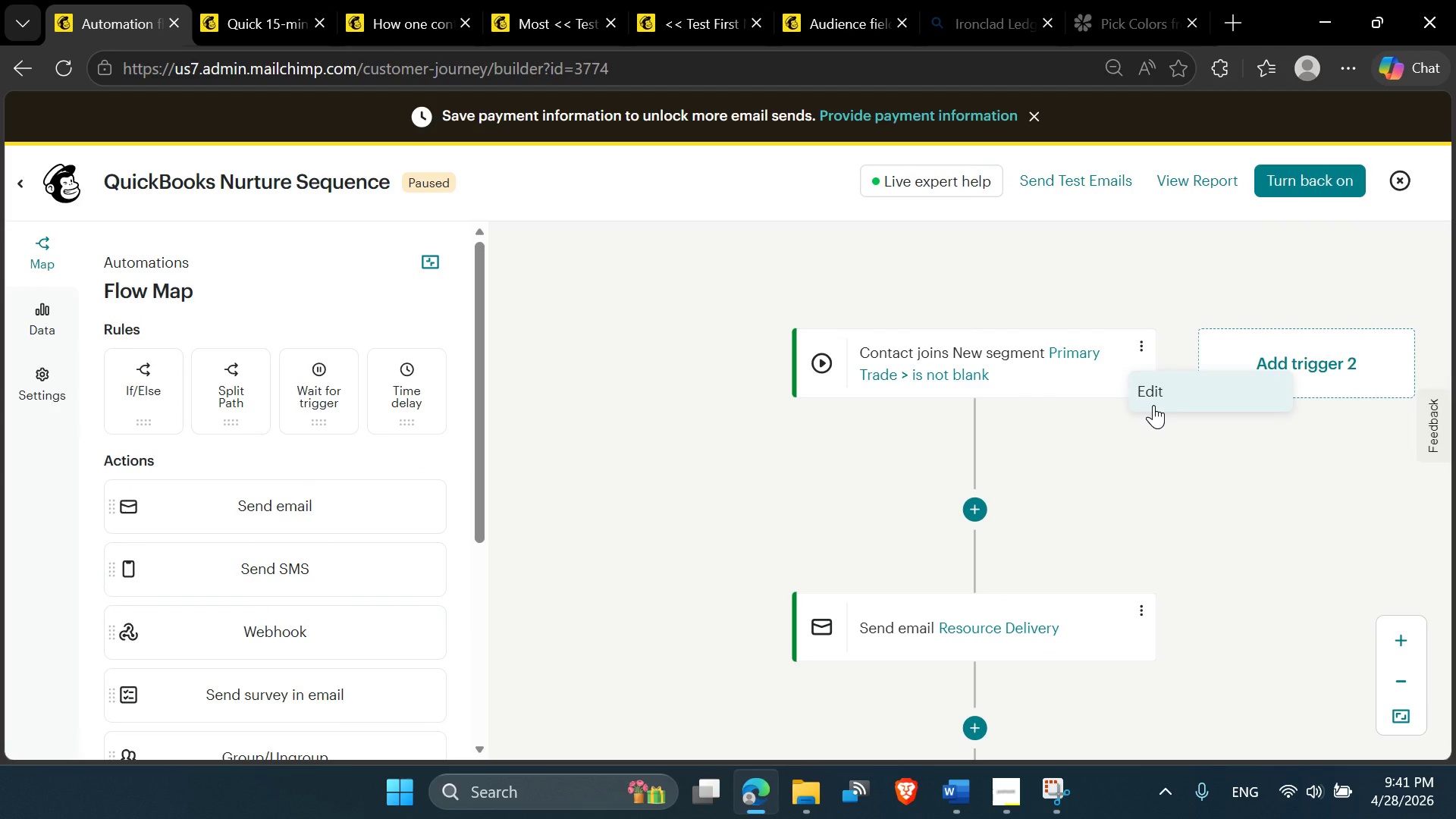 
left_click([1156, 400])
 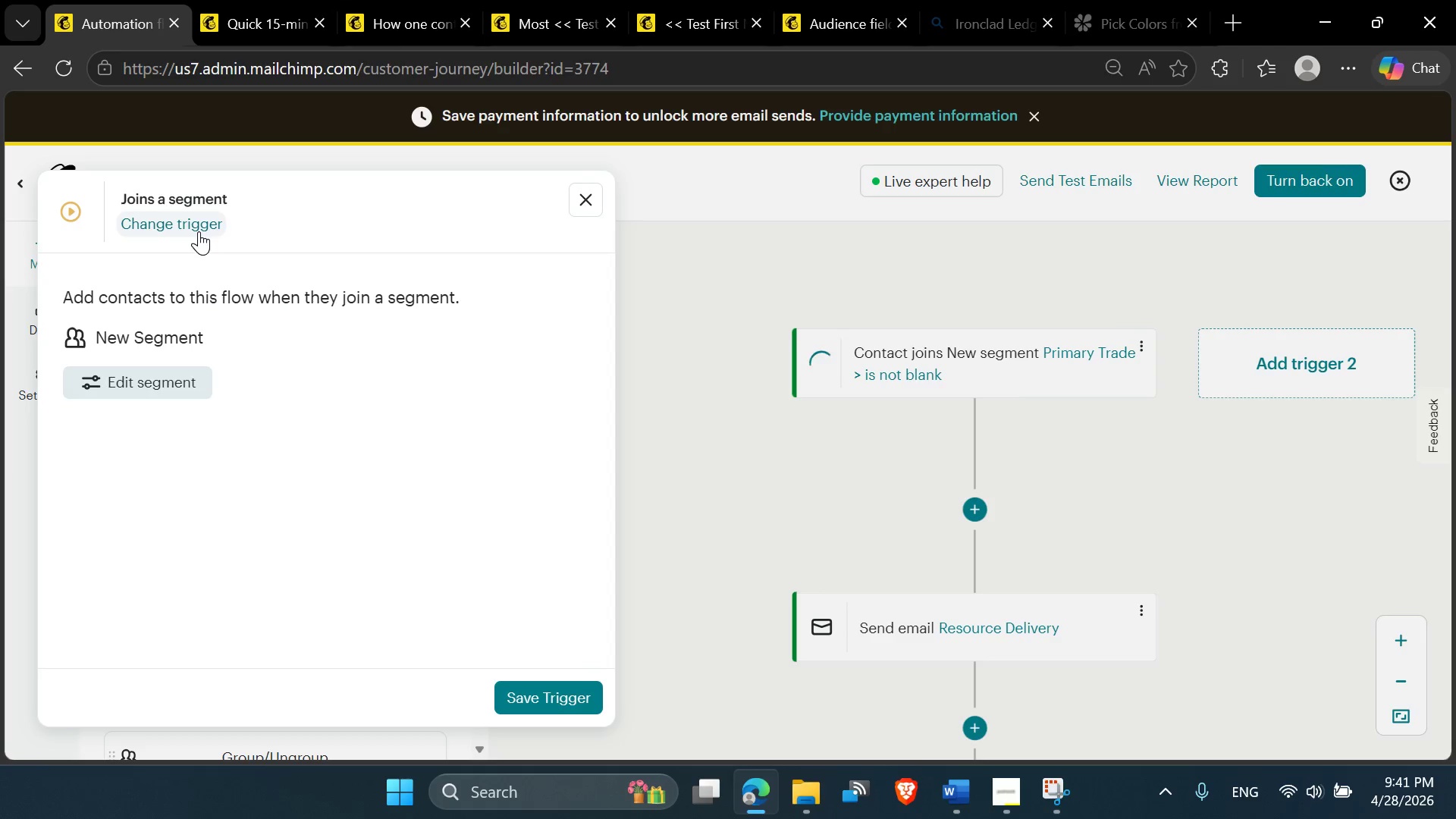 
wait(11.88)
 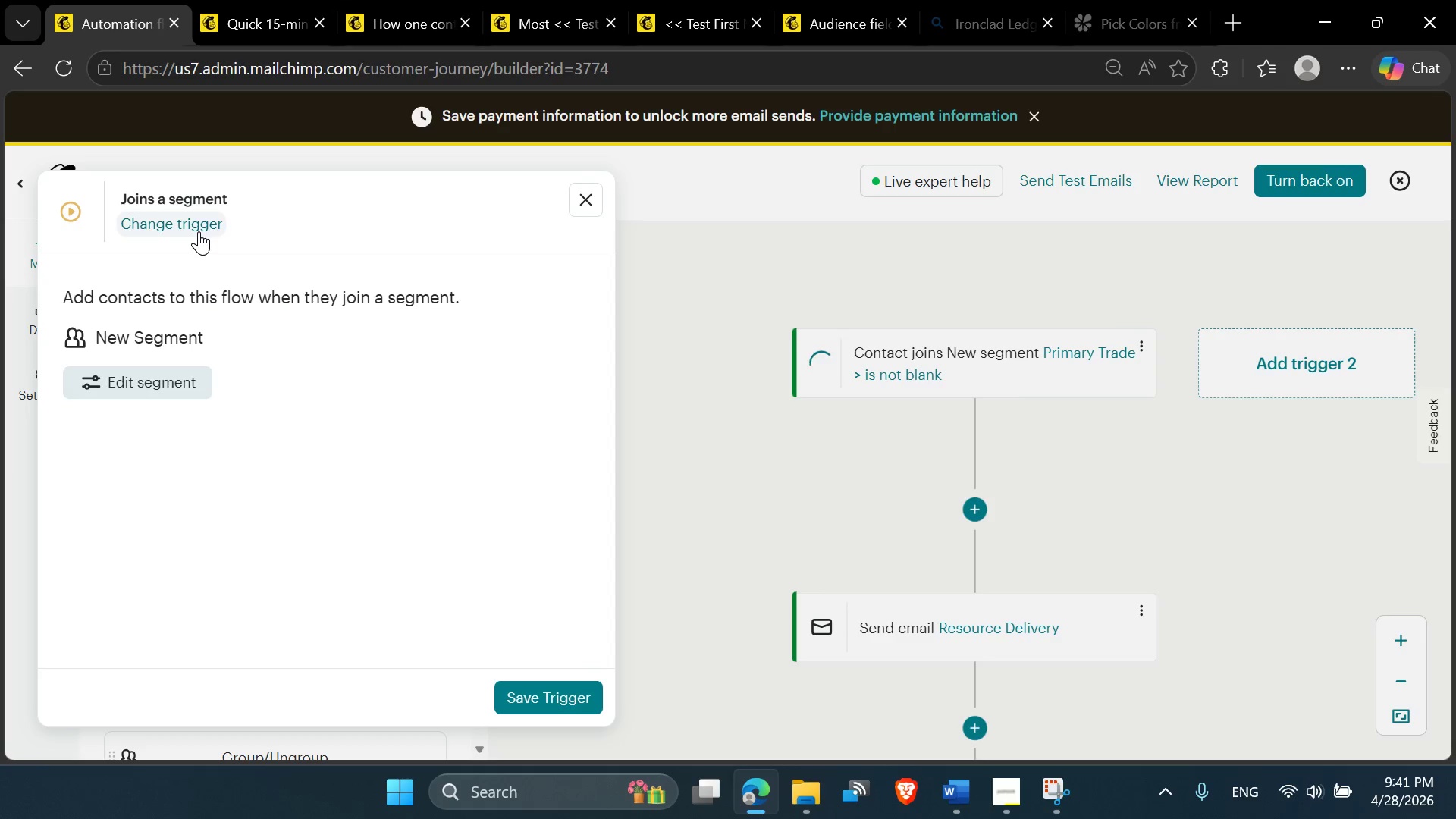 
left_click([234, 268])
 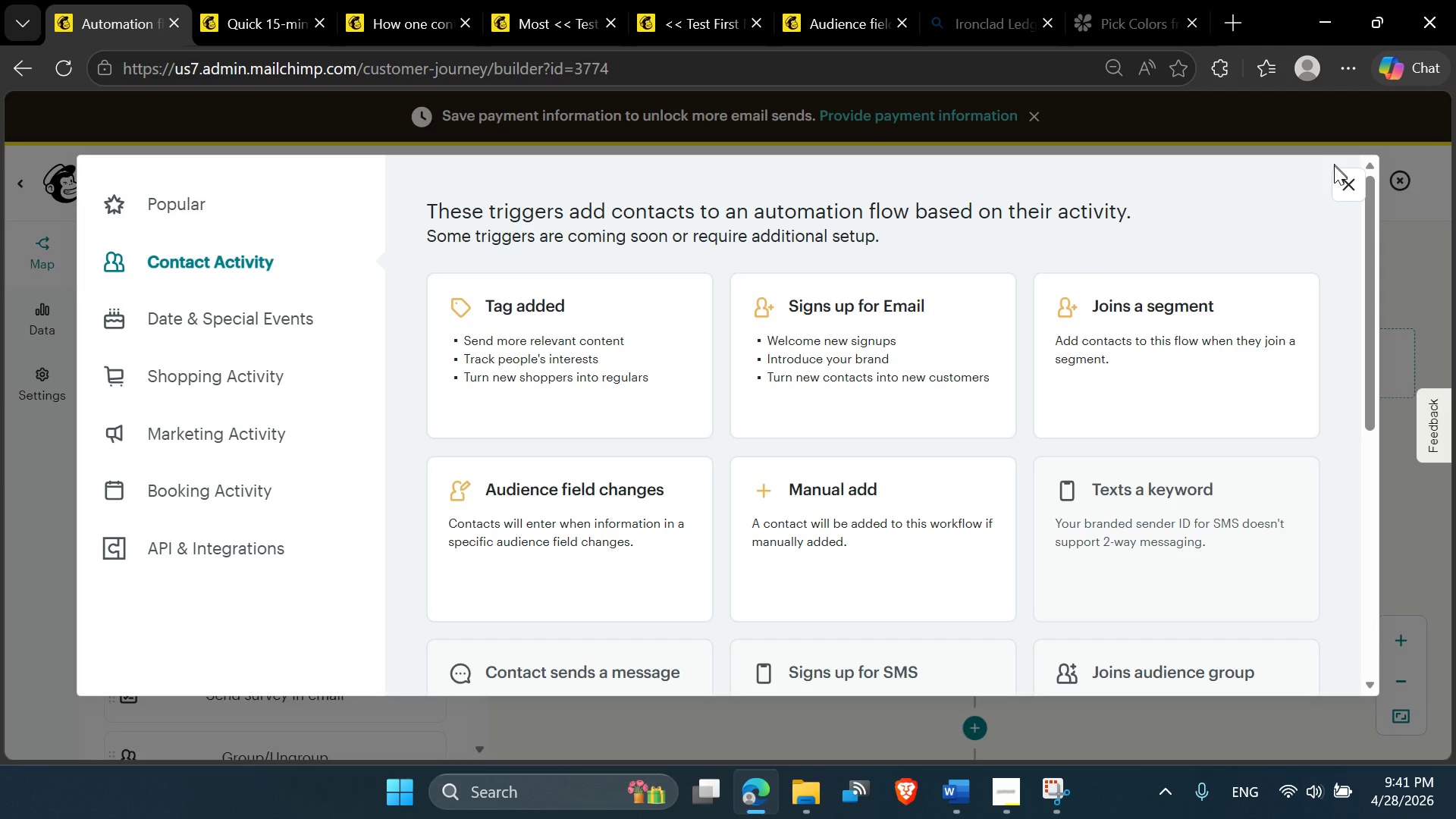 
left_click([1340, 184])
 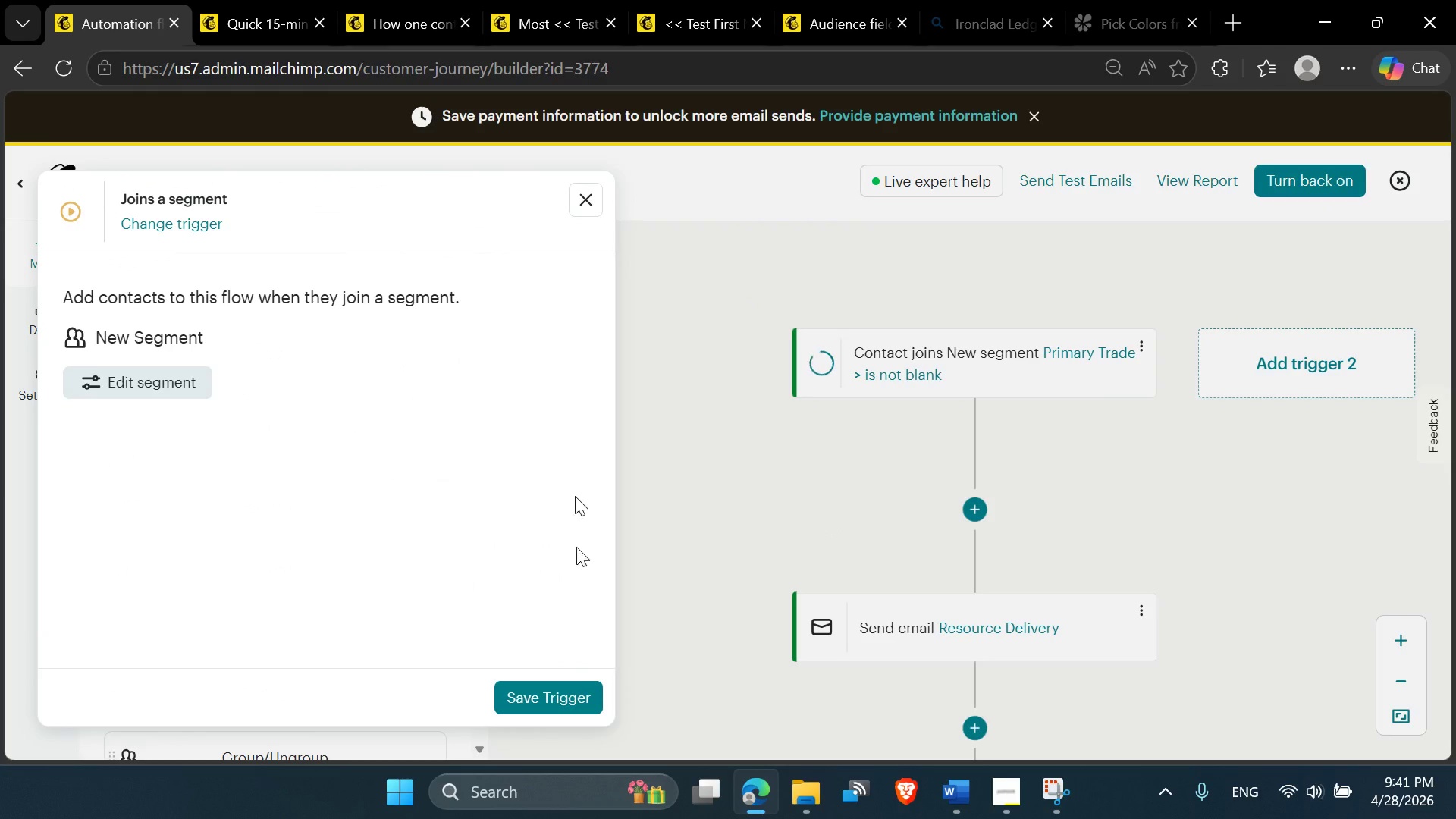 
left_click([579, 199])
 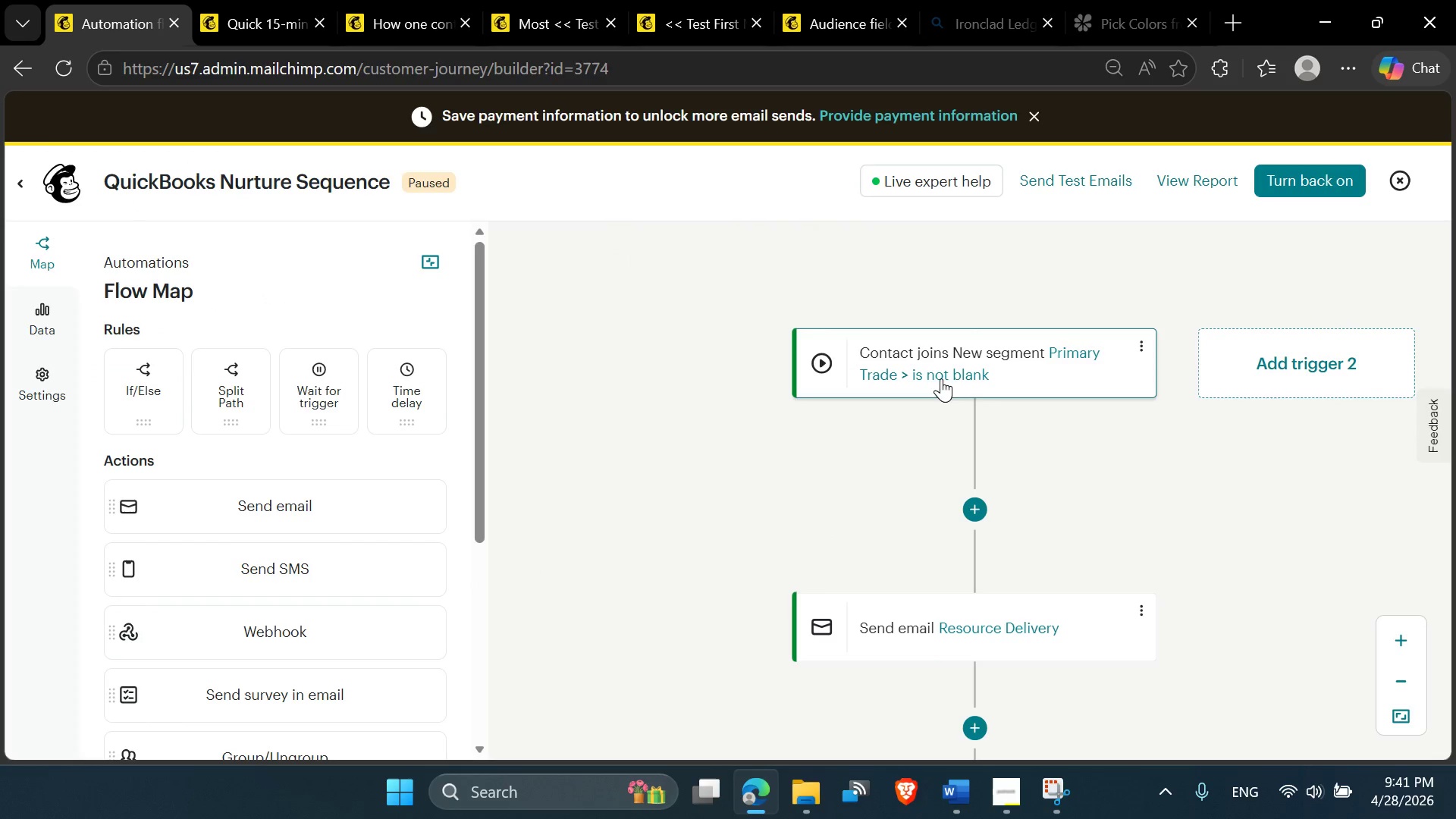 
scroll: coordinate [1087, 476], scroll_direction: down, amount: 6.0
 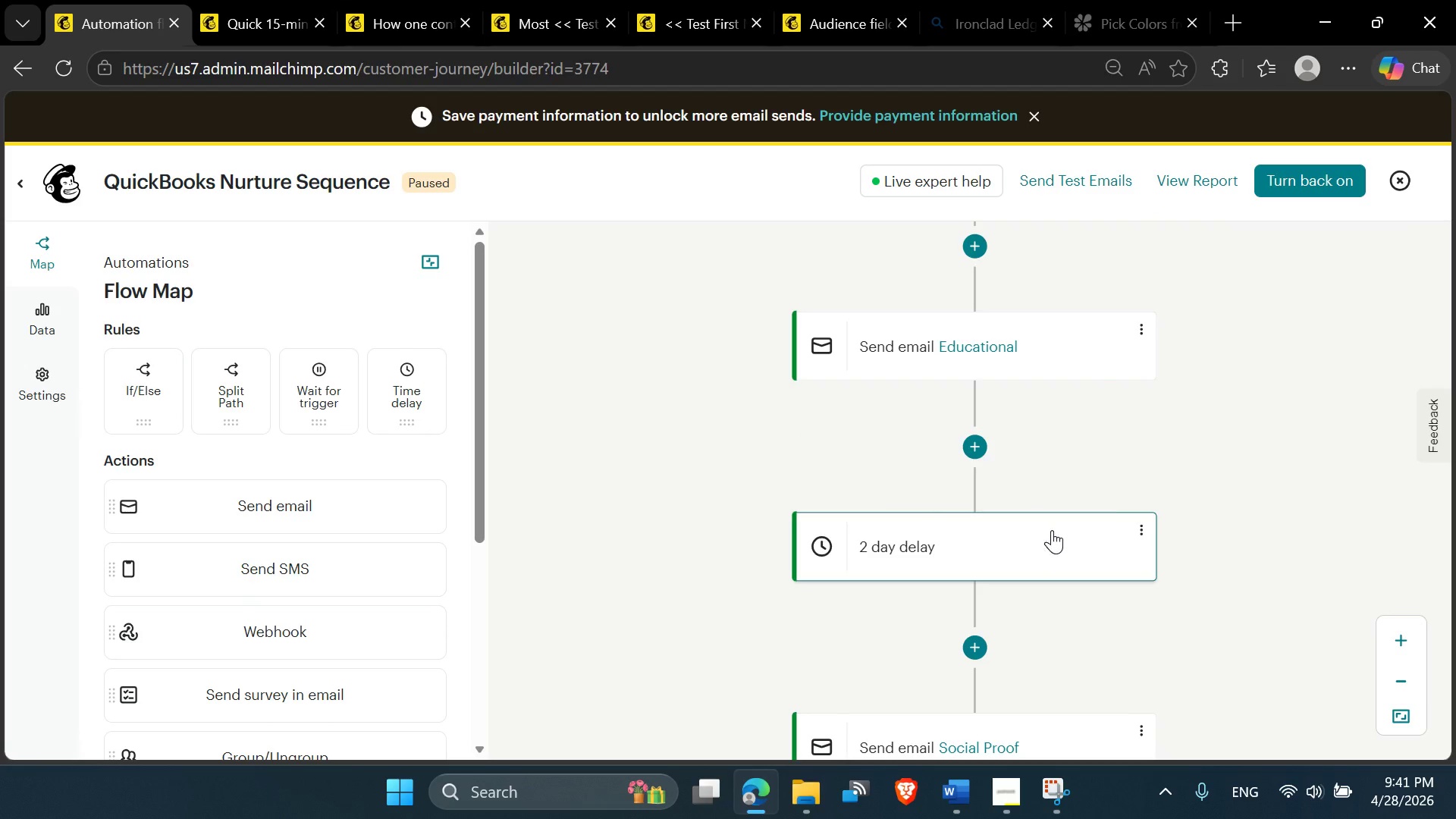 
scroll: coordinate [1120, 565], scroll_direction: down, amount: 7.0
 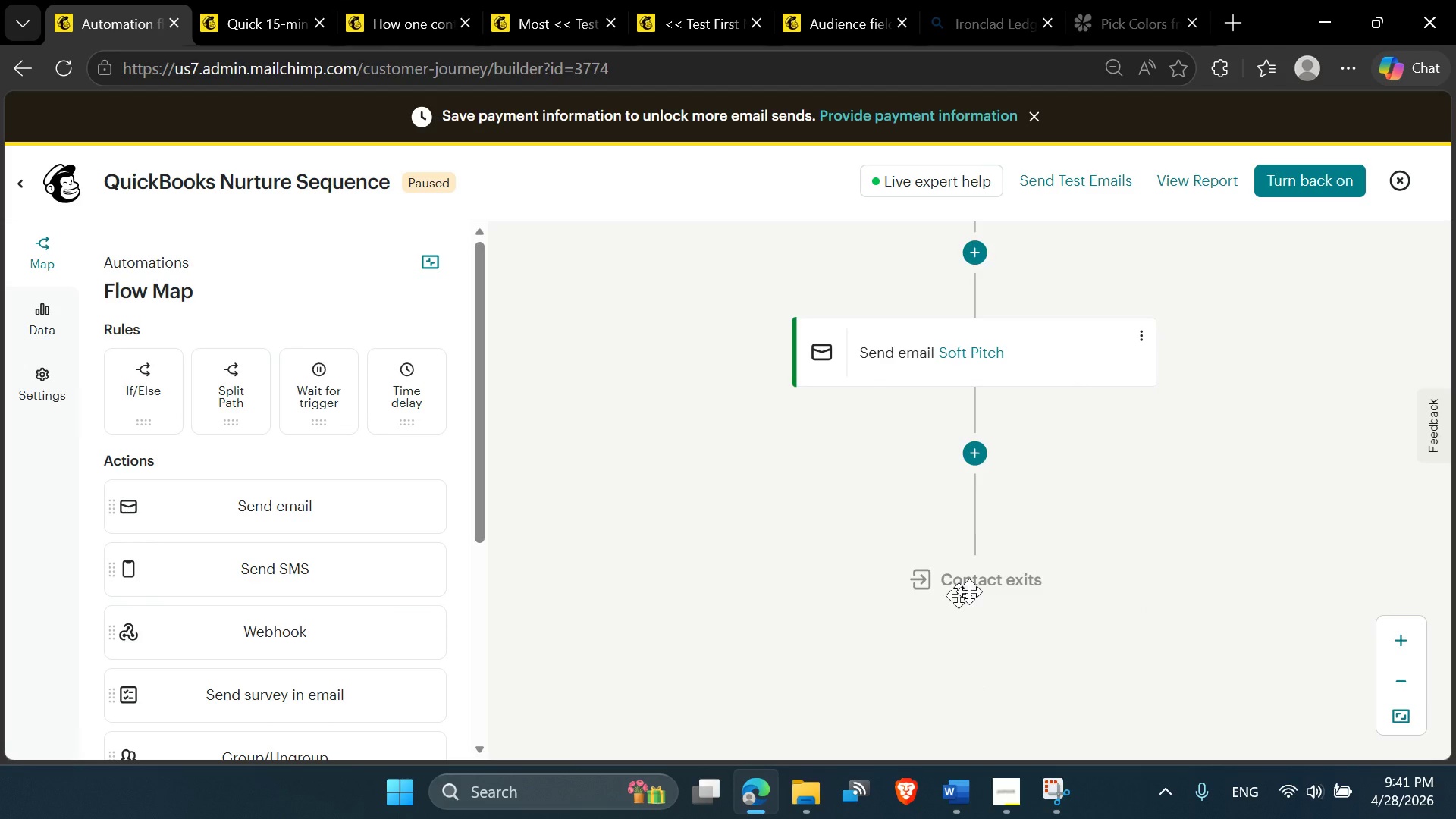 
scroll: coordinate [1039, 551], scroll_direction: up, amount: 16.0
 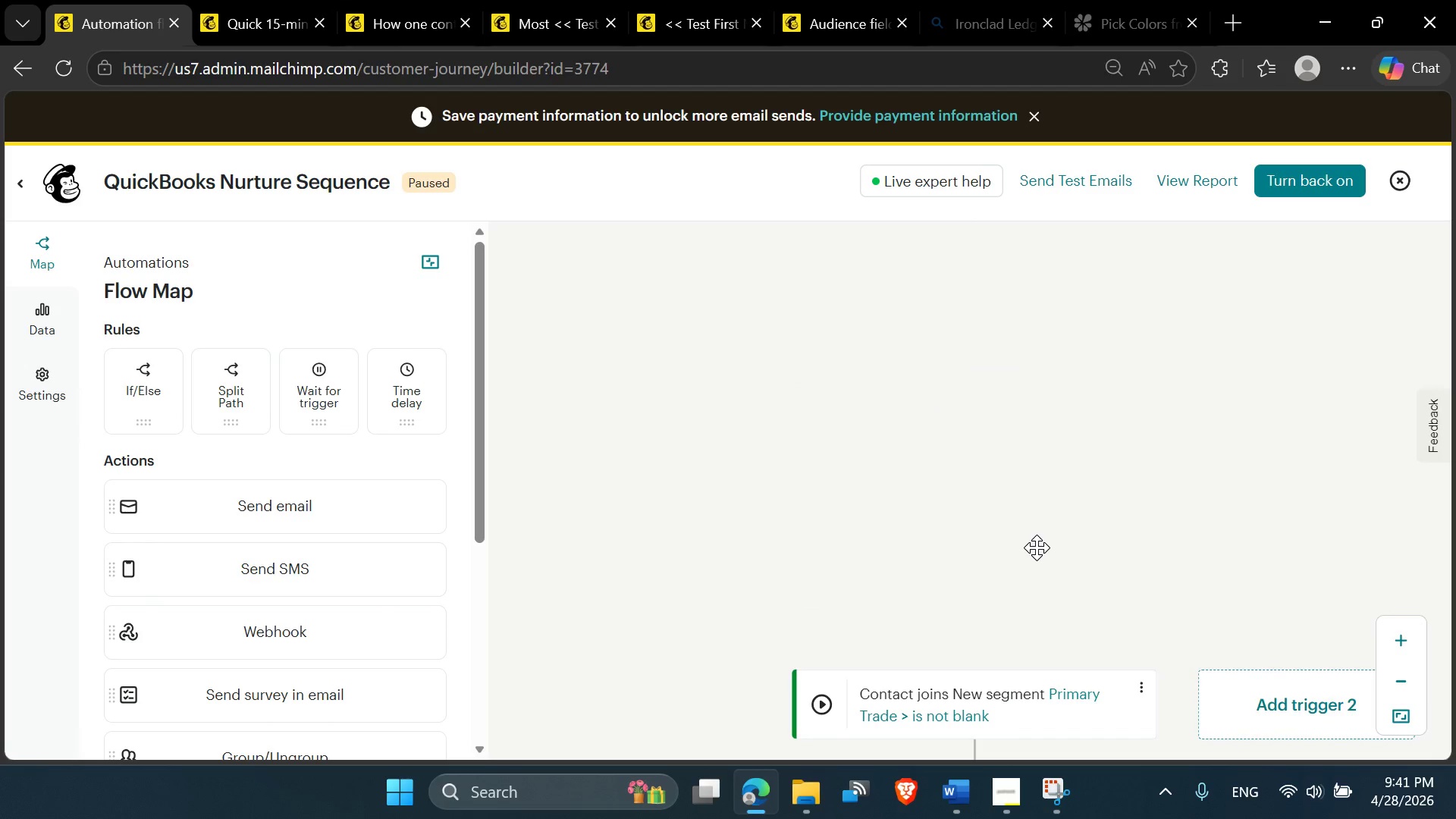 
scroll: coordinate [1037, 548], scroll_direction: down, amount: 2.0
 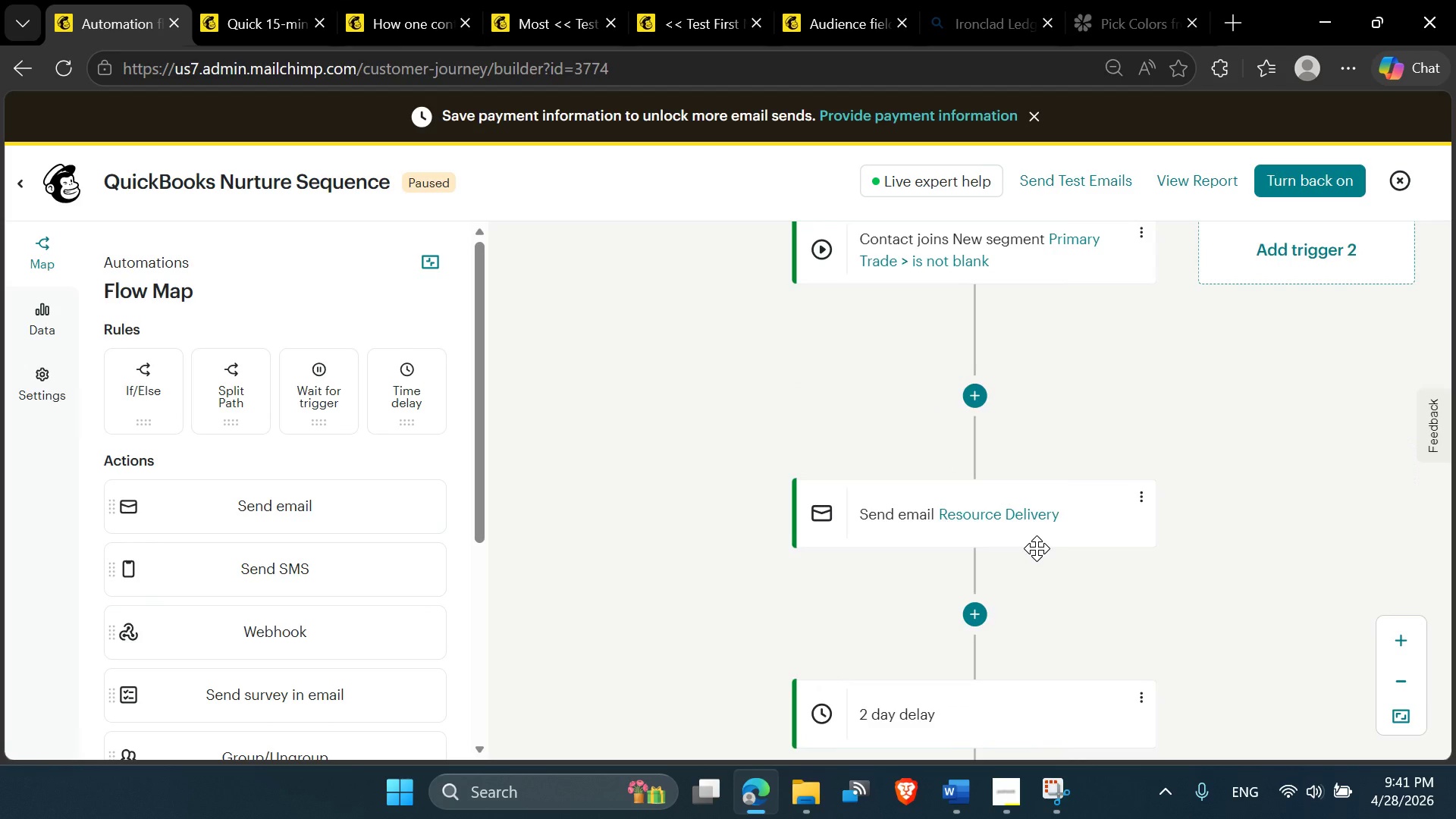 
scroll: coordinate [1037, 548], scroll_direction: up, amount: 1.0
 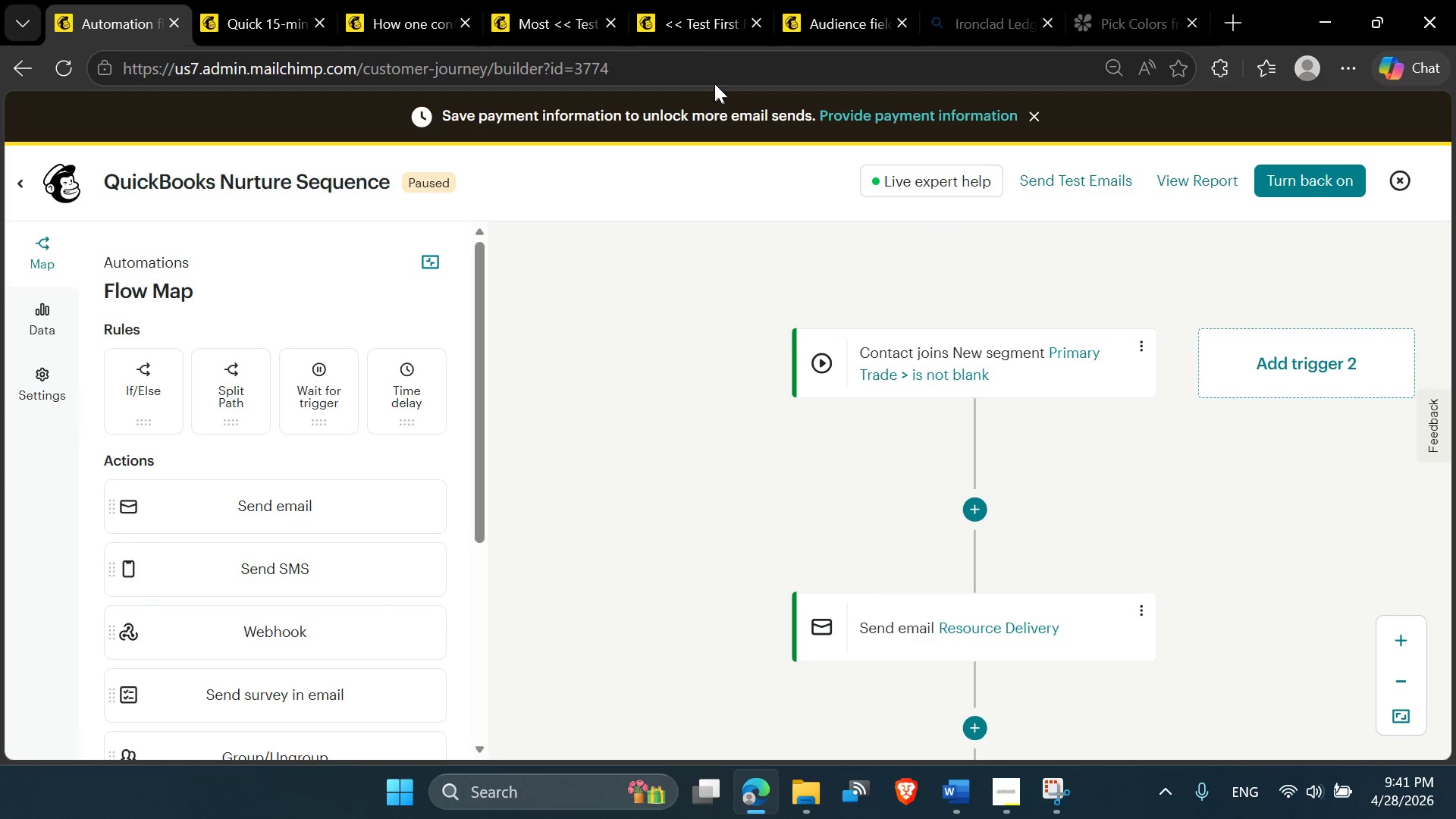 
left_click([662, 47])
 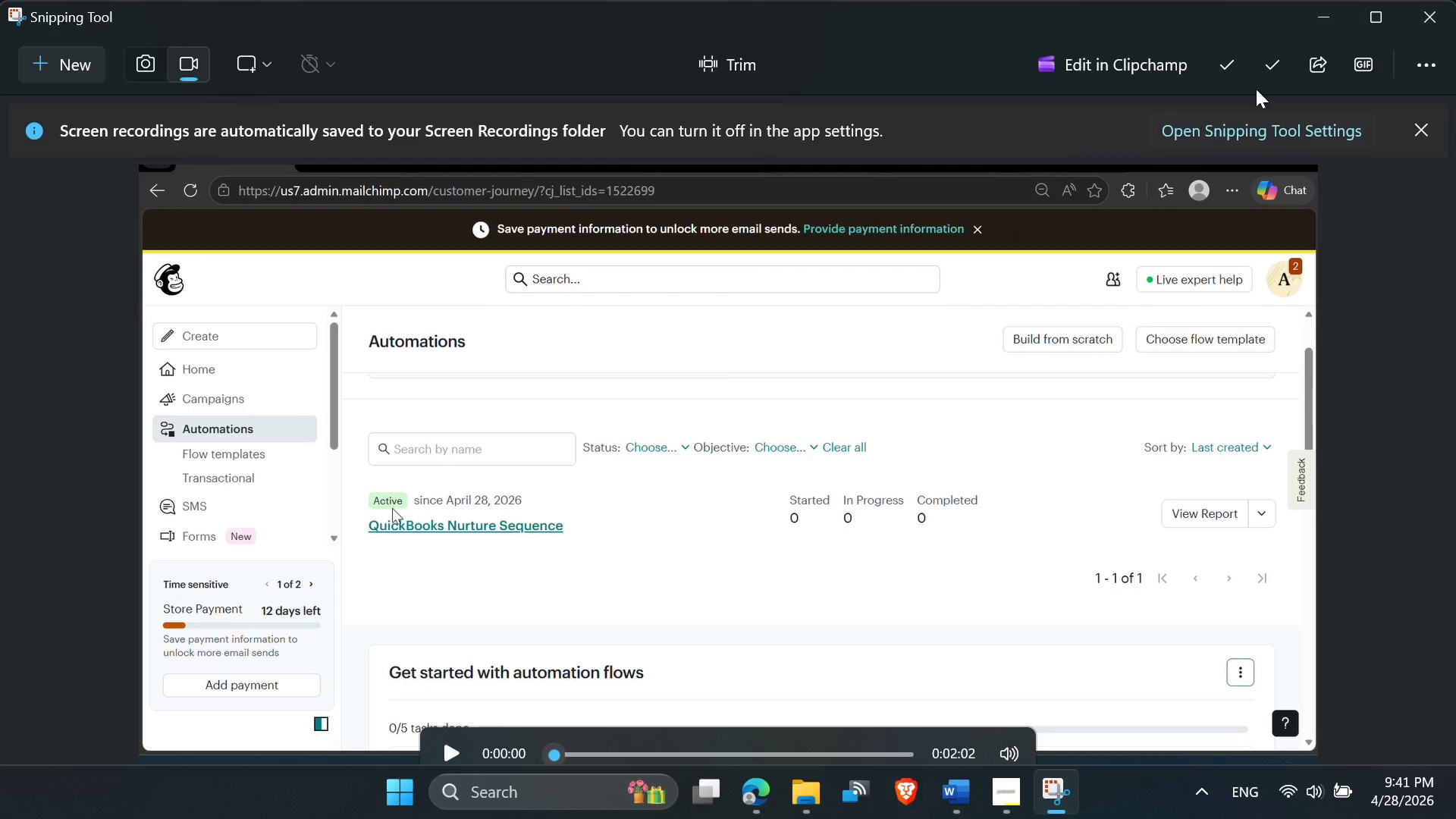 
left_click([1441, 16])
 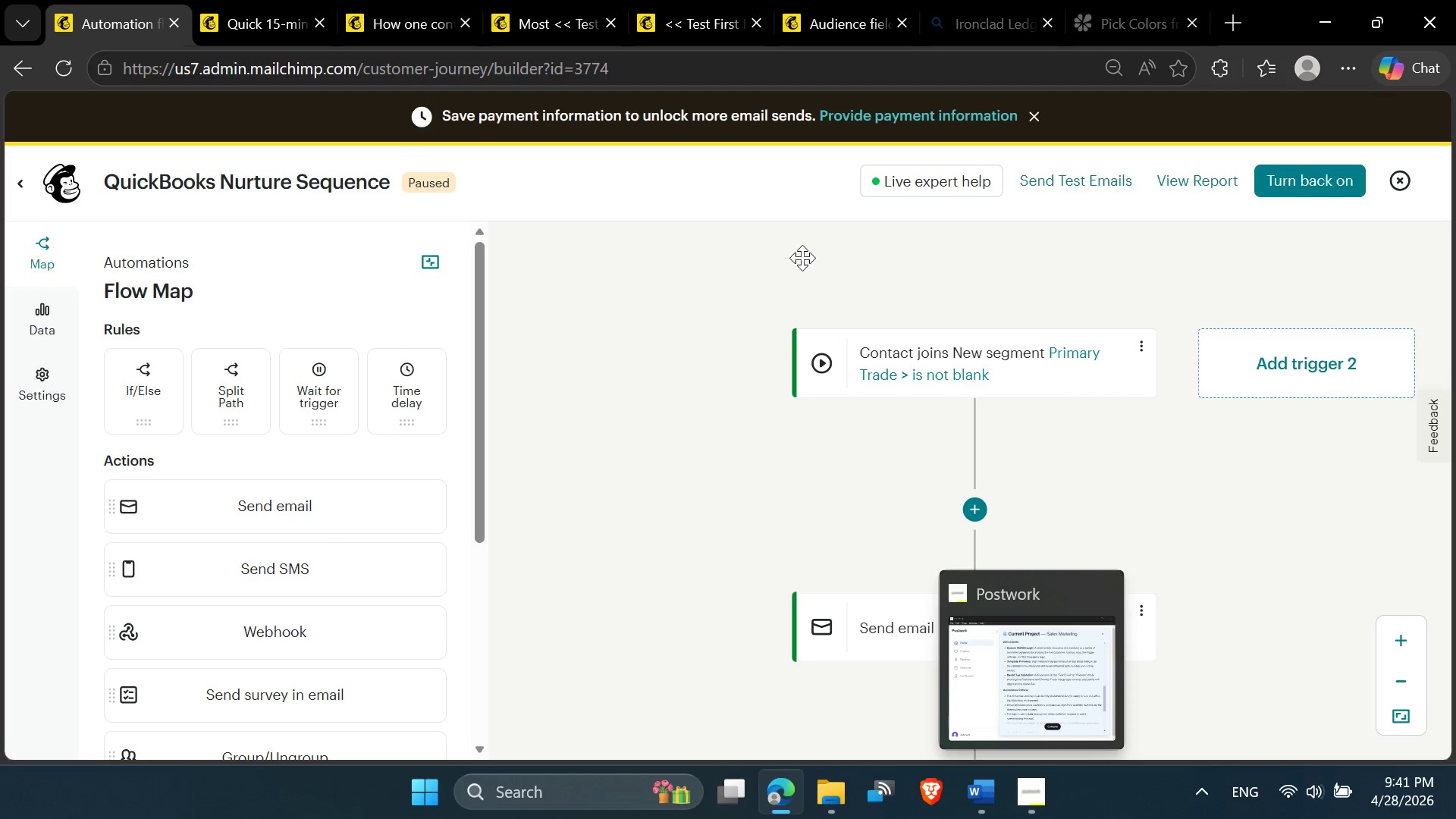 
wait(6.05)
 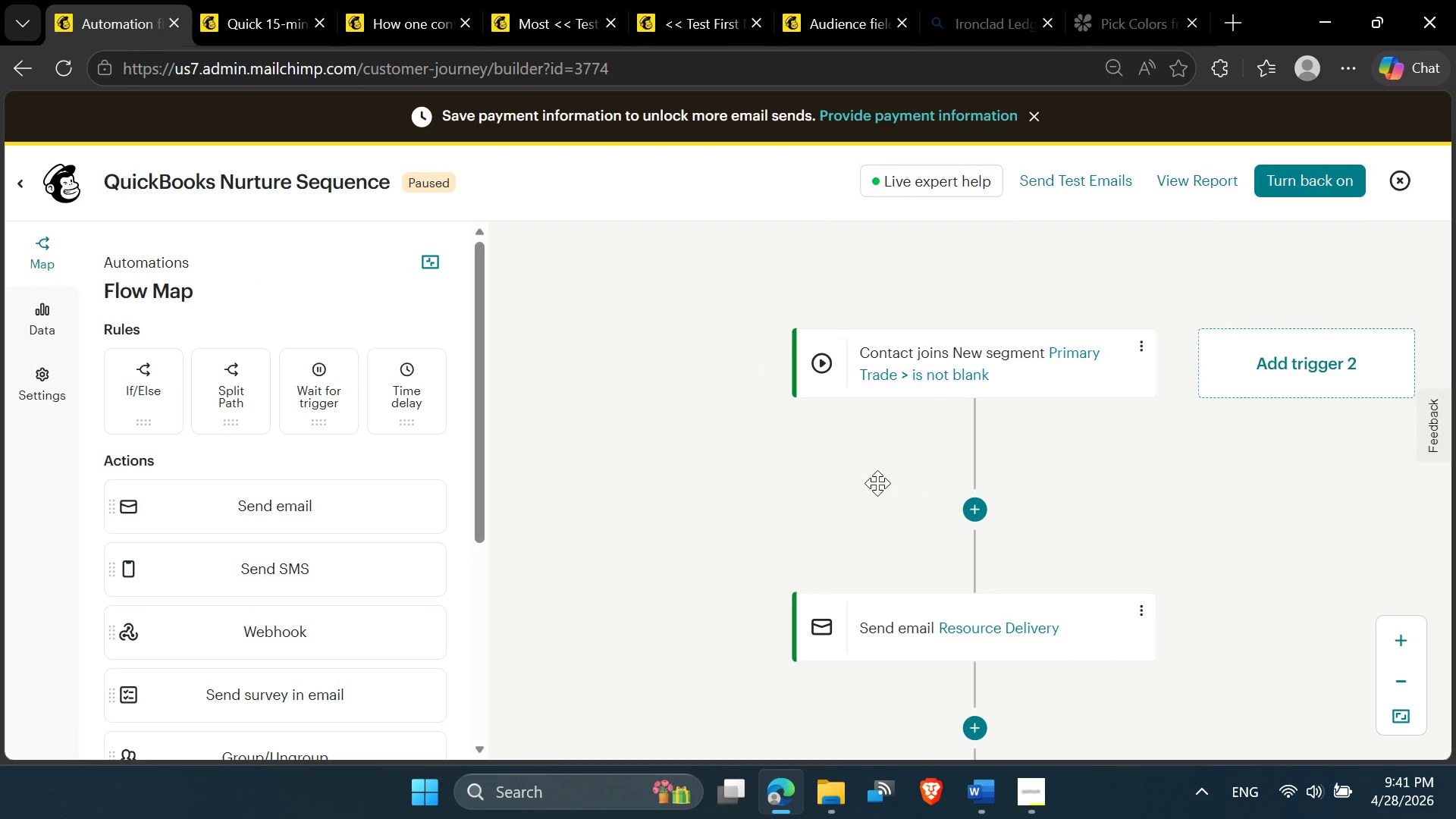 
key(PrintScreen)
 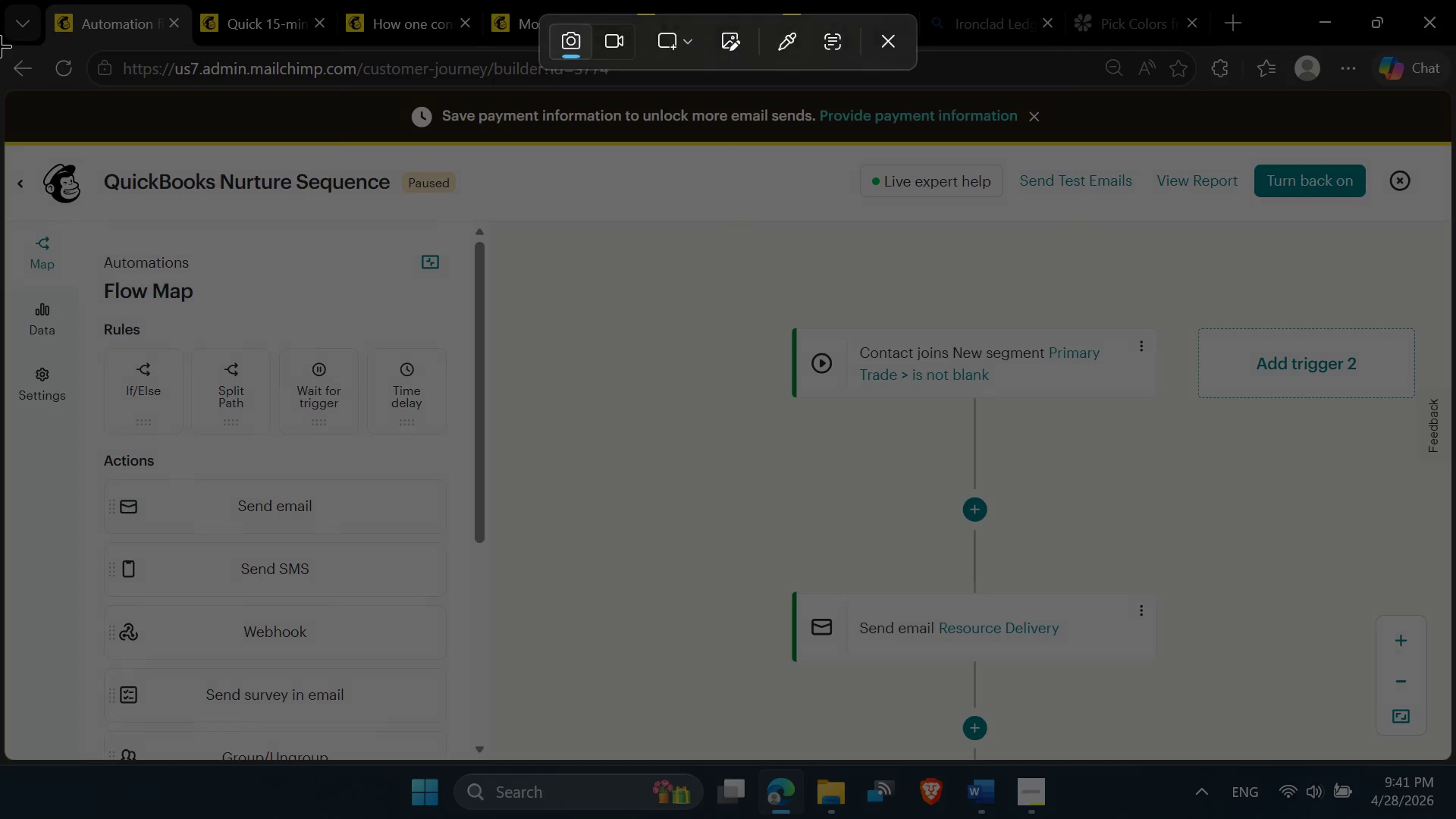 
left_click_drag(start_coordinate=[0, 43], to_coordinate=[2, 48])
 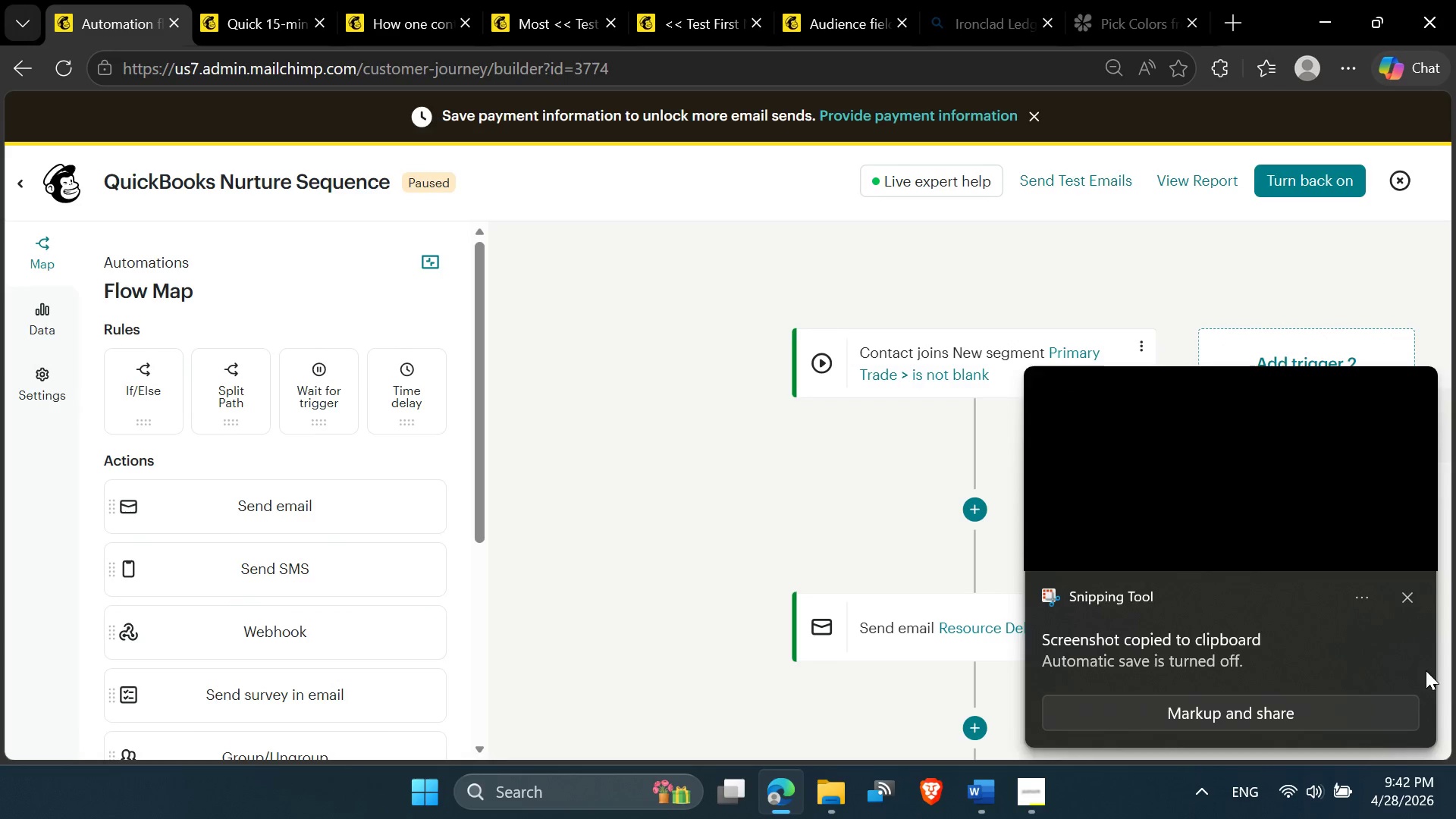 
left_click([1401, 601])
 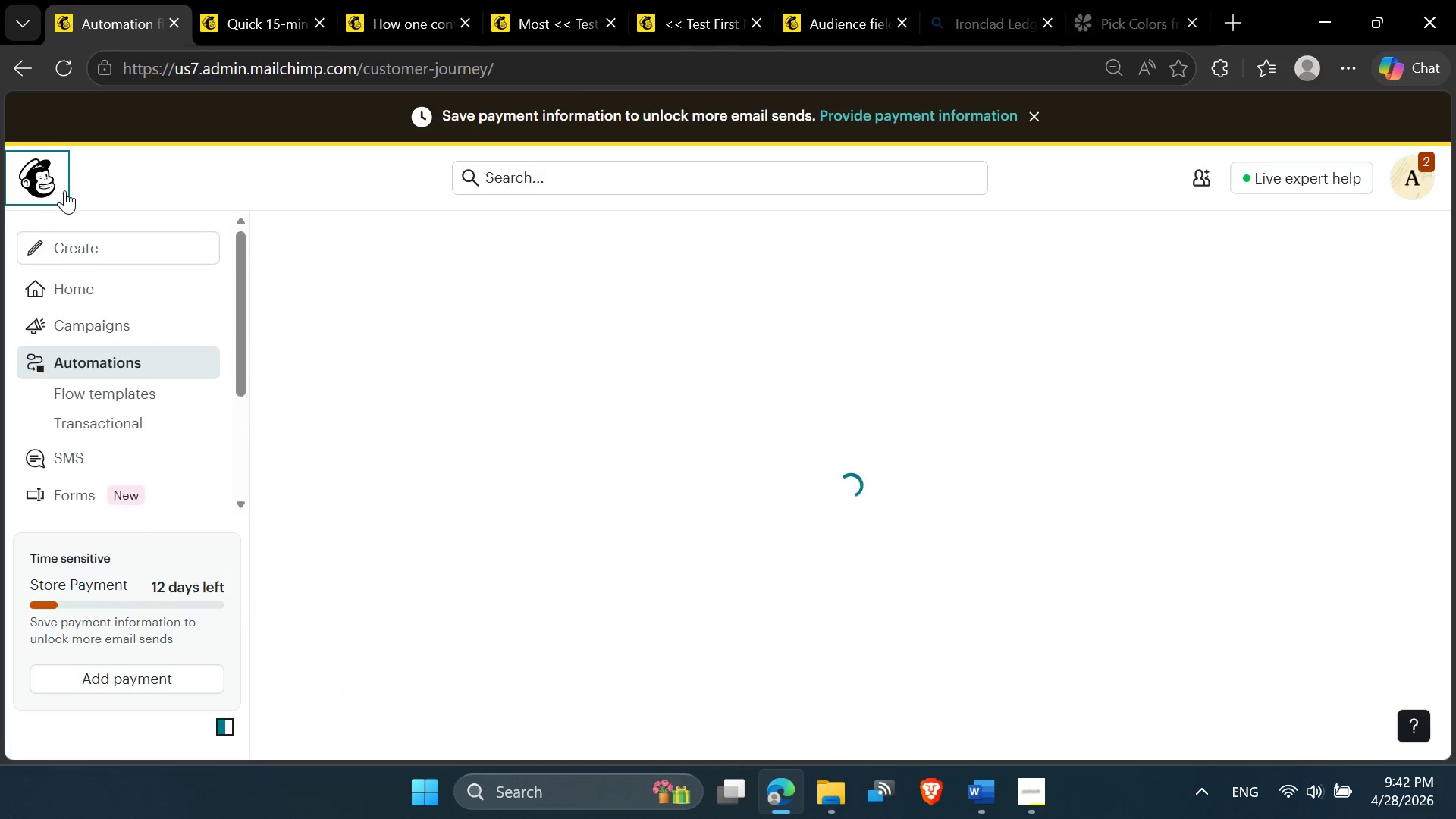 
wait(8.78)
 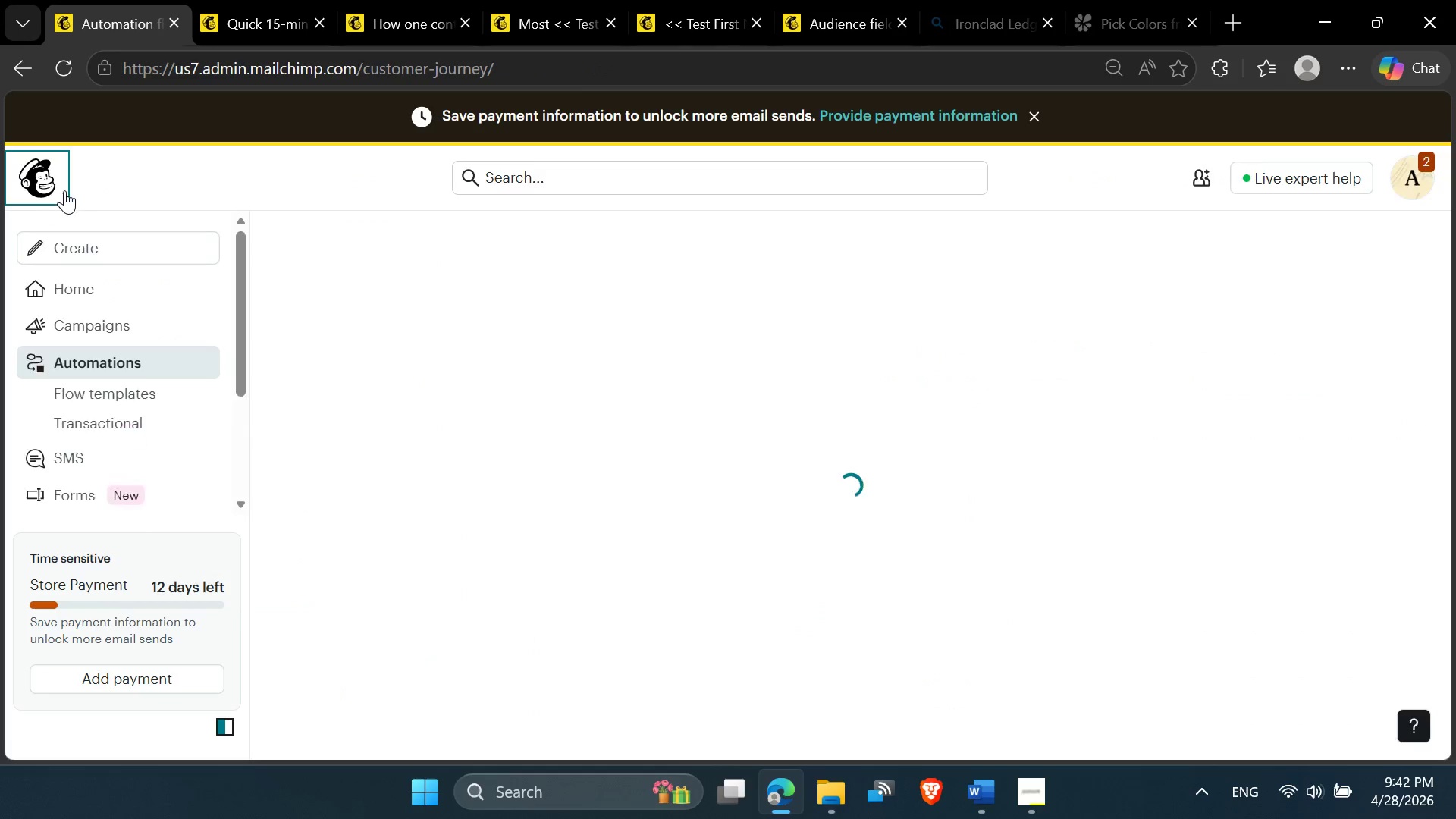 
key(PrintScreen)
 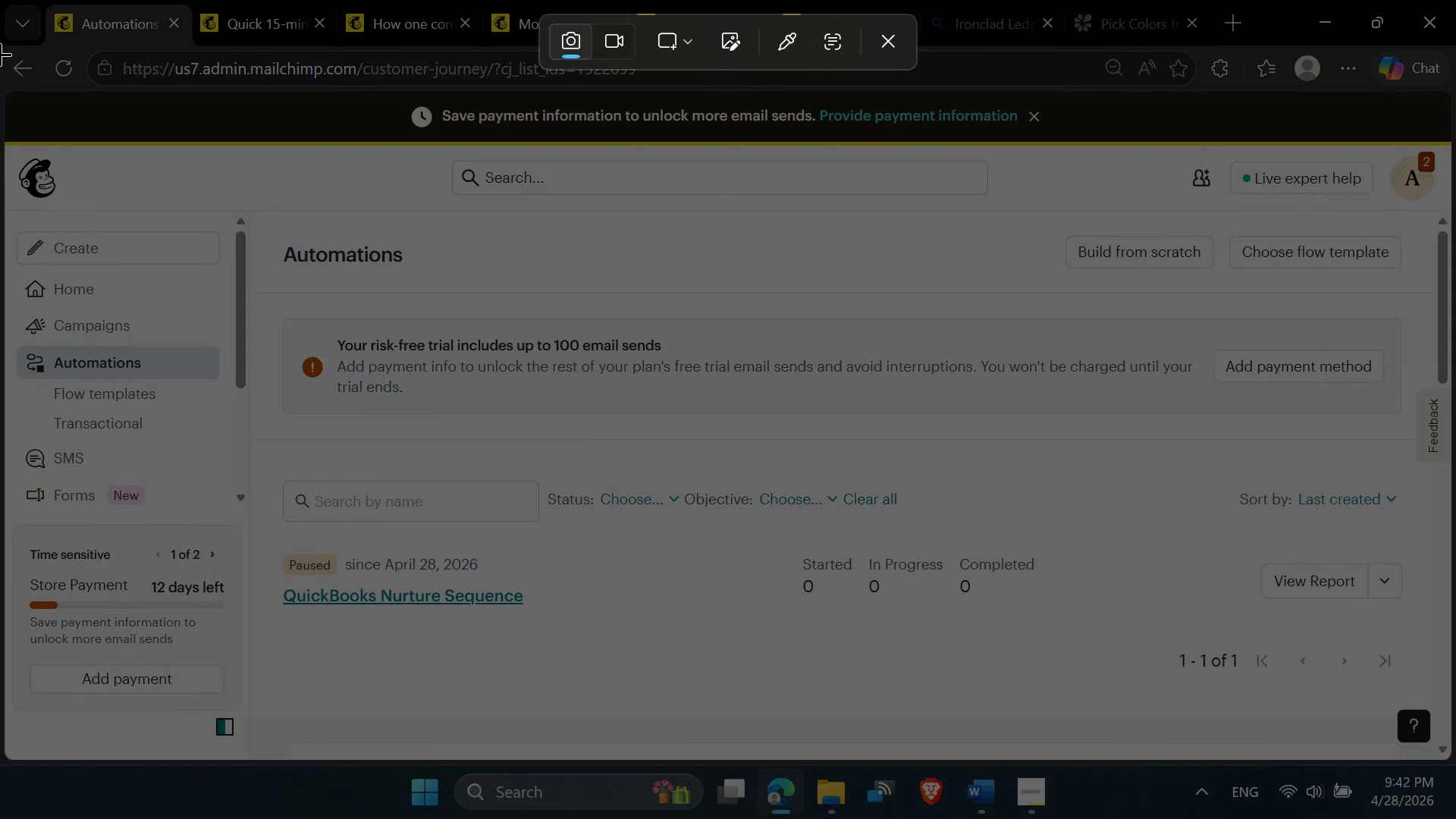 
left_click_drag(start_coordinate=[0, 40], to_coordinate=[1455, 818])
 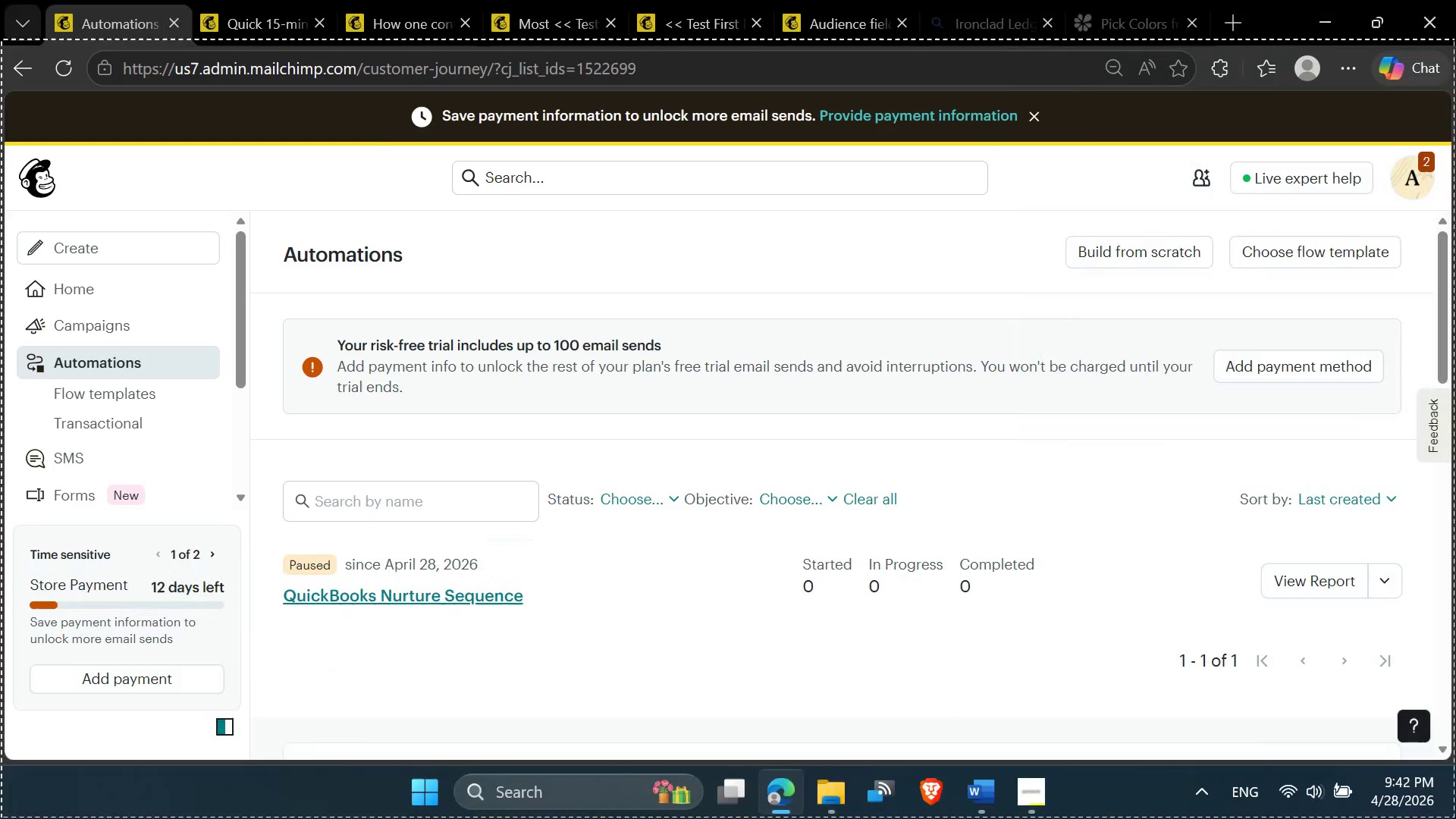 
left_click([1455, 817])
 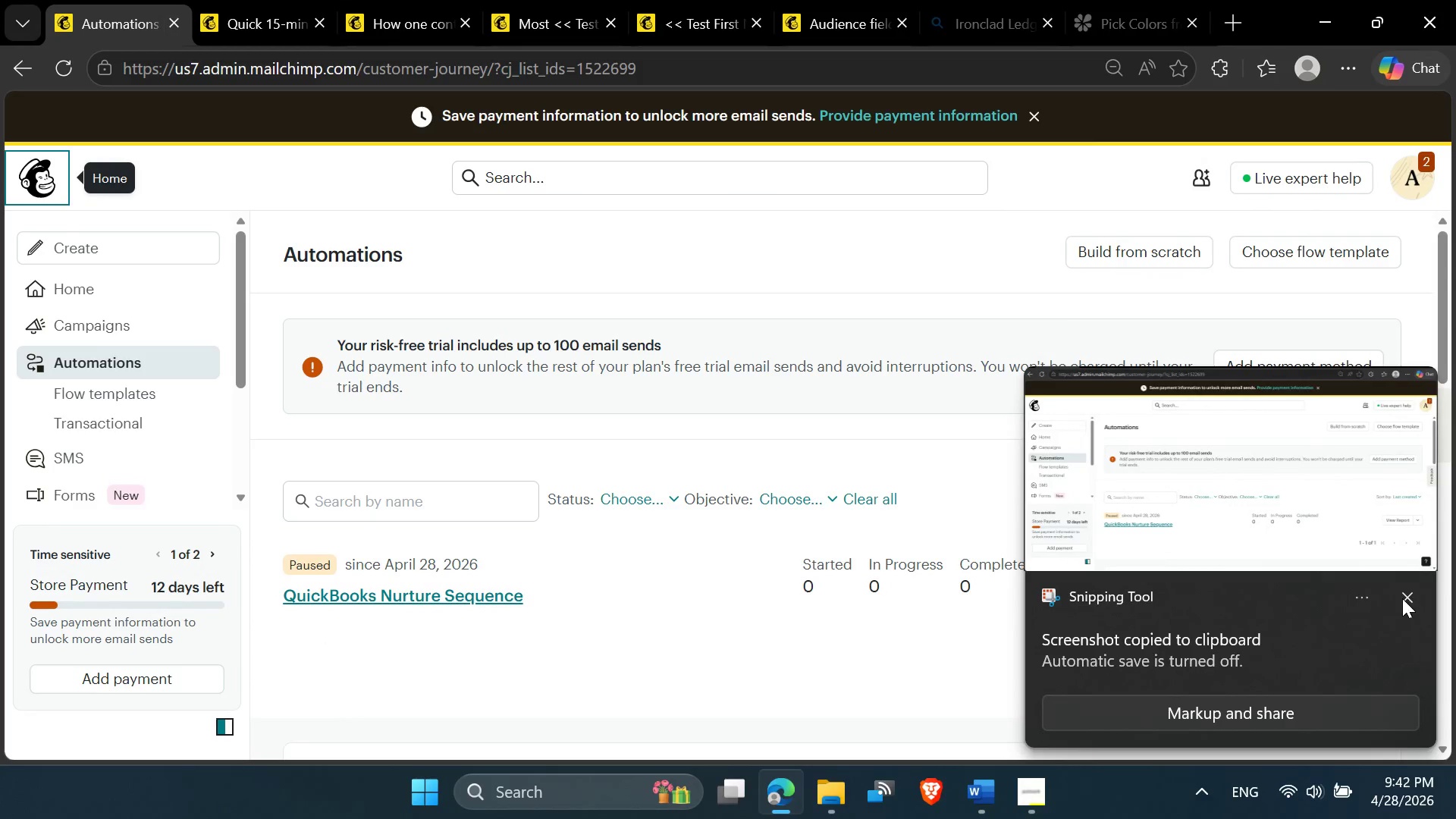 
key(PrintScreen)
 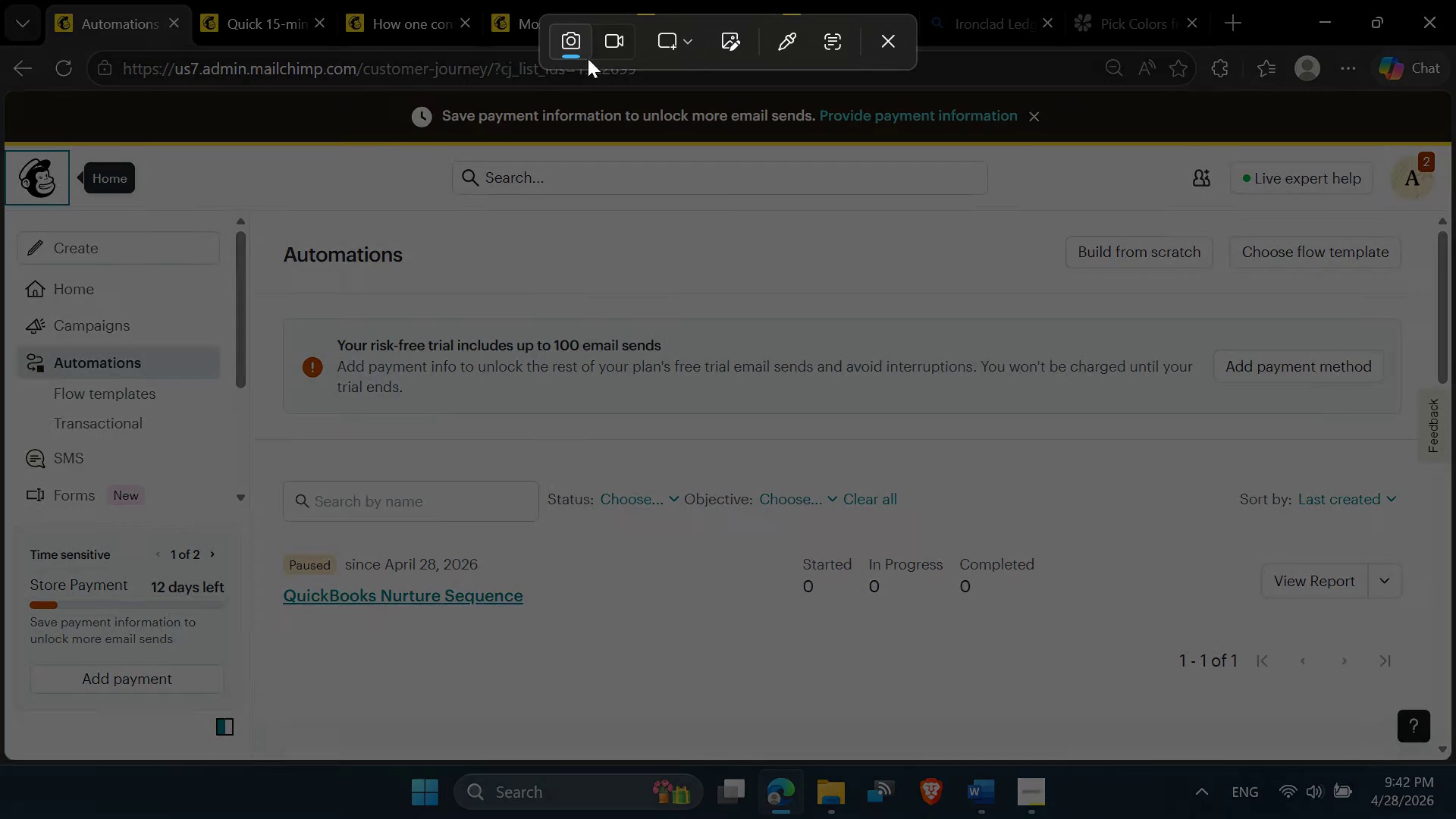 
left_click([610, 44])
 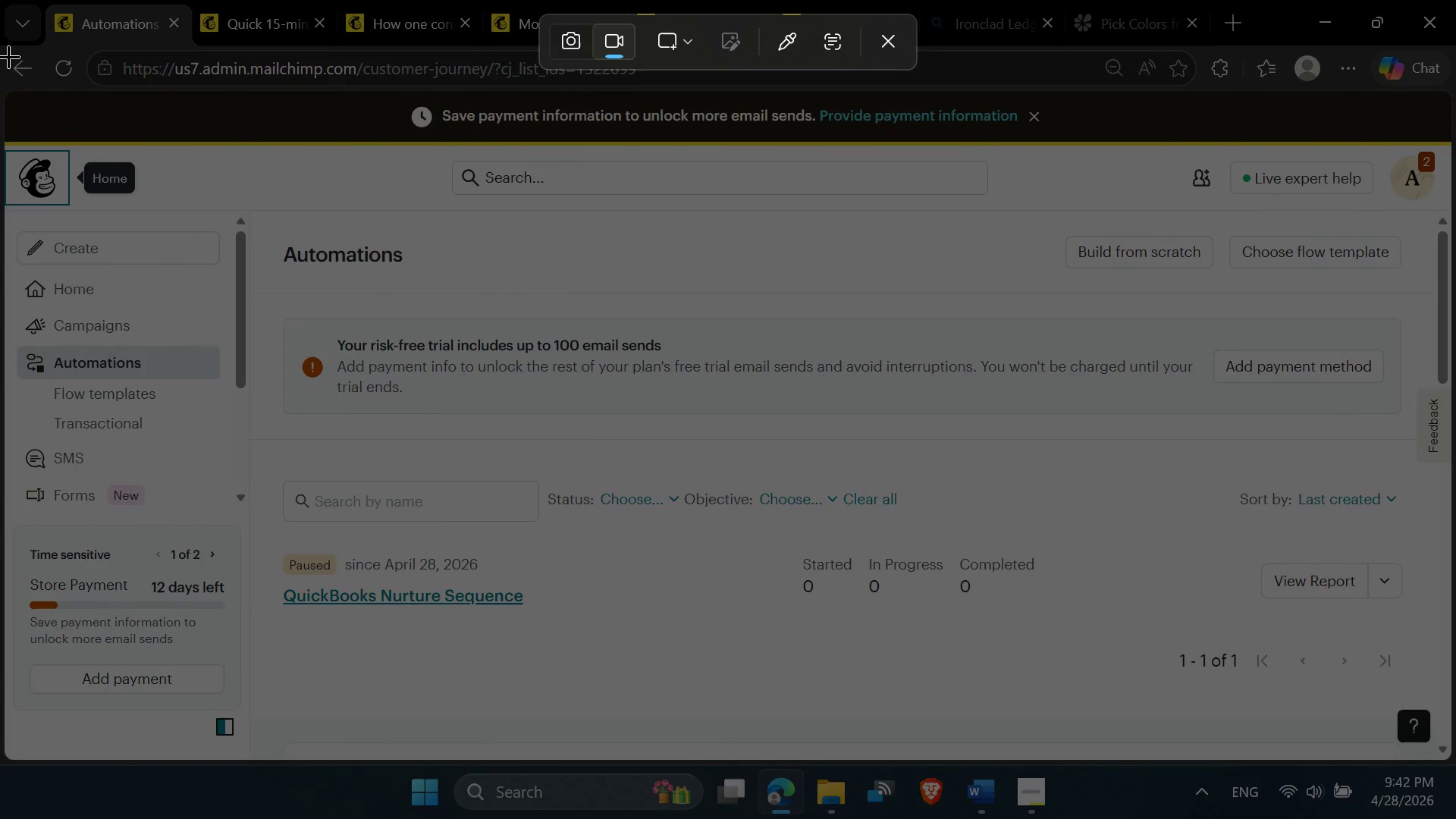 
left_click_drag(start_coordinate=[0, 42], to_coordinate=[1455, 818])
 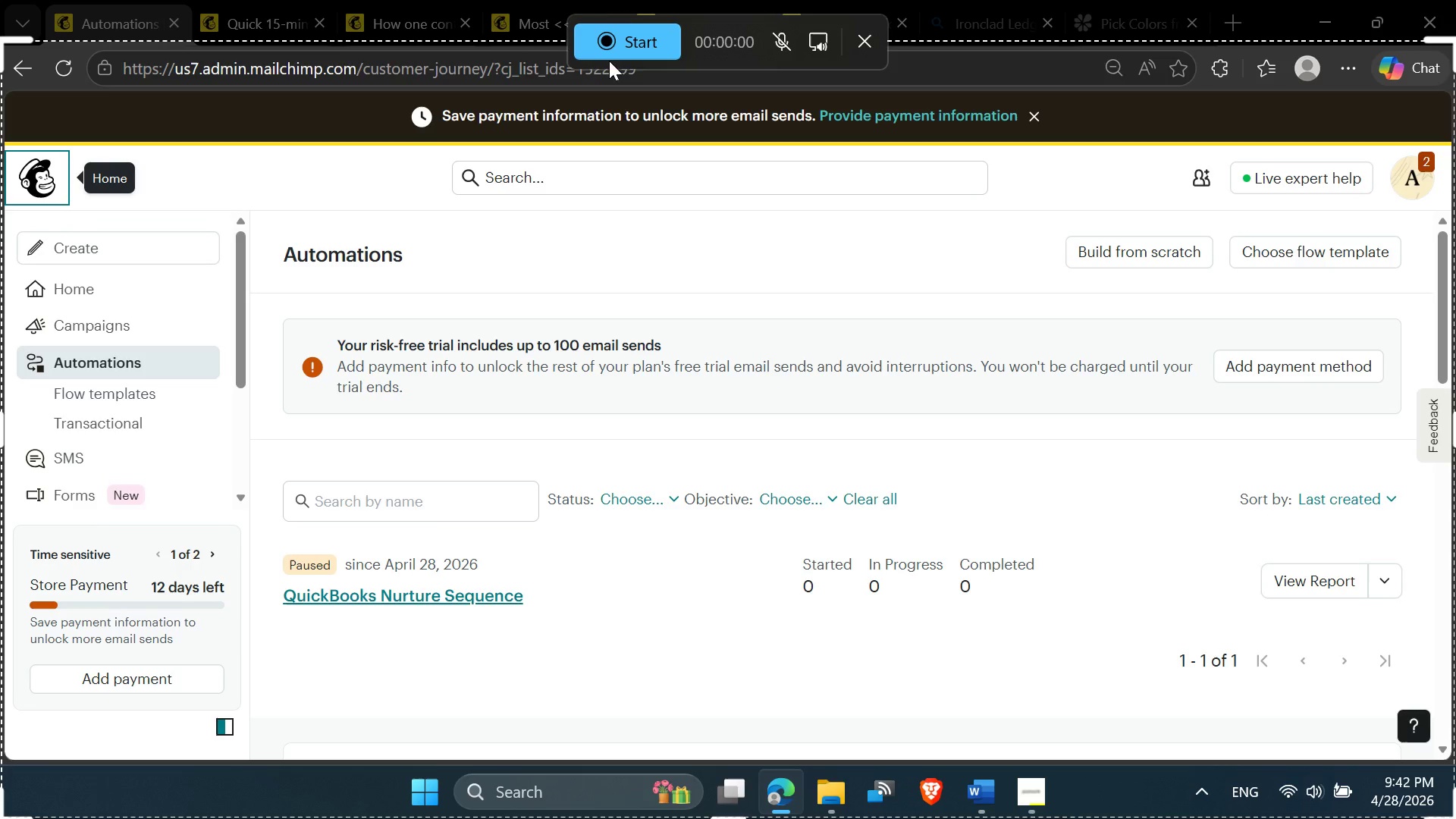 
left_click([613, 49])
 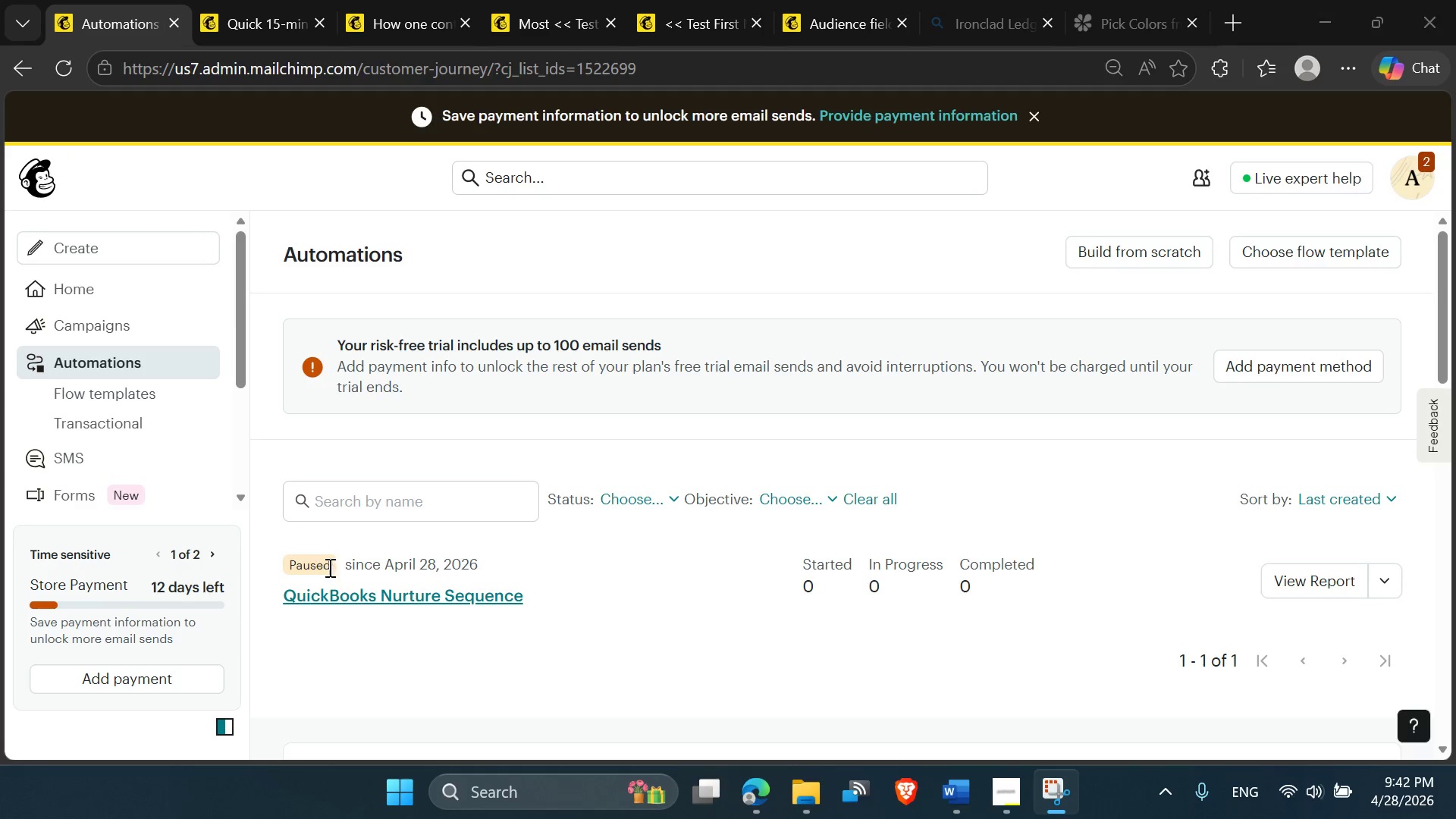 
wait(6.84)
 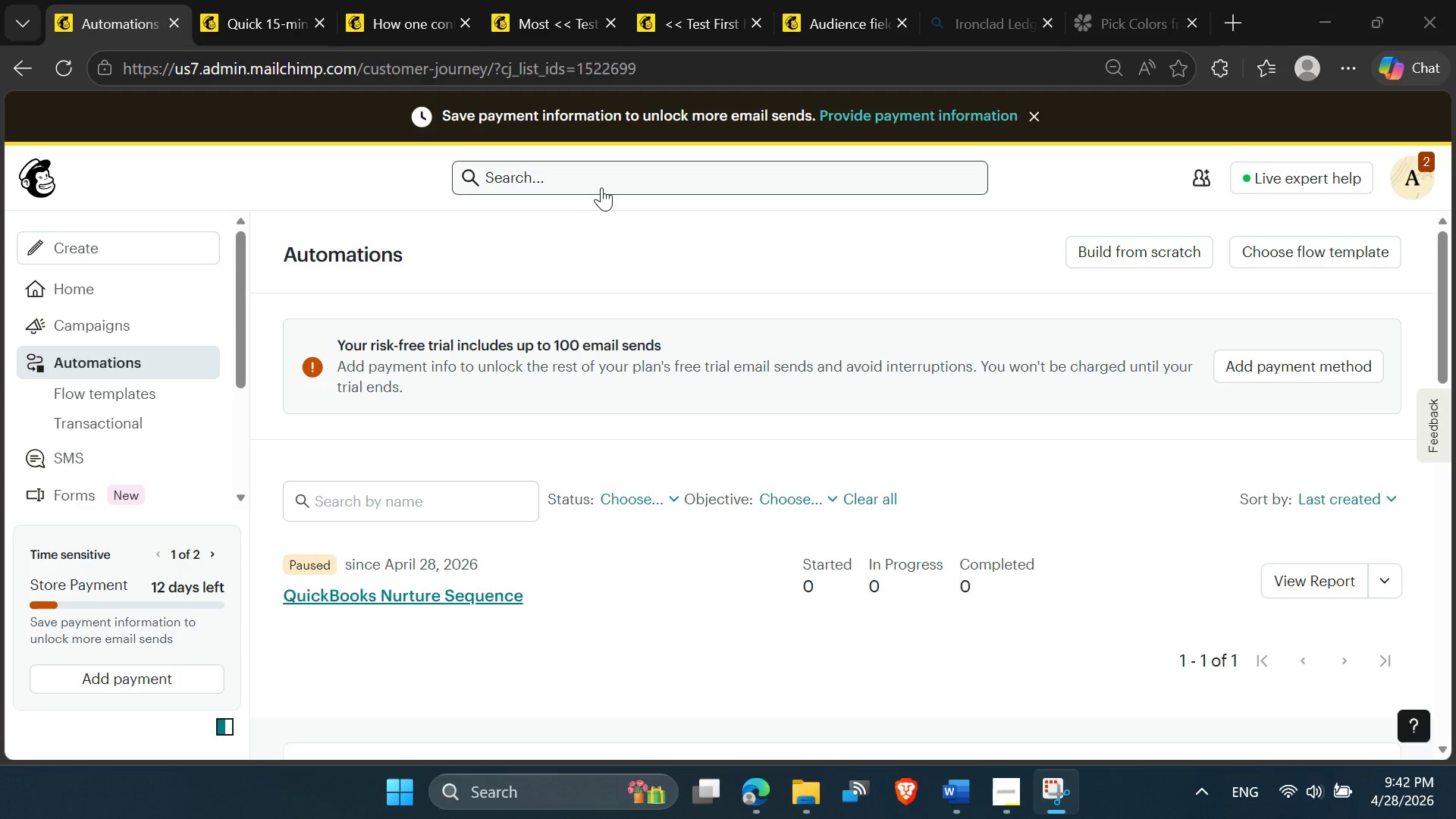 
mouse_move([1381, 600])
 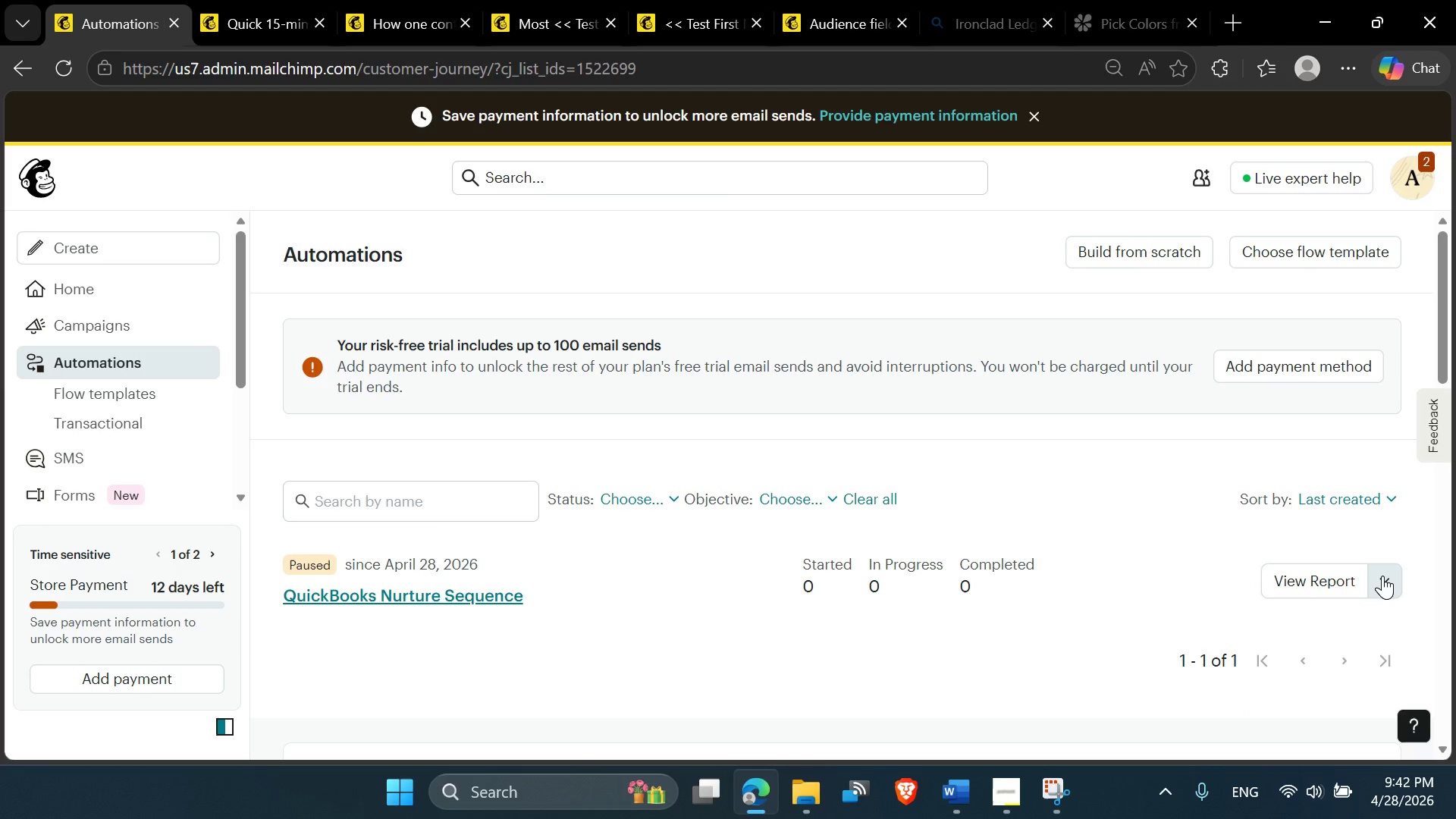 
left_click([1382, 576])
 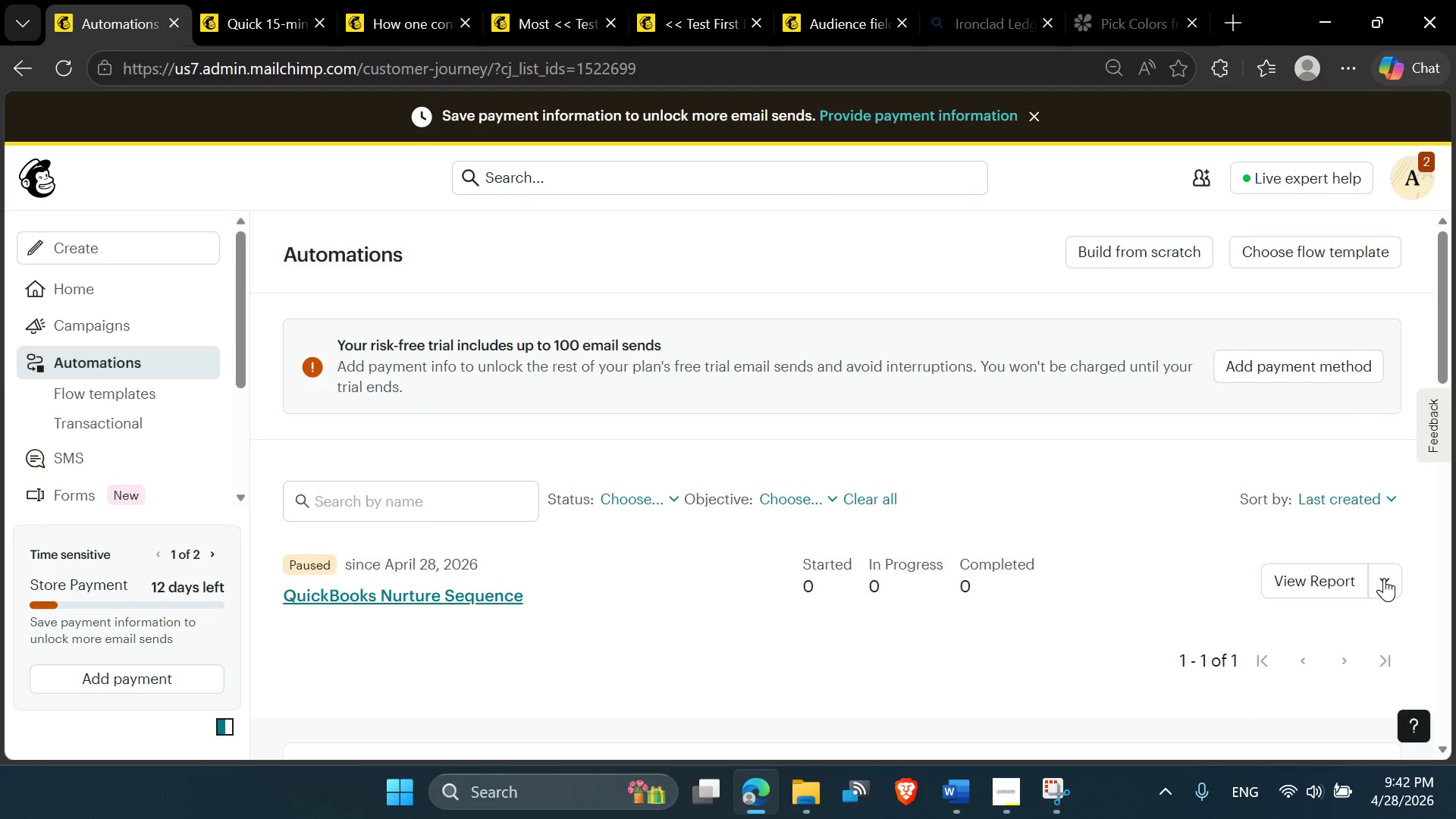 
double_click([1384, 578])
 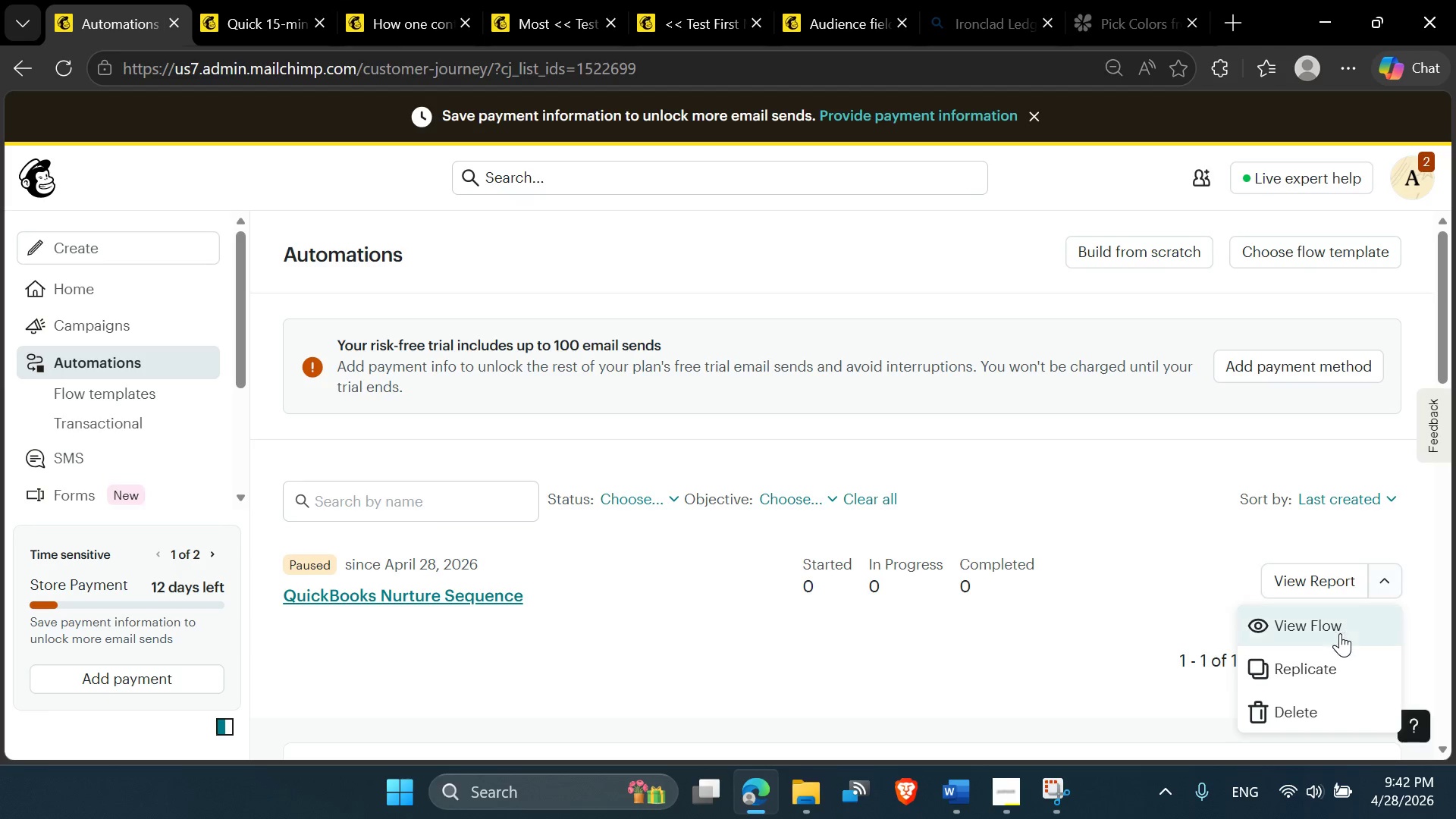 
scroll: coordinate [1339, 639], scroll_direction: down, amount: 2.0
 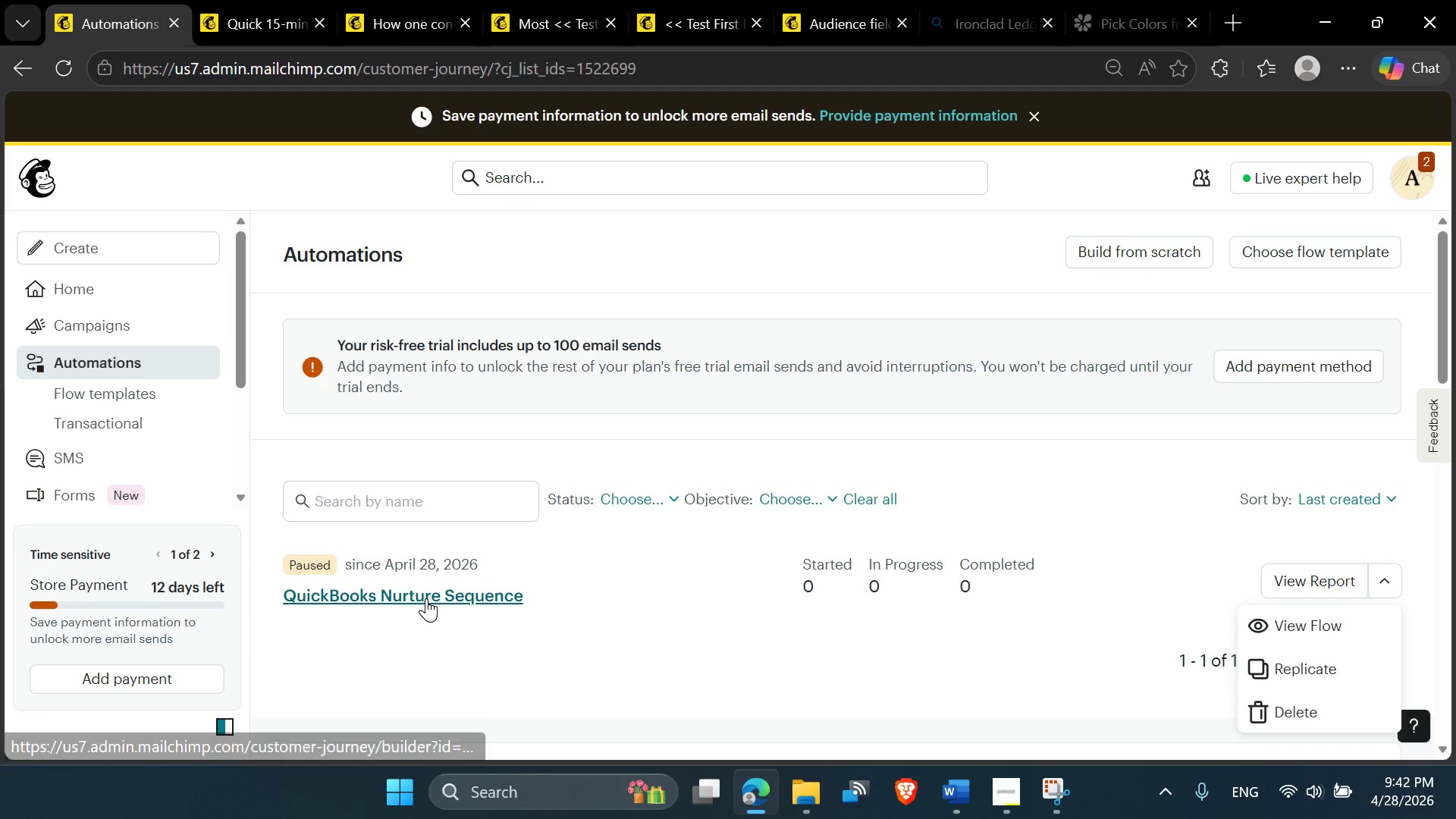 
left_click([426, 598])
 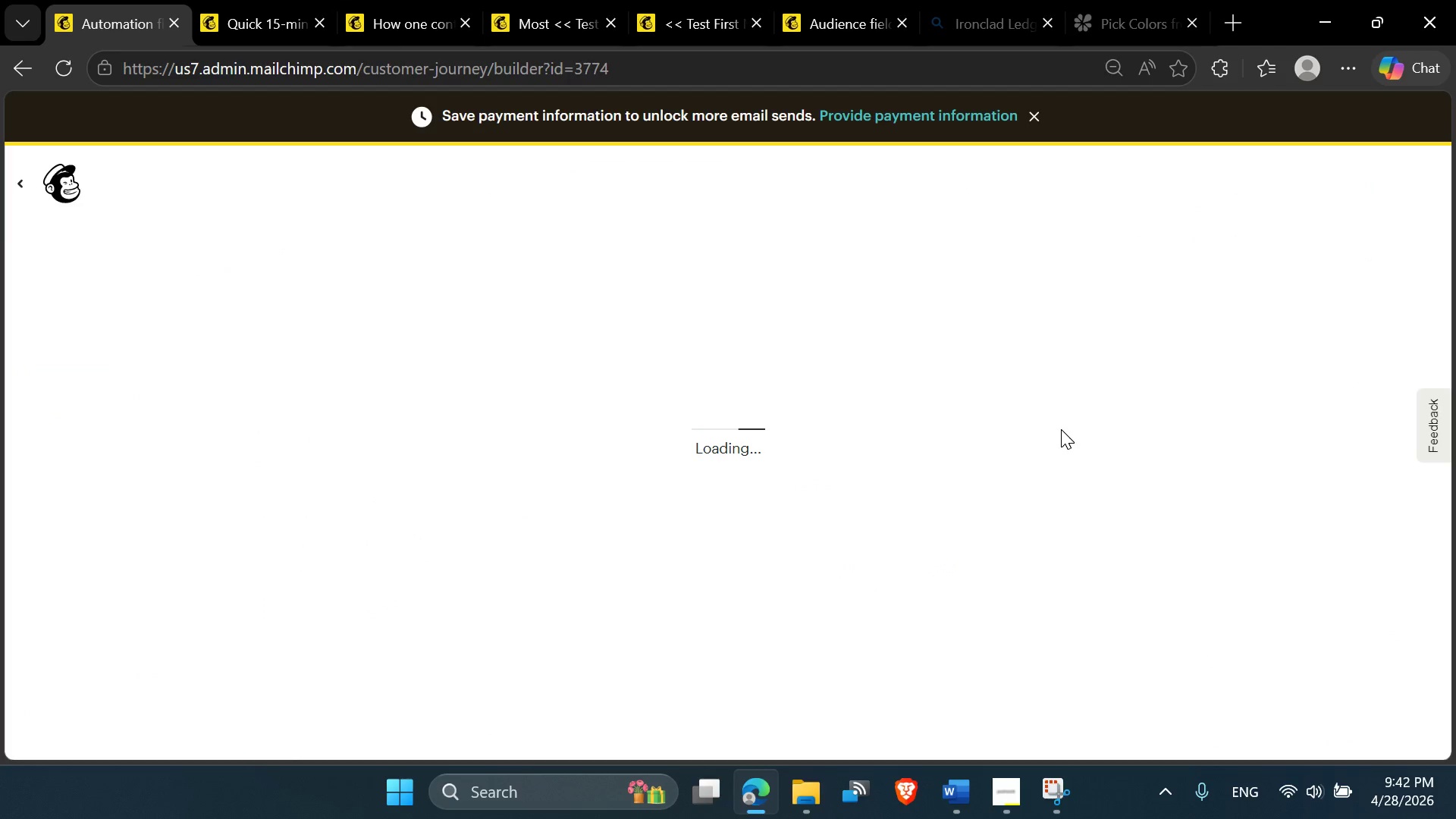 
mouse_move([1017, 409])
 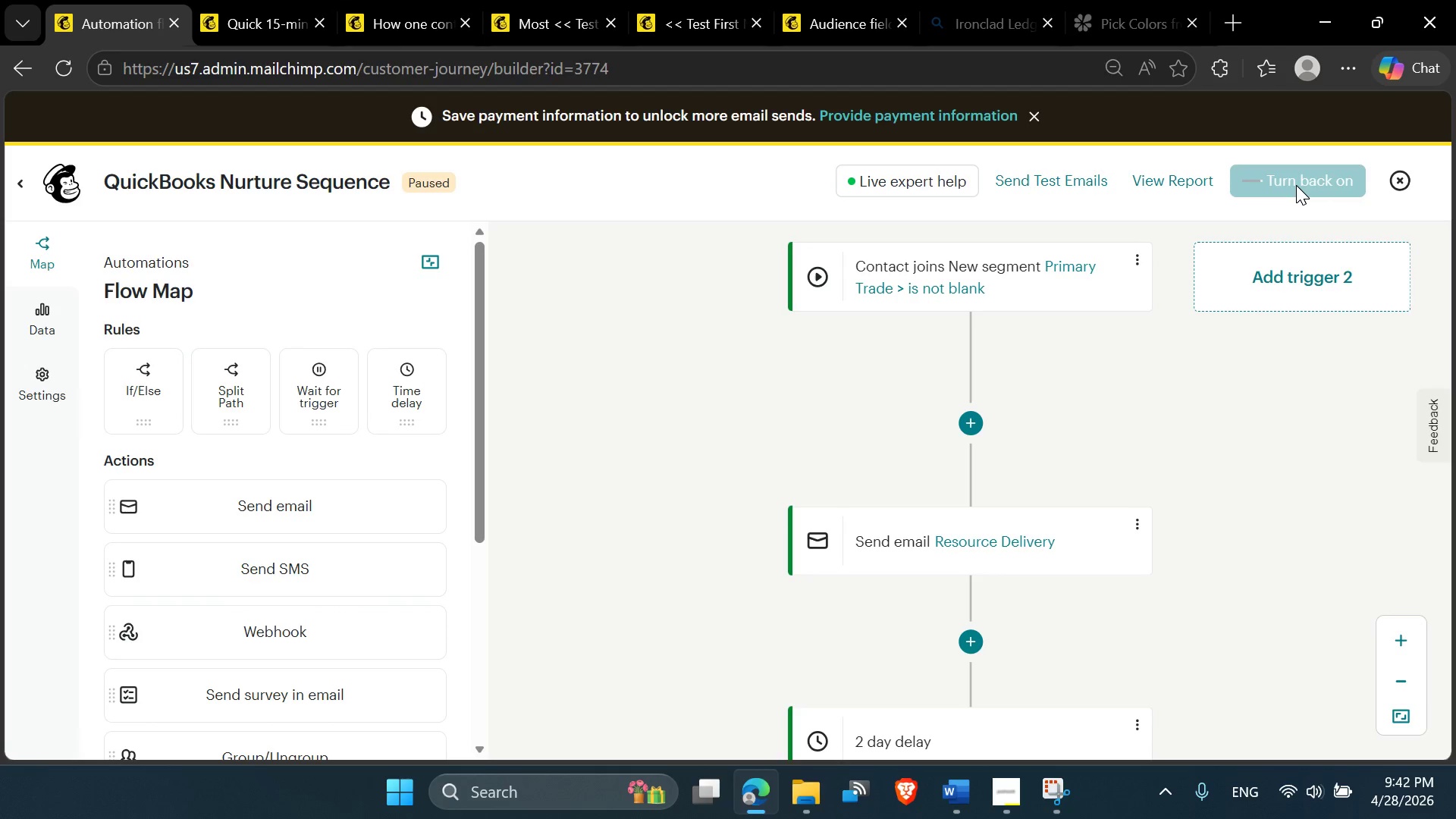 
wait(10.86)
 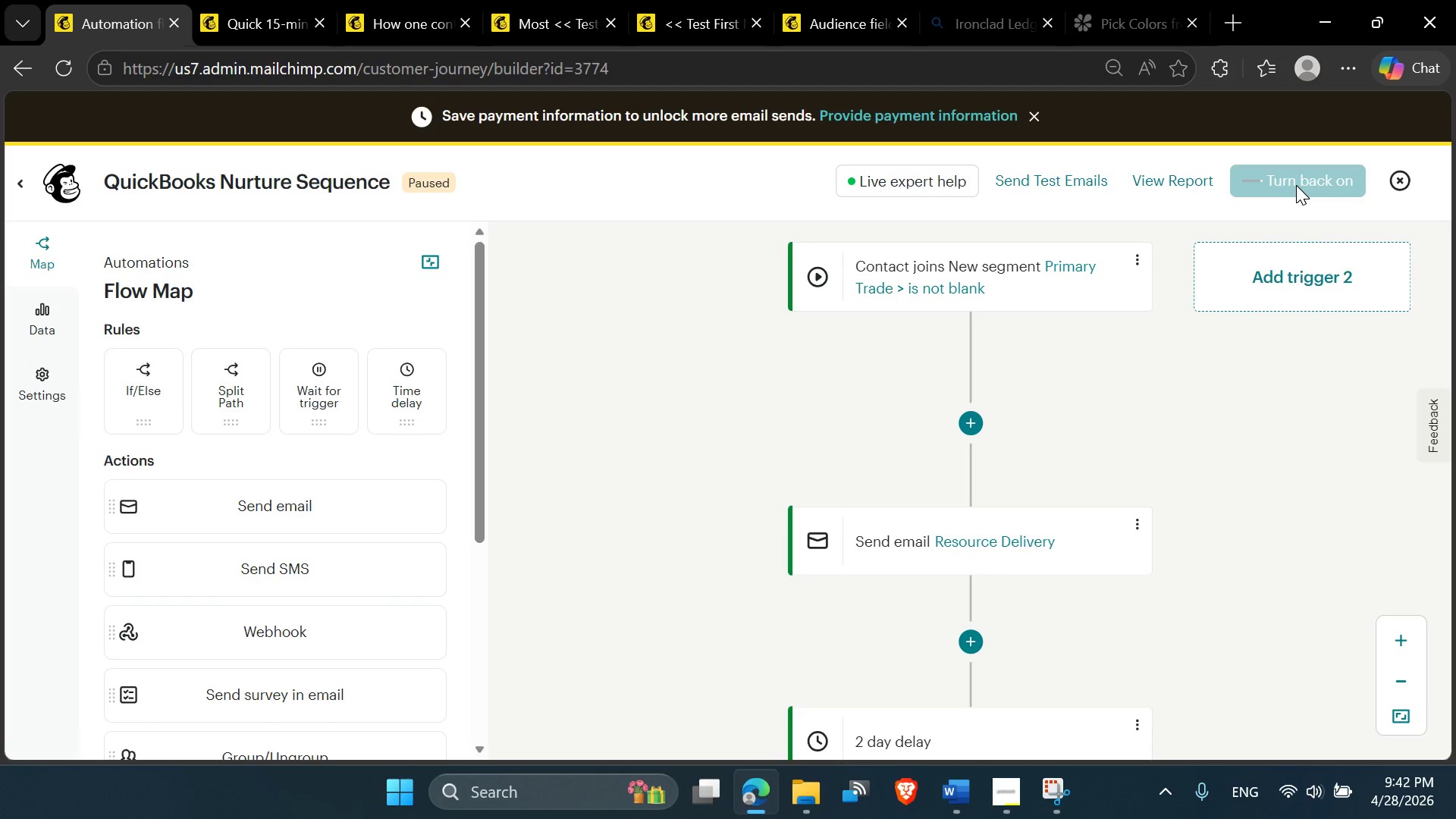 
left_click([66, 326])
 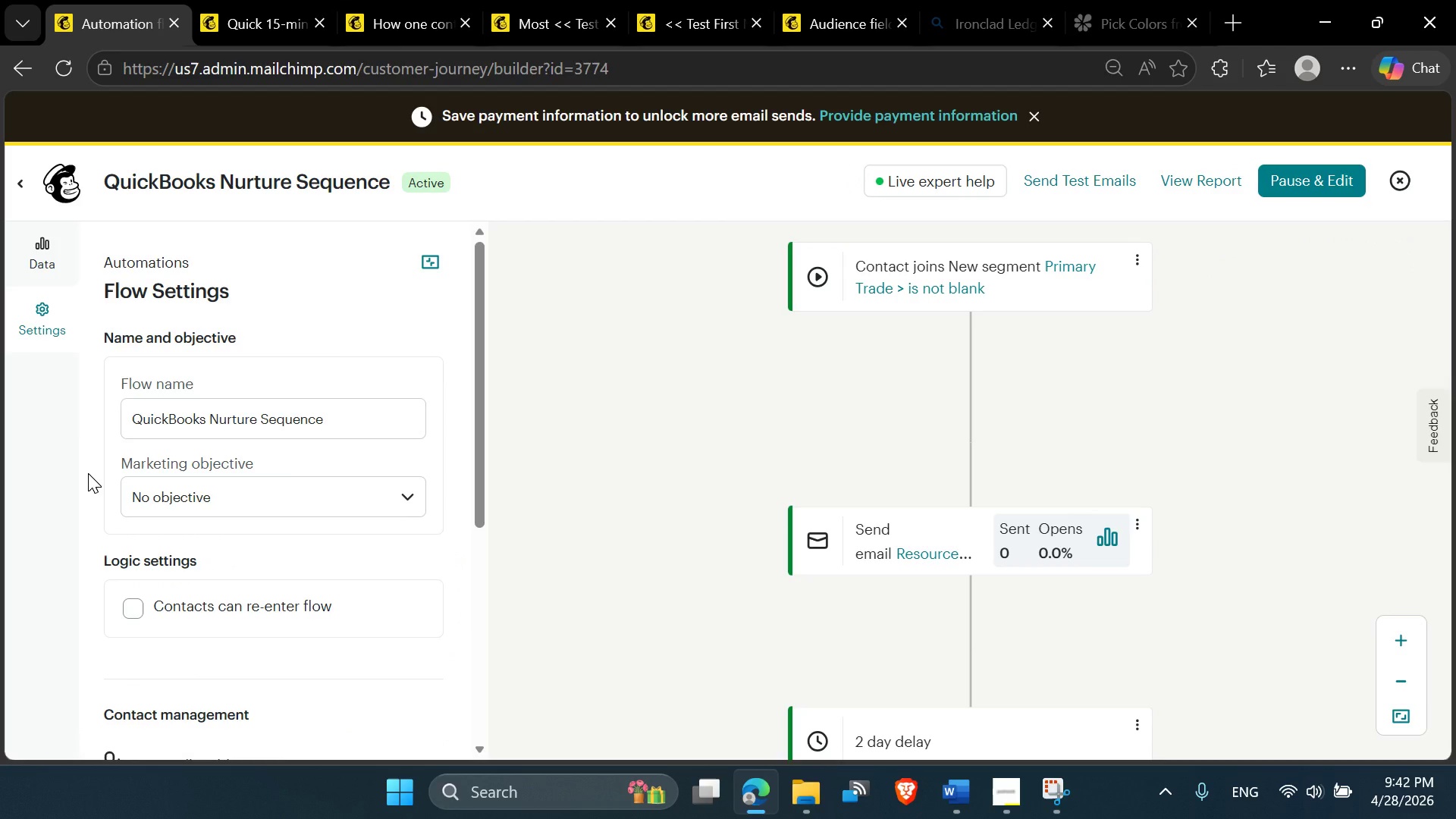 
scroll: coordinate [139, 566], scroll_direction: down, amount: 5.0
 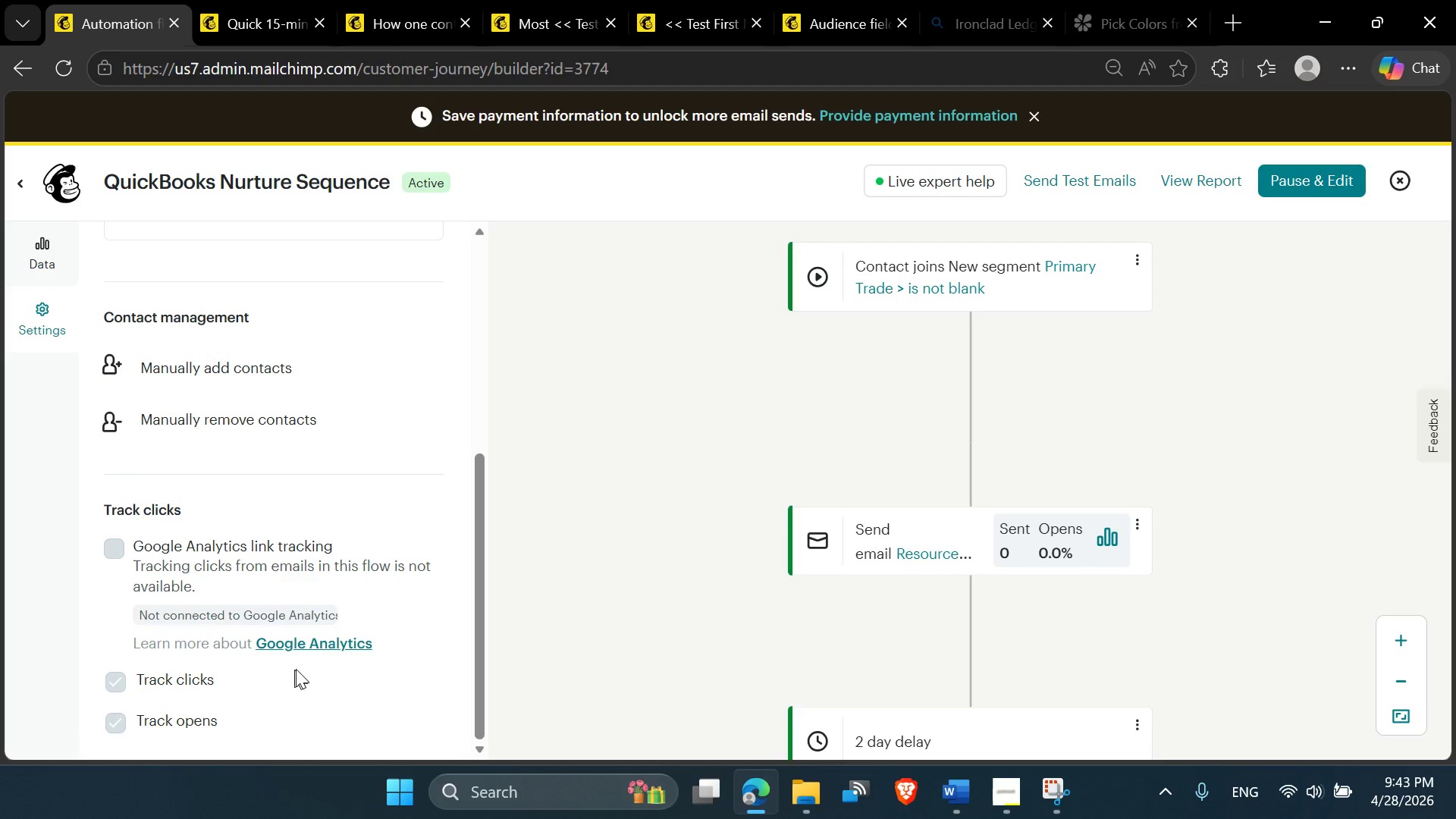 
left_click_drag(start_coordinate=[482, 662], to_coordinate=[513, 413])
 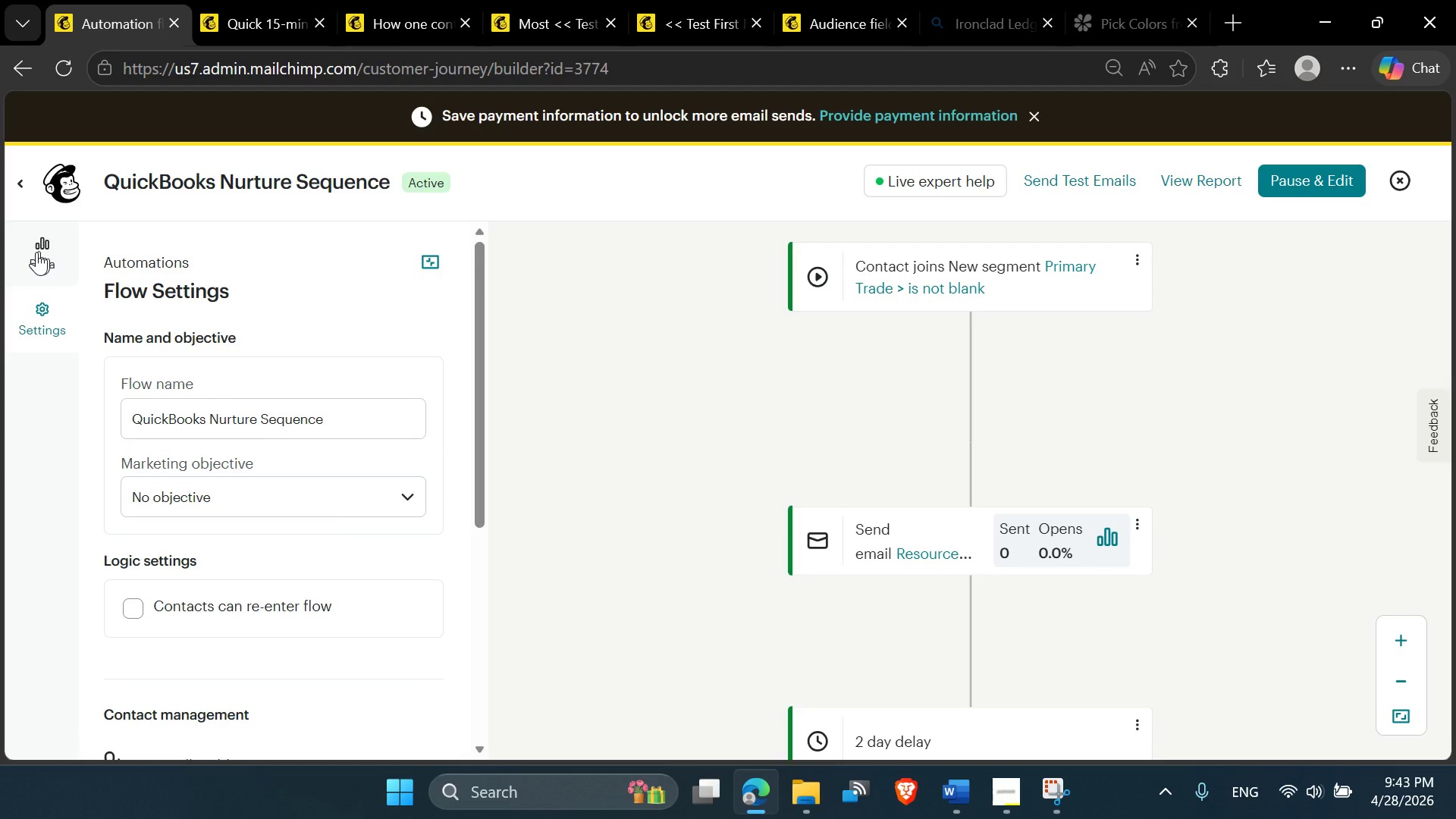 
left_click([34, 254])
 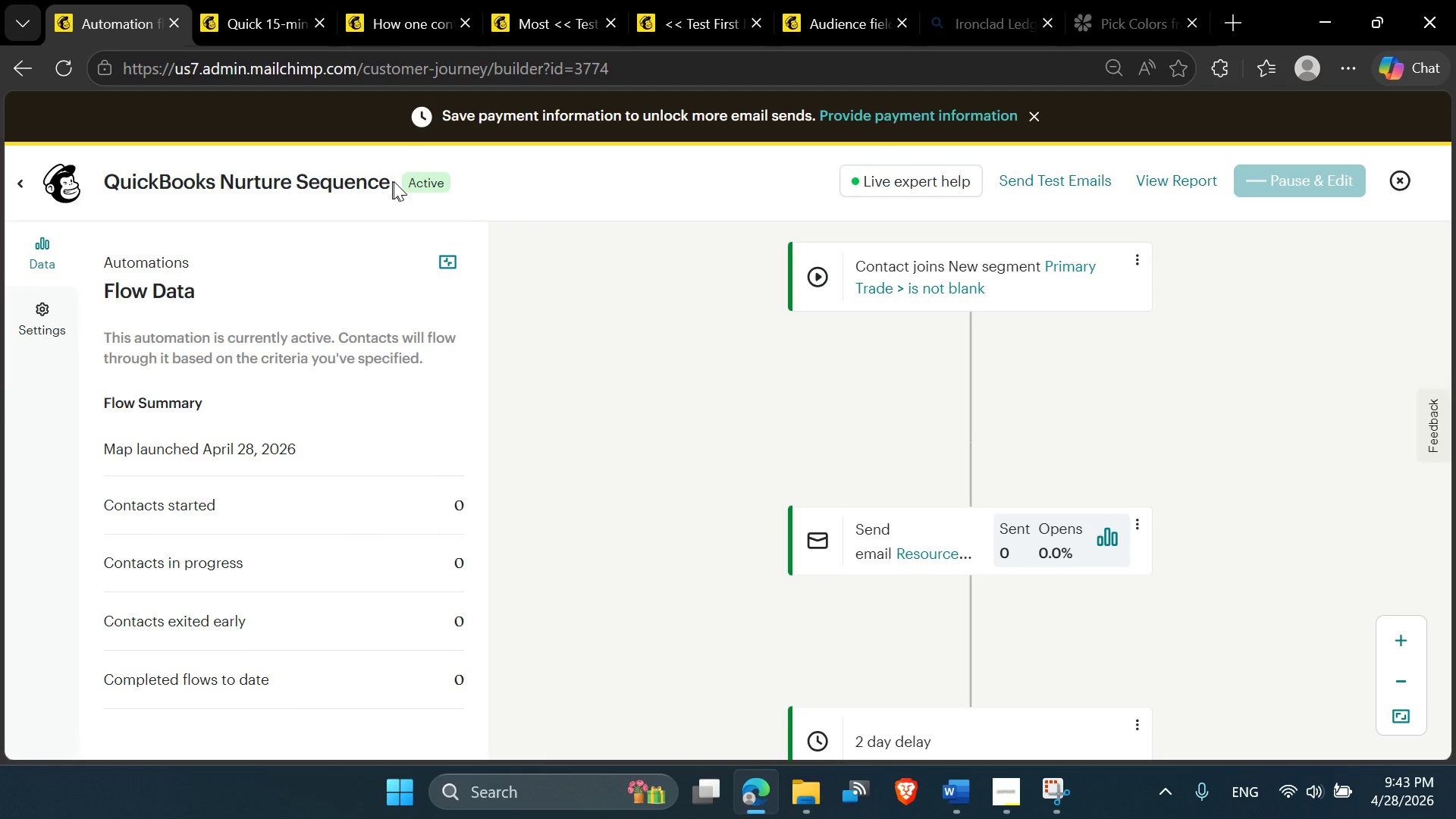 
left_click_drag(start_coordinate=[397, 182], to_coordinate=[444, 185])
 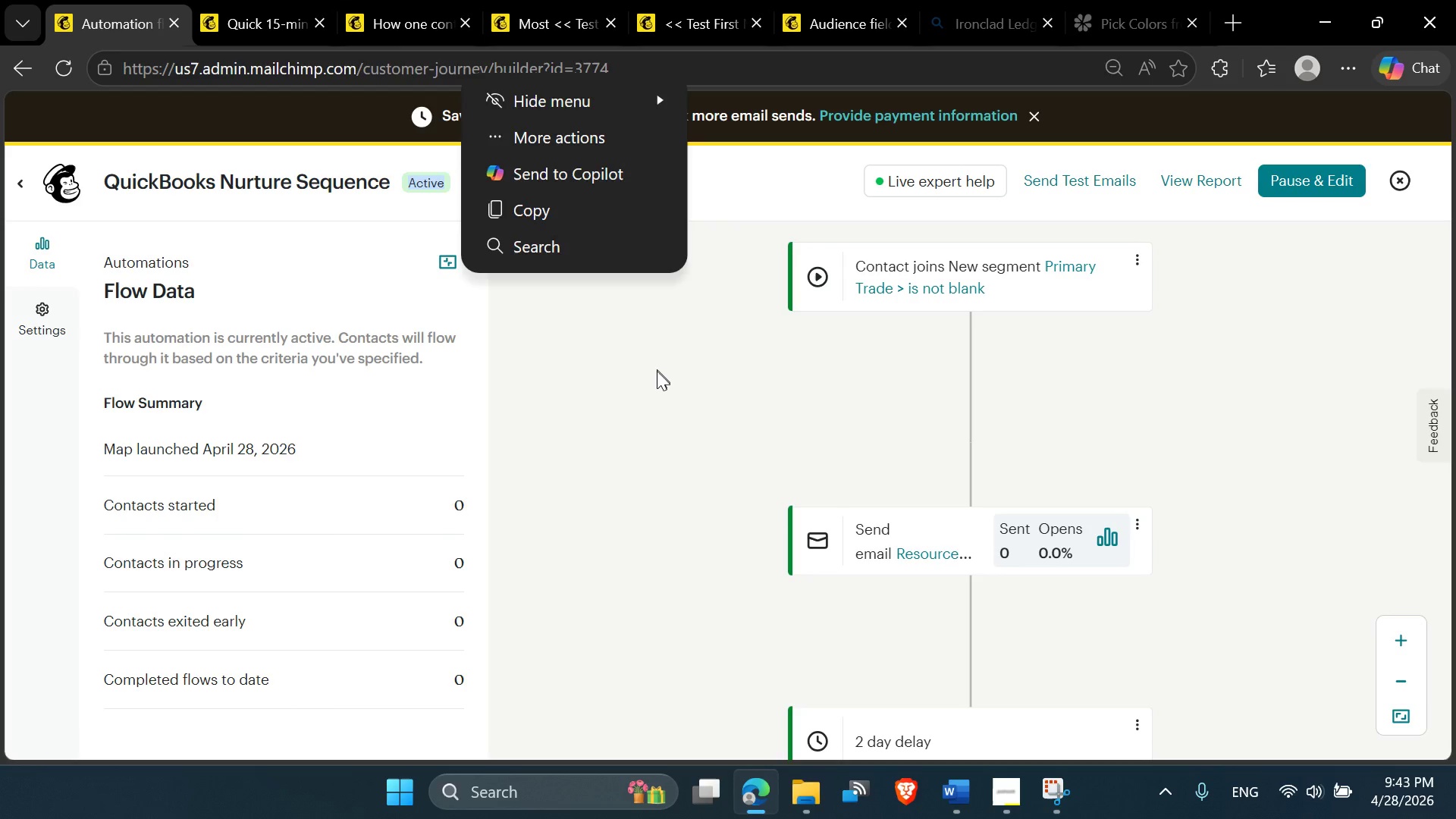 
left_click([657, 373])
 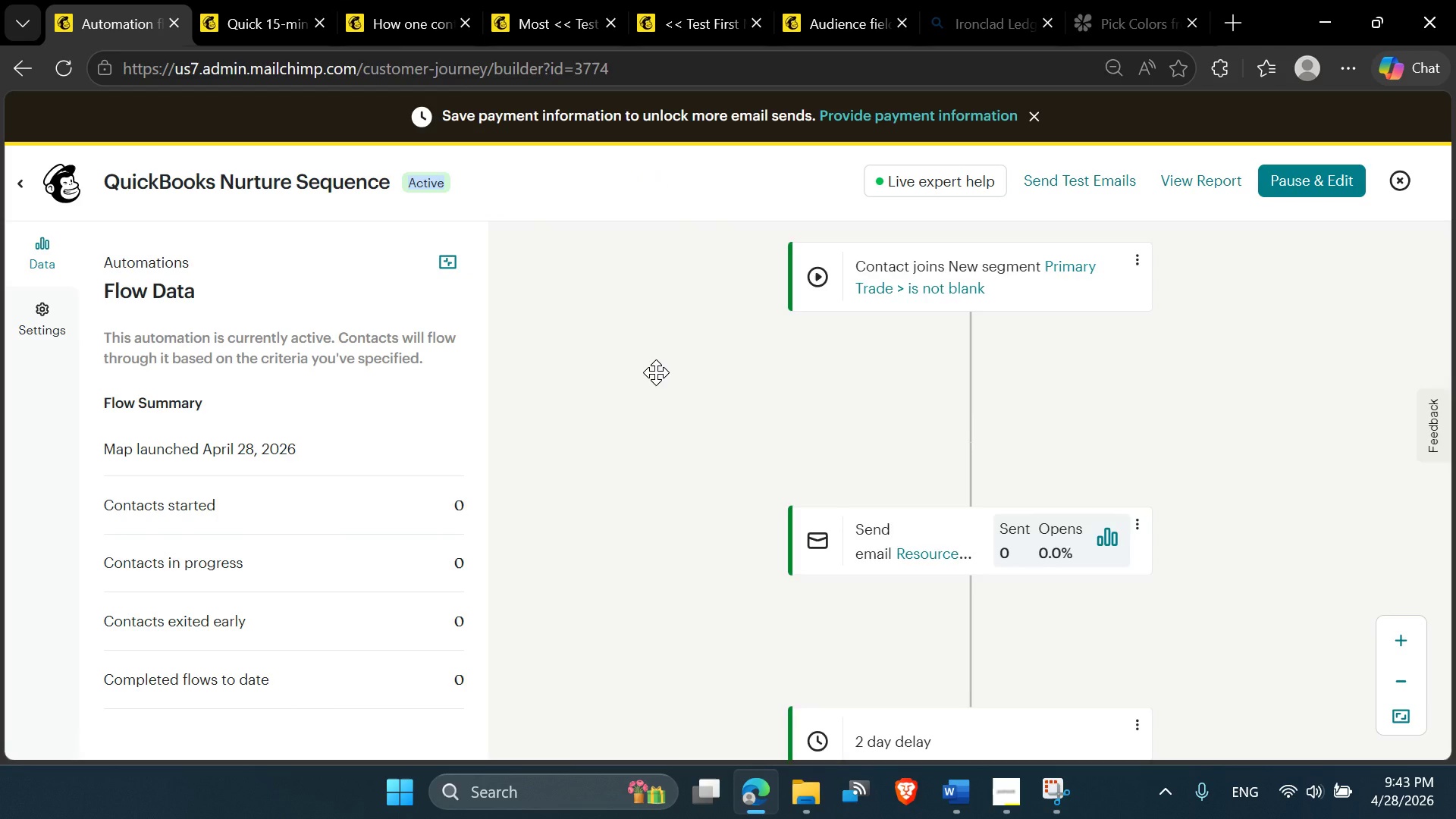 
scroll: coordinate [655, 375], scroll_direction: up, amount: 1.0
 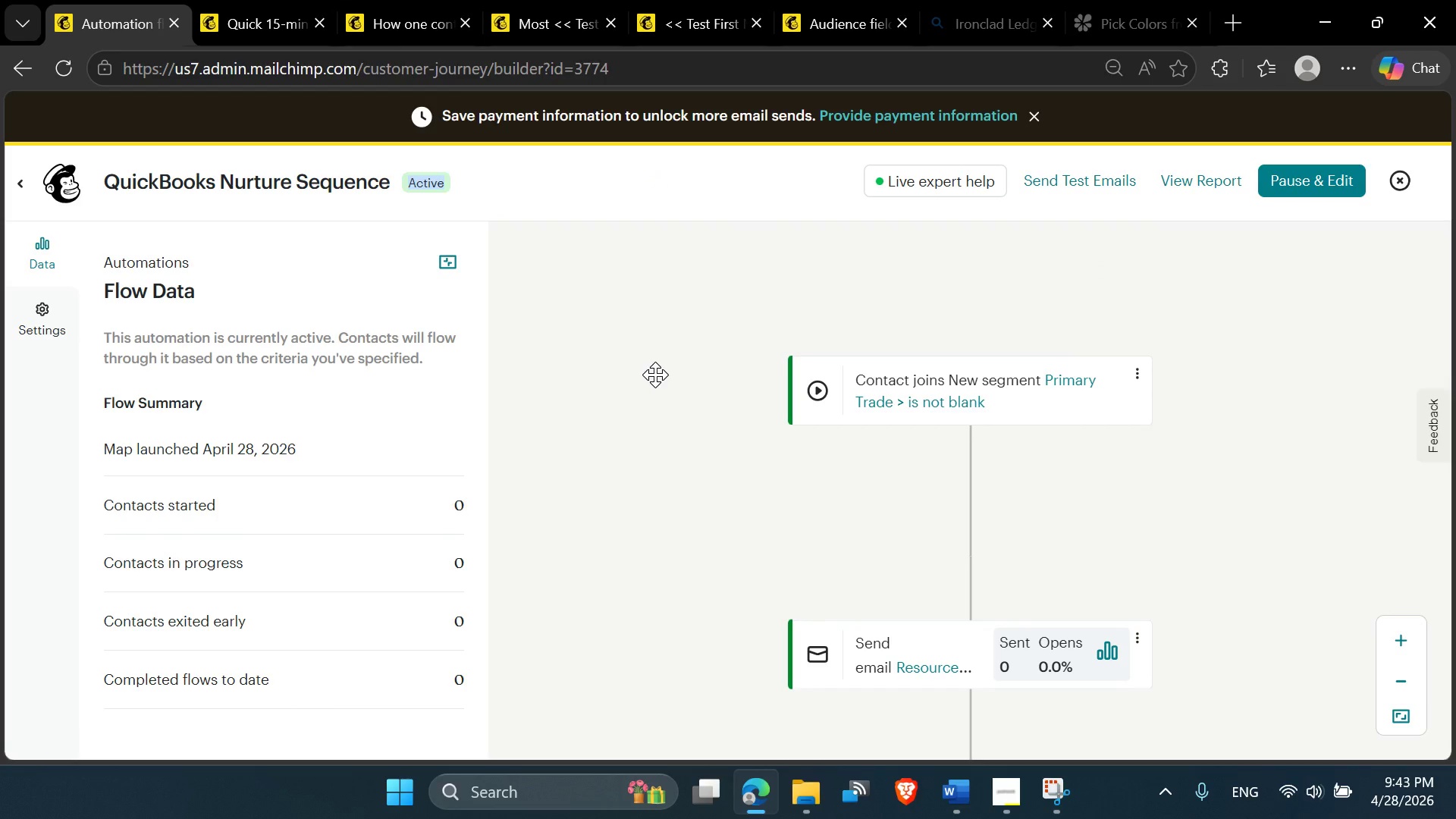 
scroll: coordinate [655, 375], scroll_direction: down, amount: 1.0
 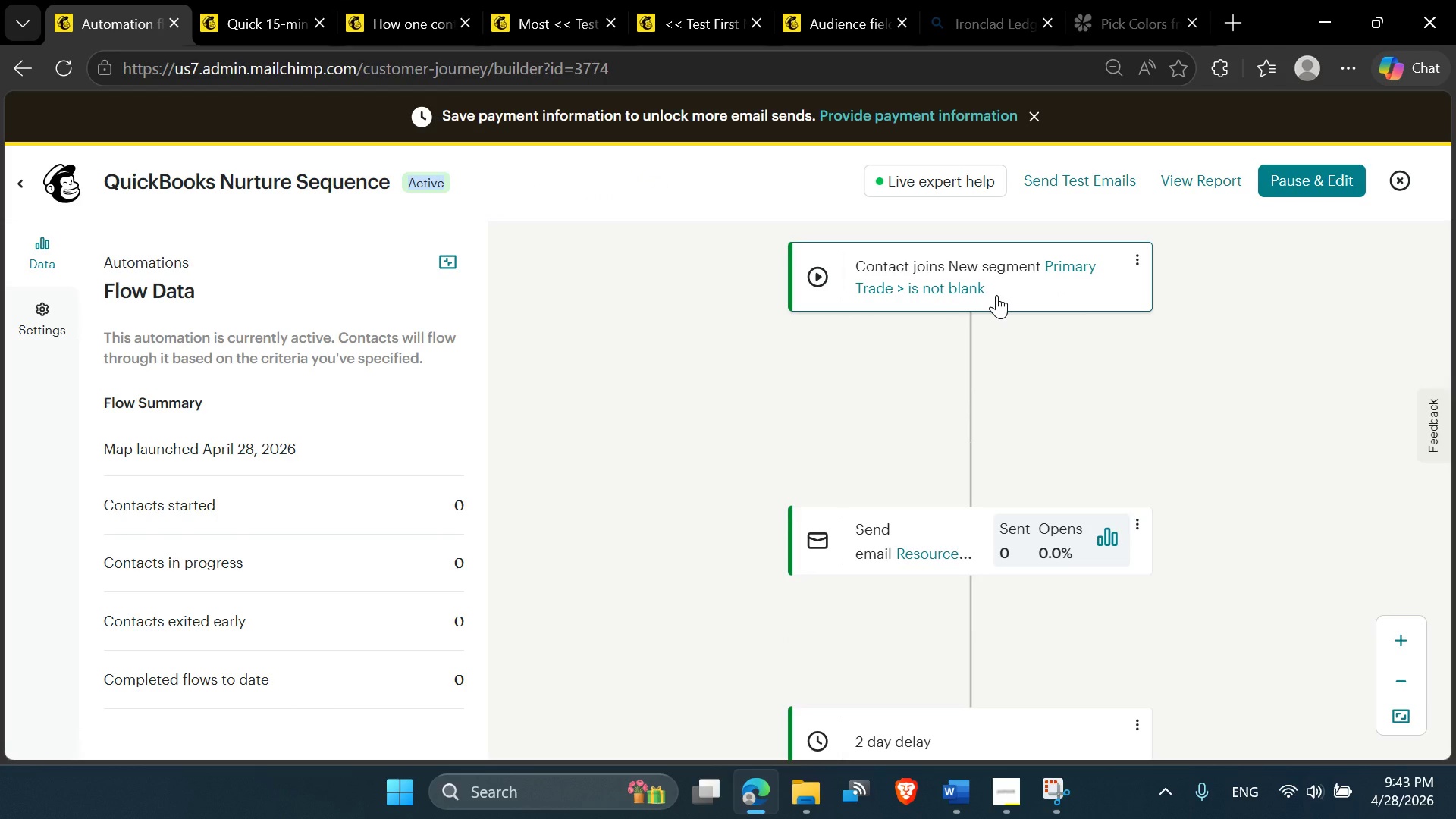 
wait(6.35)
 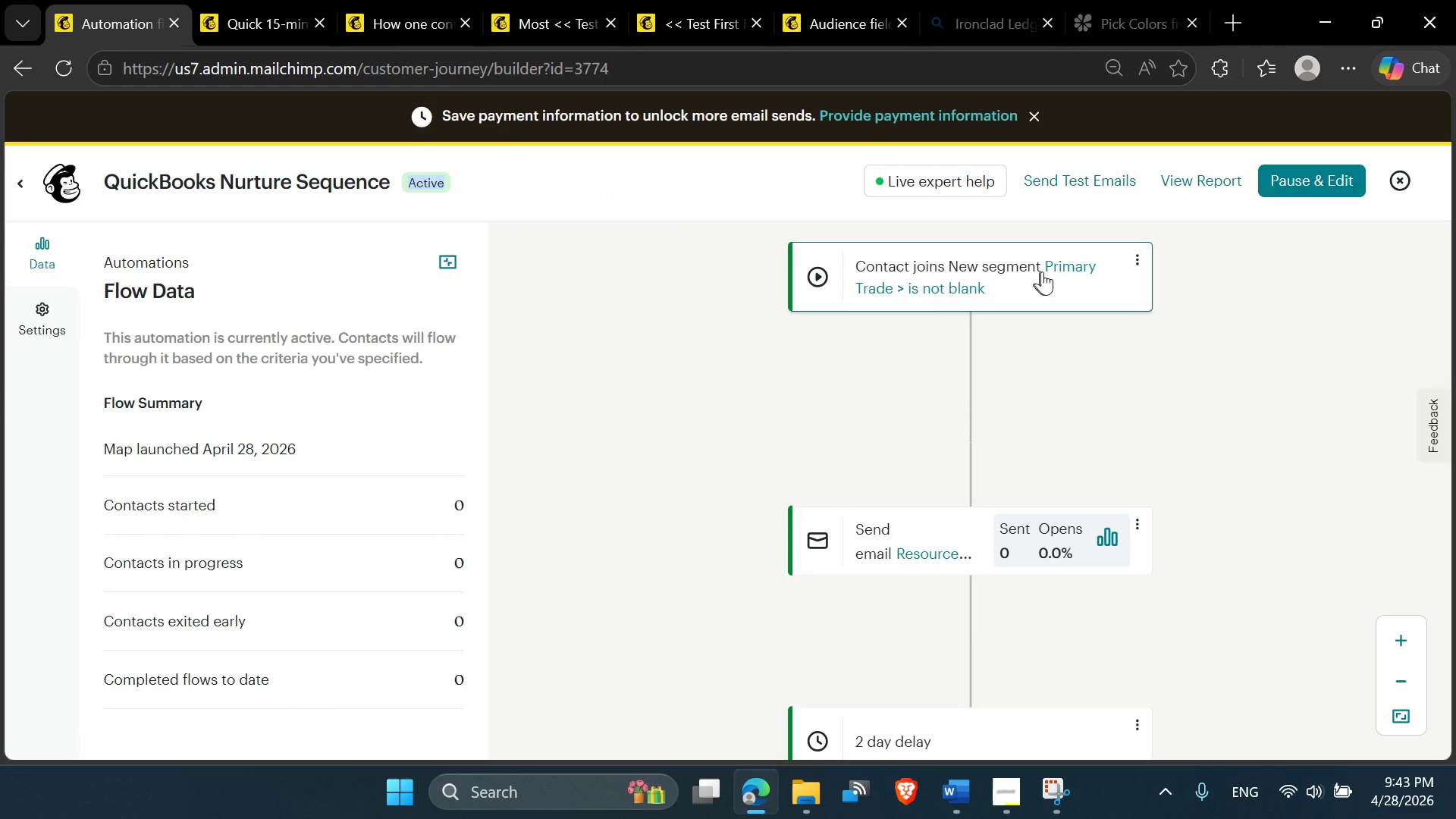 
scroll: coordinate [1202, 573], scroll_direction: down, amount: 7.0
 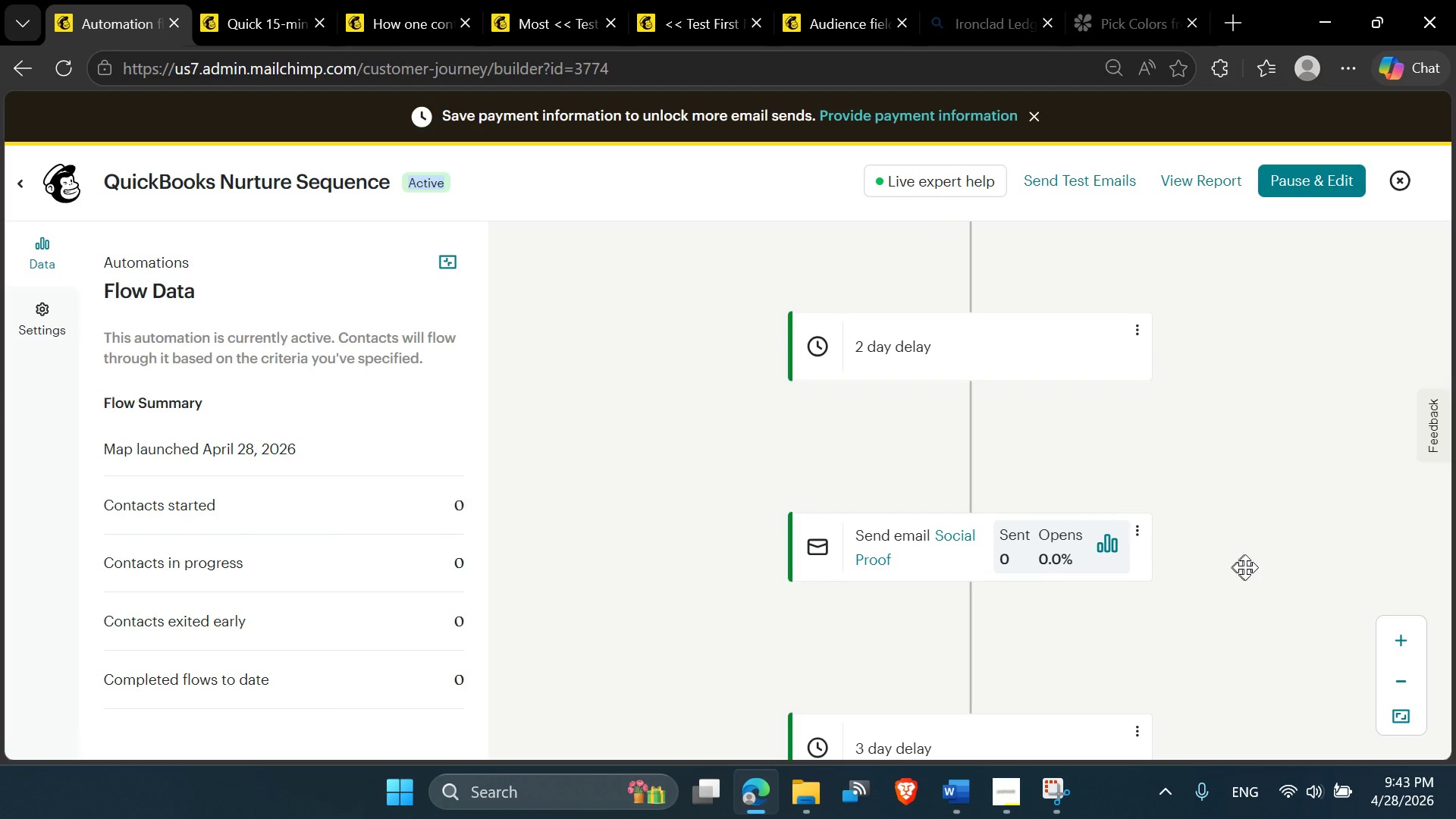 
scroll: coordinate [1210, 604], scroll_direction: down, amount: 5.0
 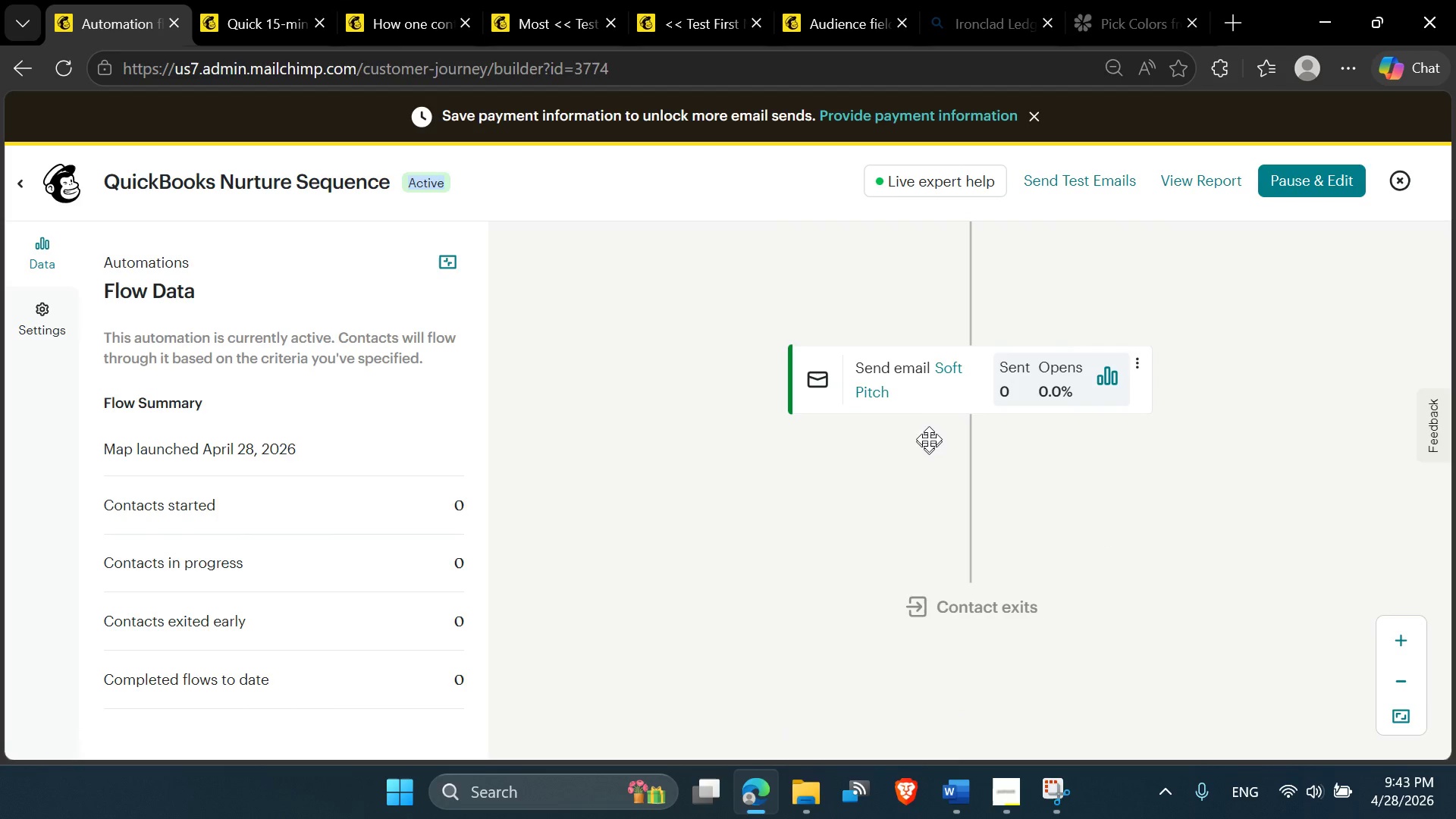 
scroll: coordinate [1082, 435], scroll_direction: up, amount: 10.0
 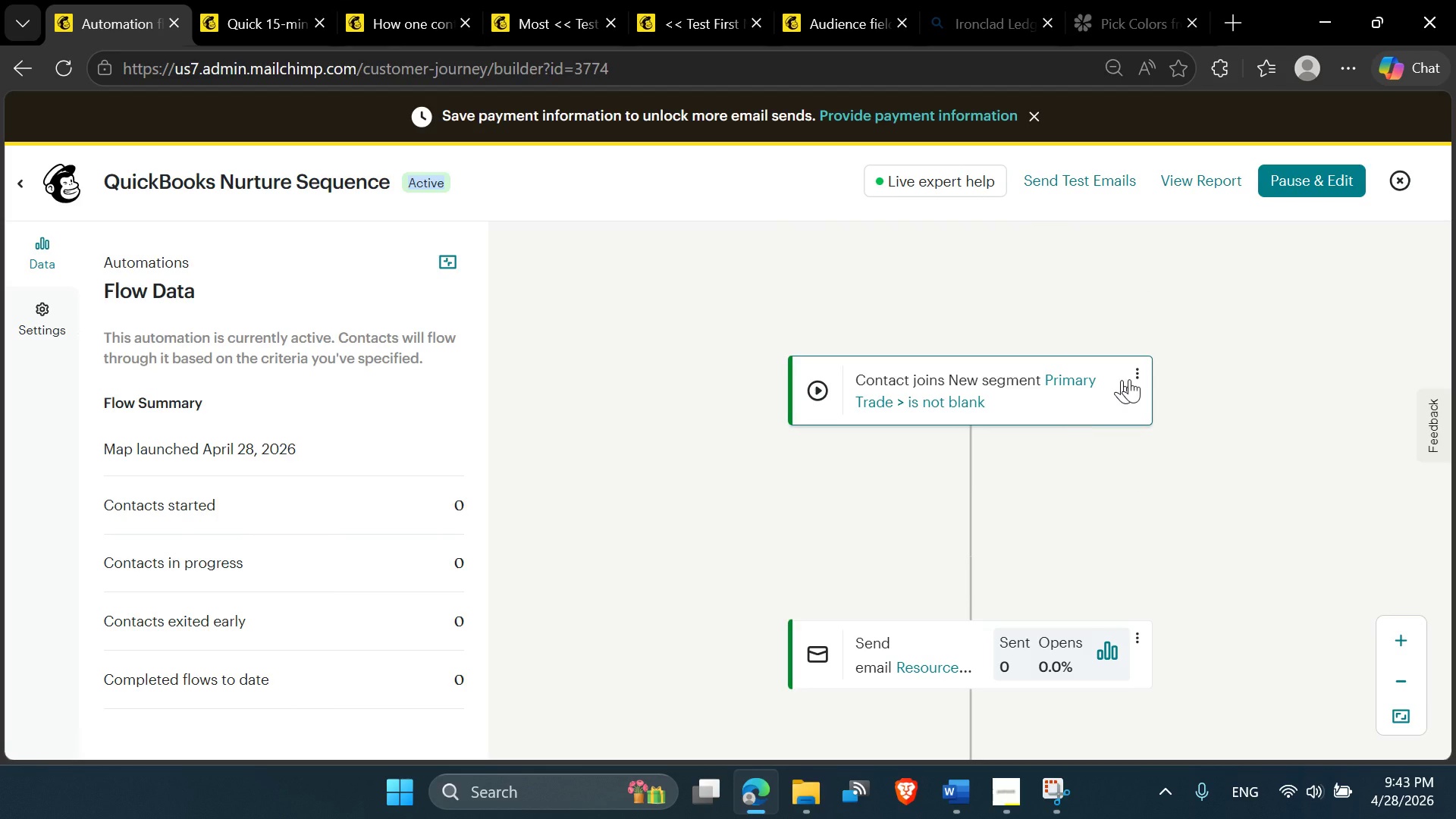 
wait(7.1)
 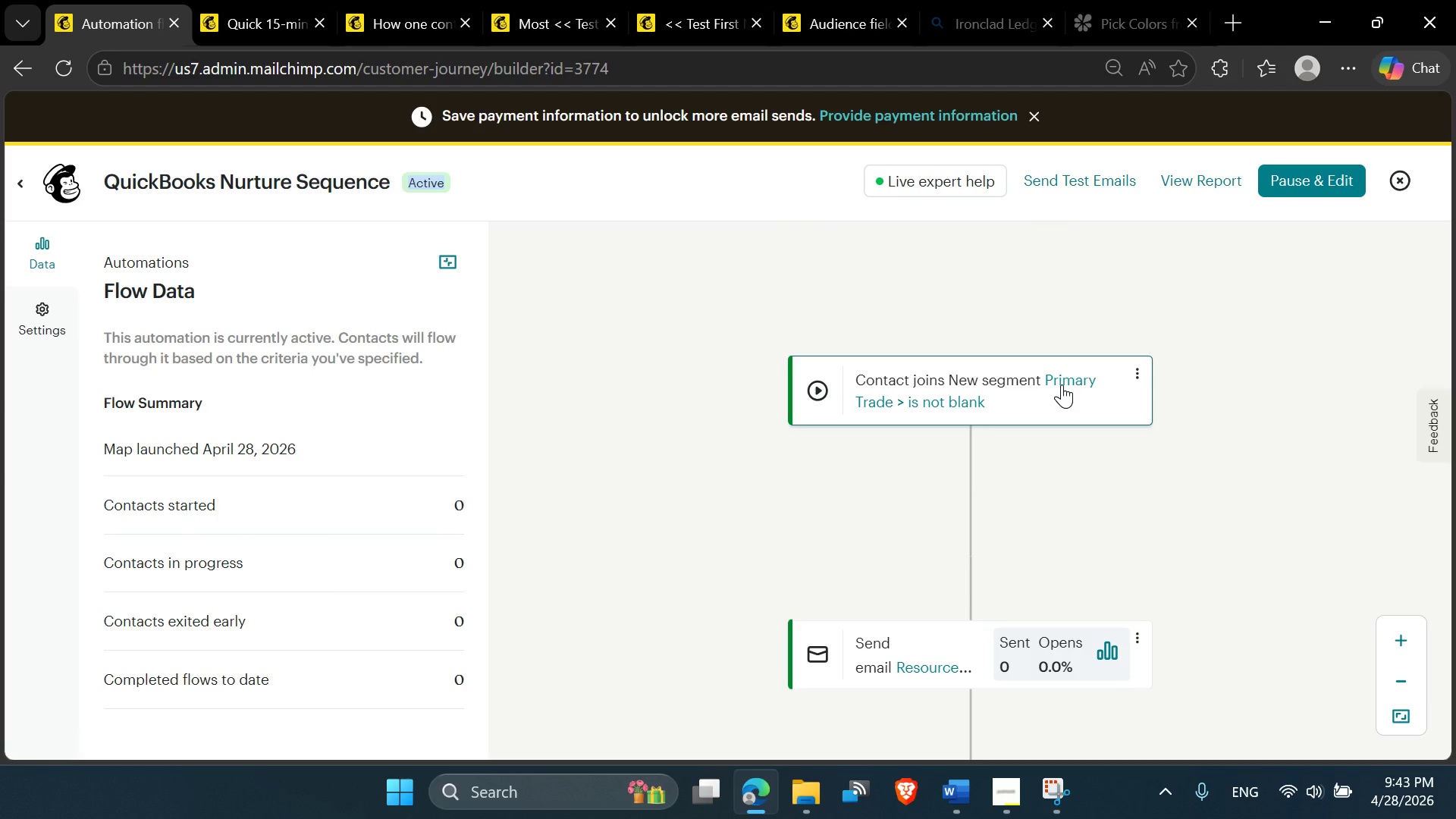 
scroll: coordinate [1113, 450], scroll_direction: down, amount: 1.0
 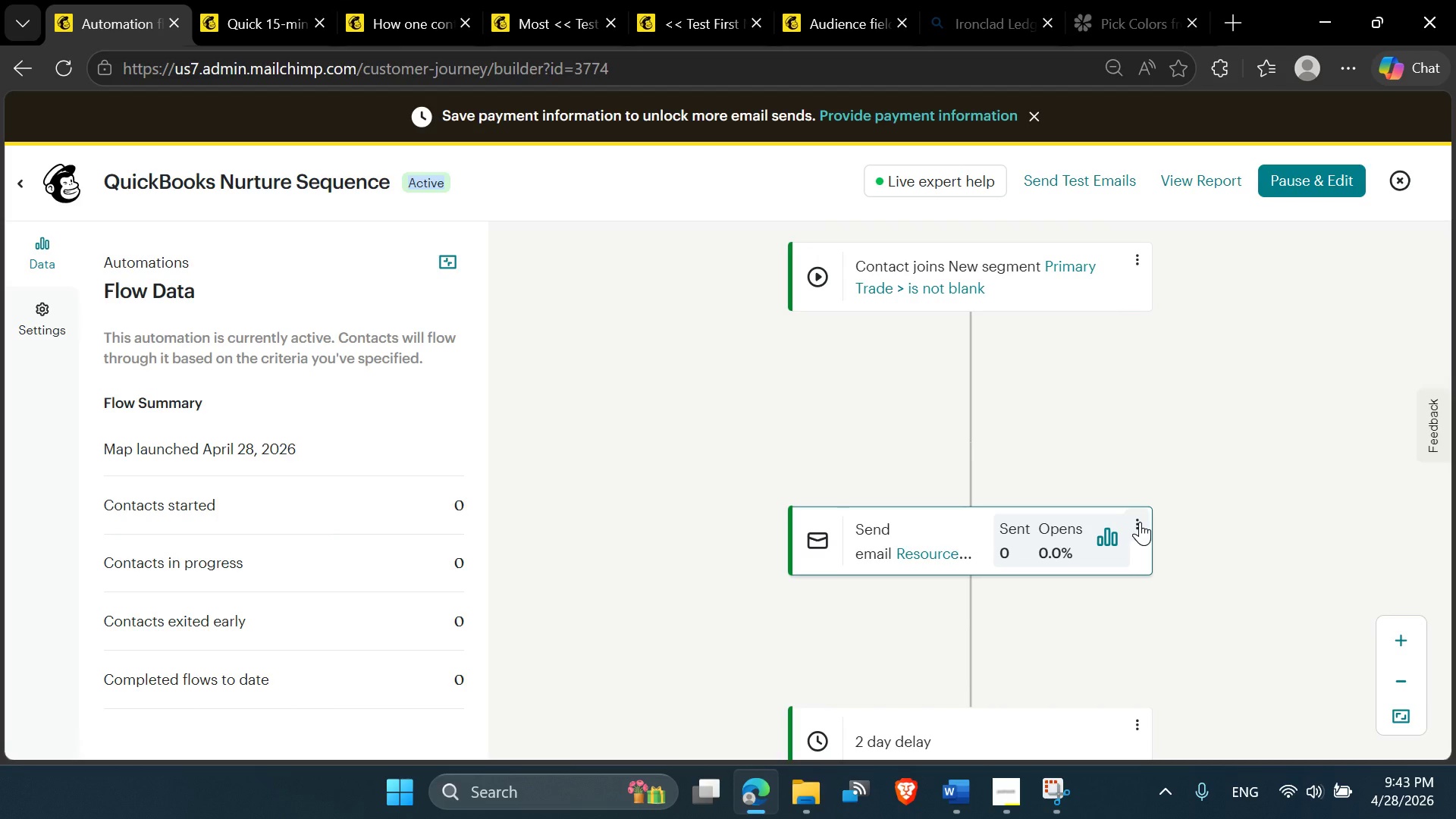 
left_click([1140, 522])
 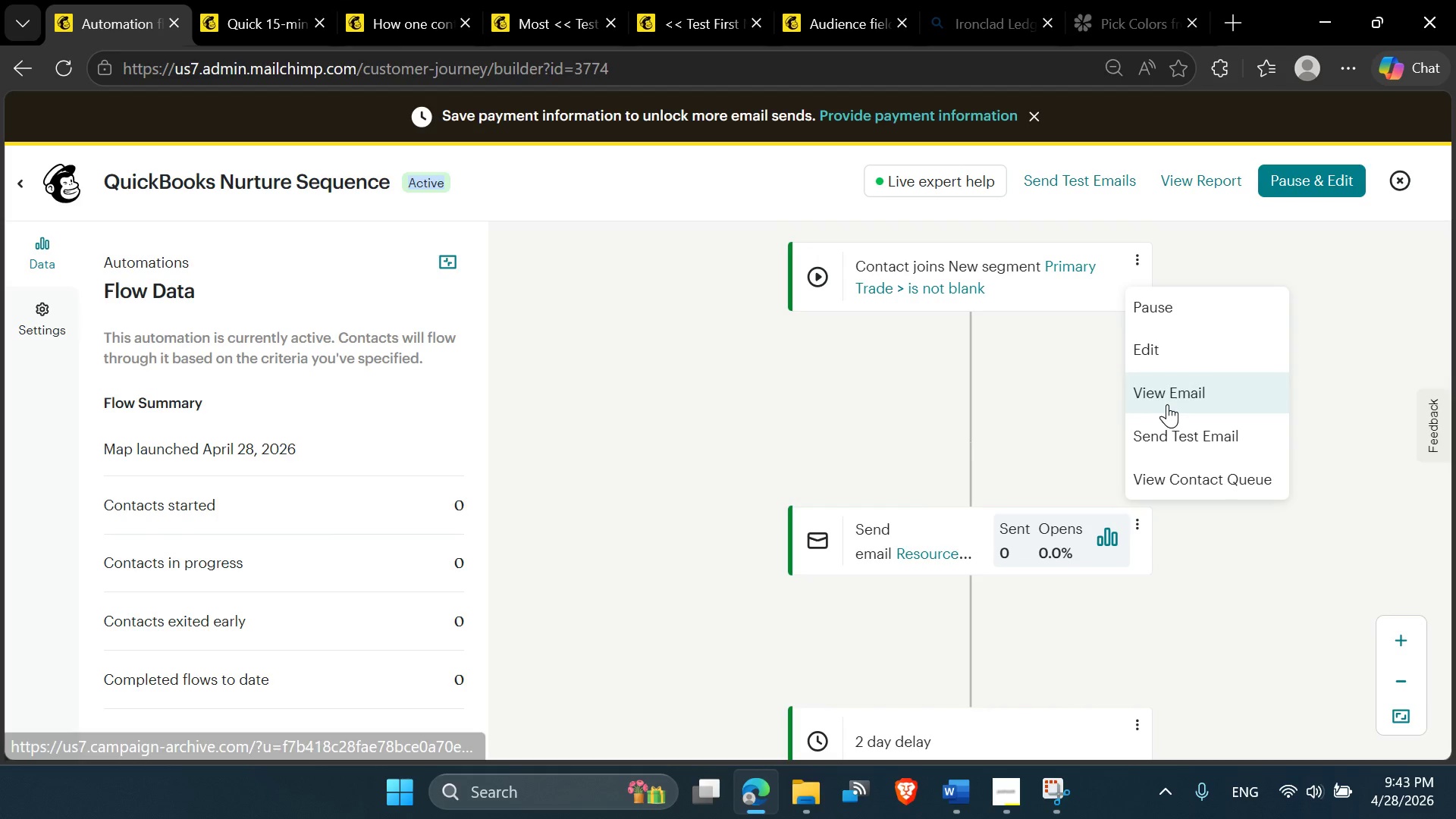 
left_click([1167, 403])
 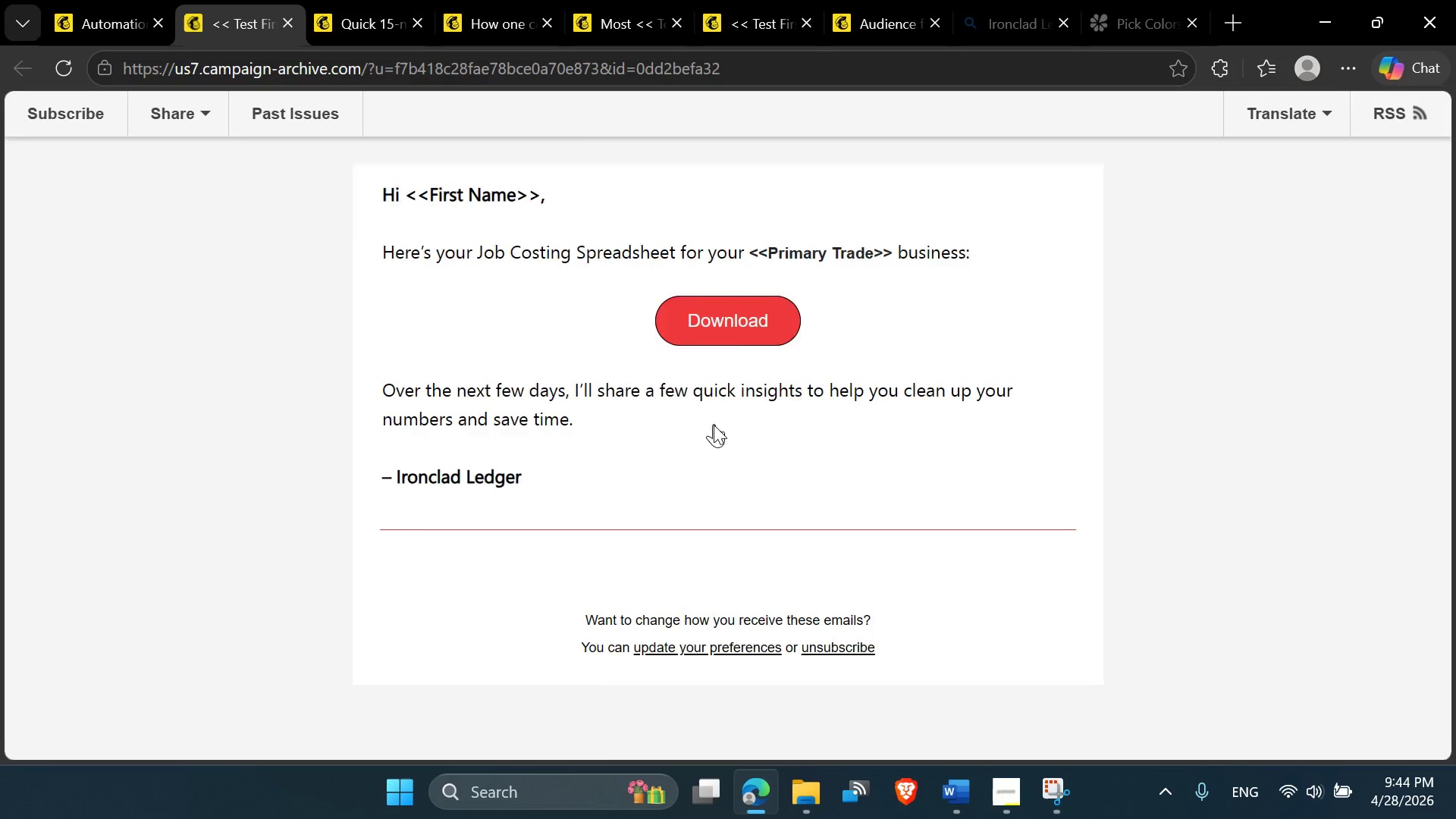 
scroll: coordinate [708, 431], scroll_direction: up, amount: 4.0
 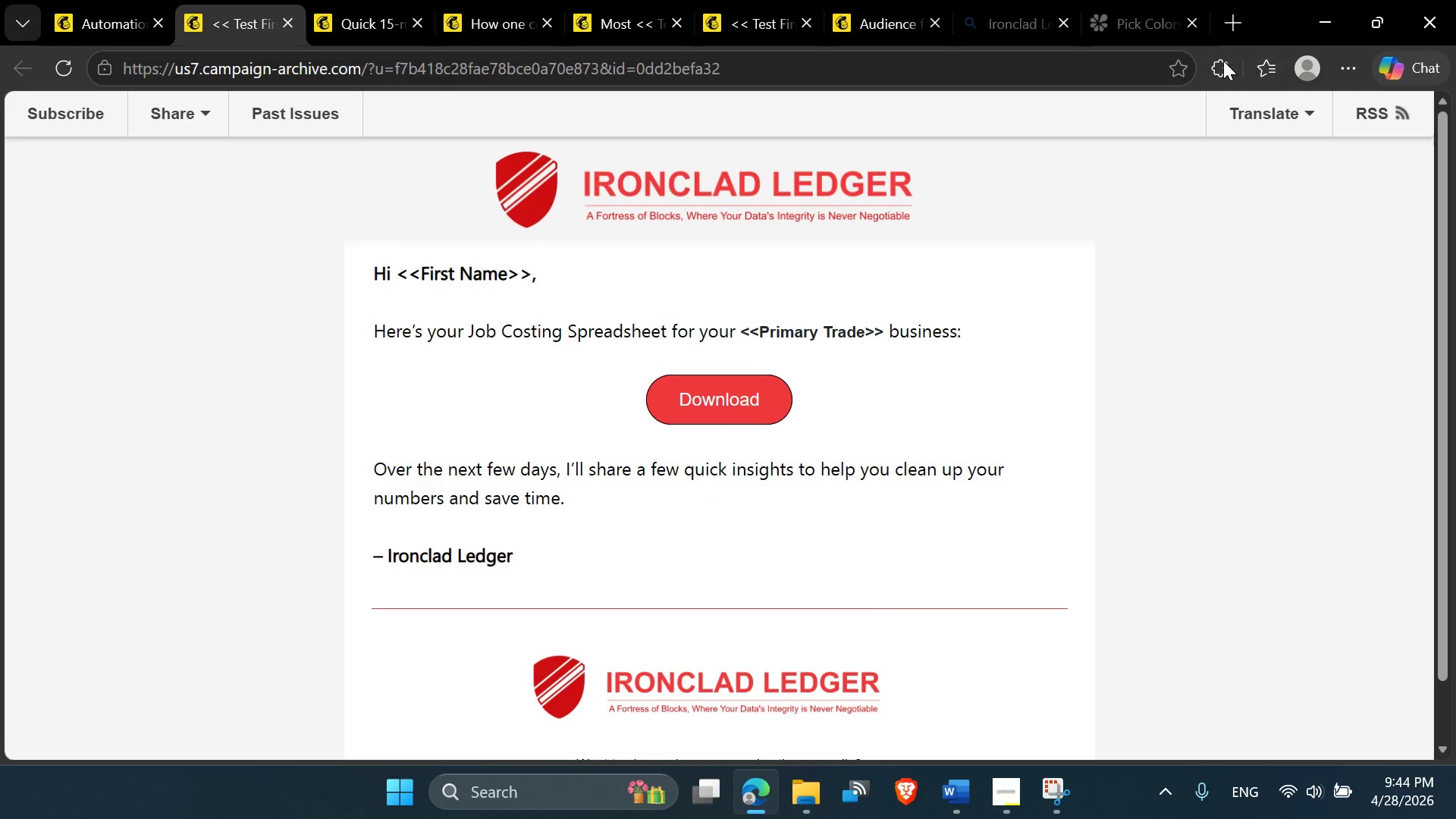 
left_click([1223, 61])
 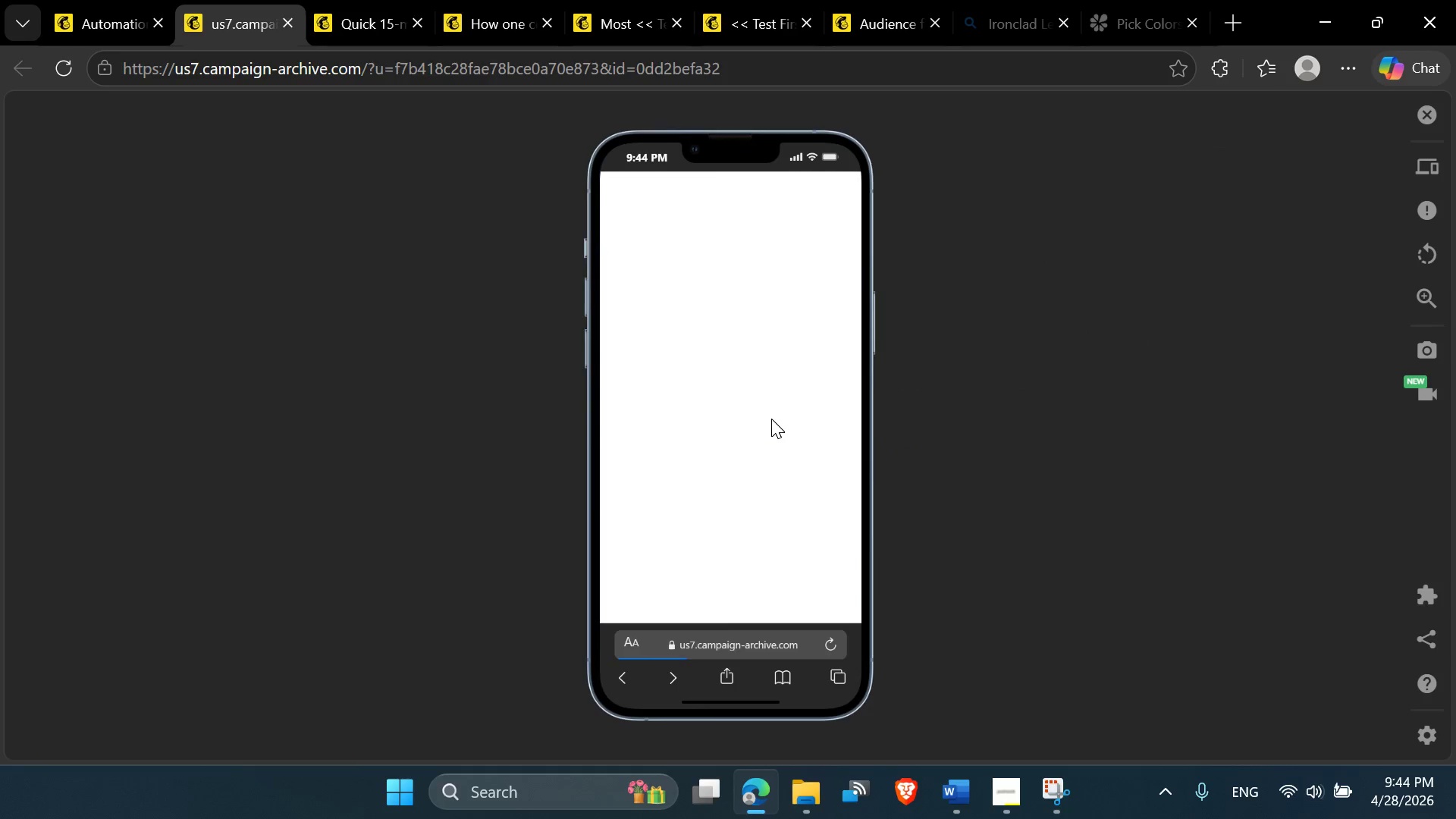 
left_click([1432, 165])
 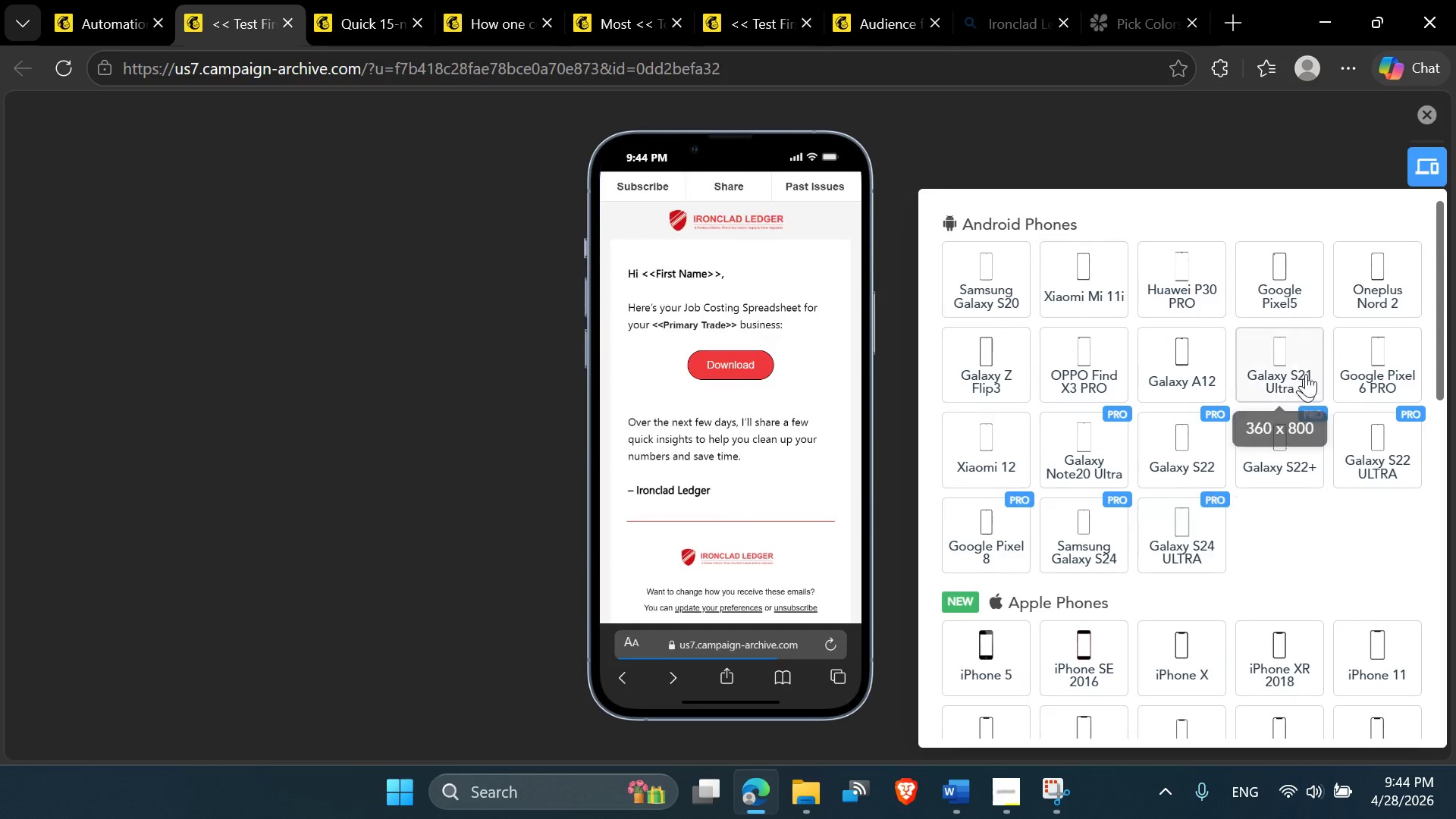 
left_click([1301, 365])
 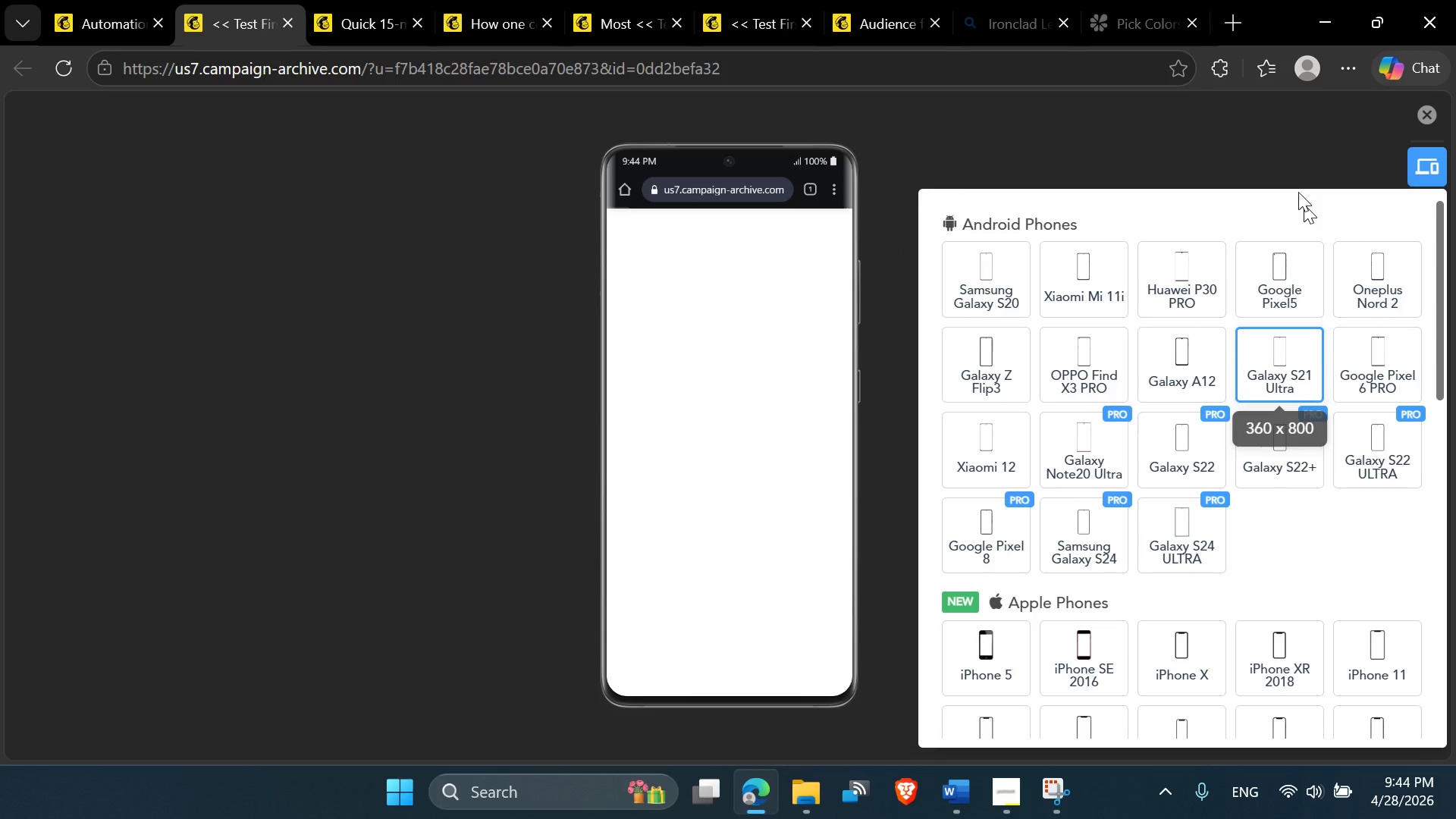 
left_click([1223, 105])
 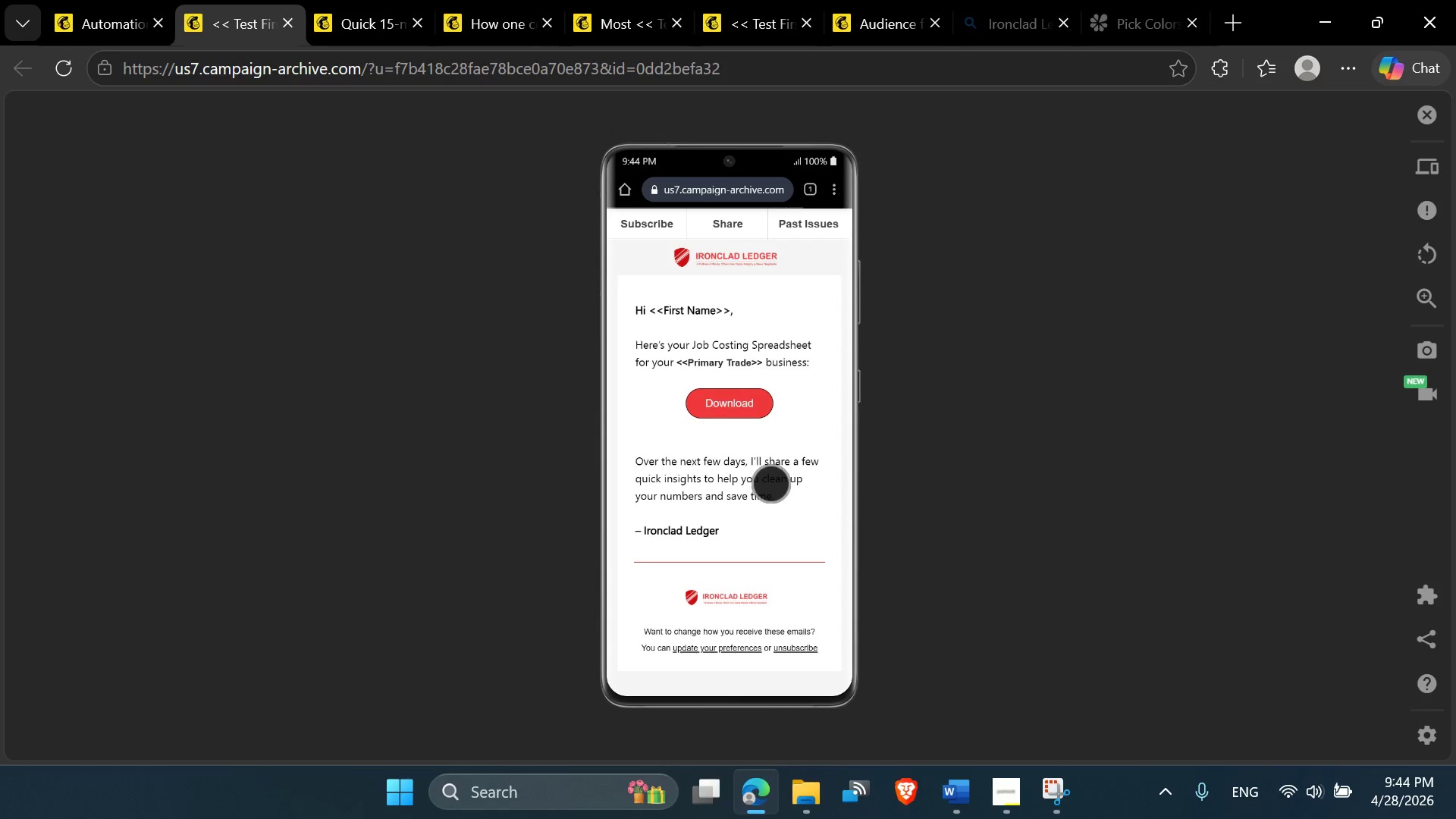 
scroll: coordinate [770, 478], scroll_direction: up, amount: 6.0
 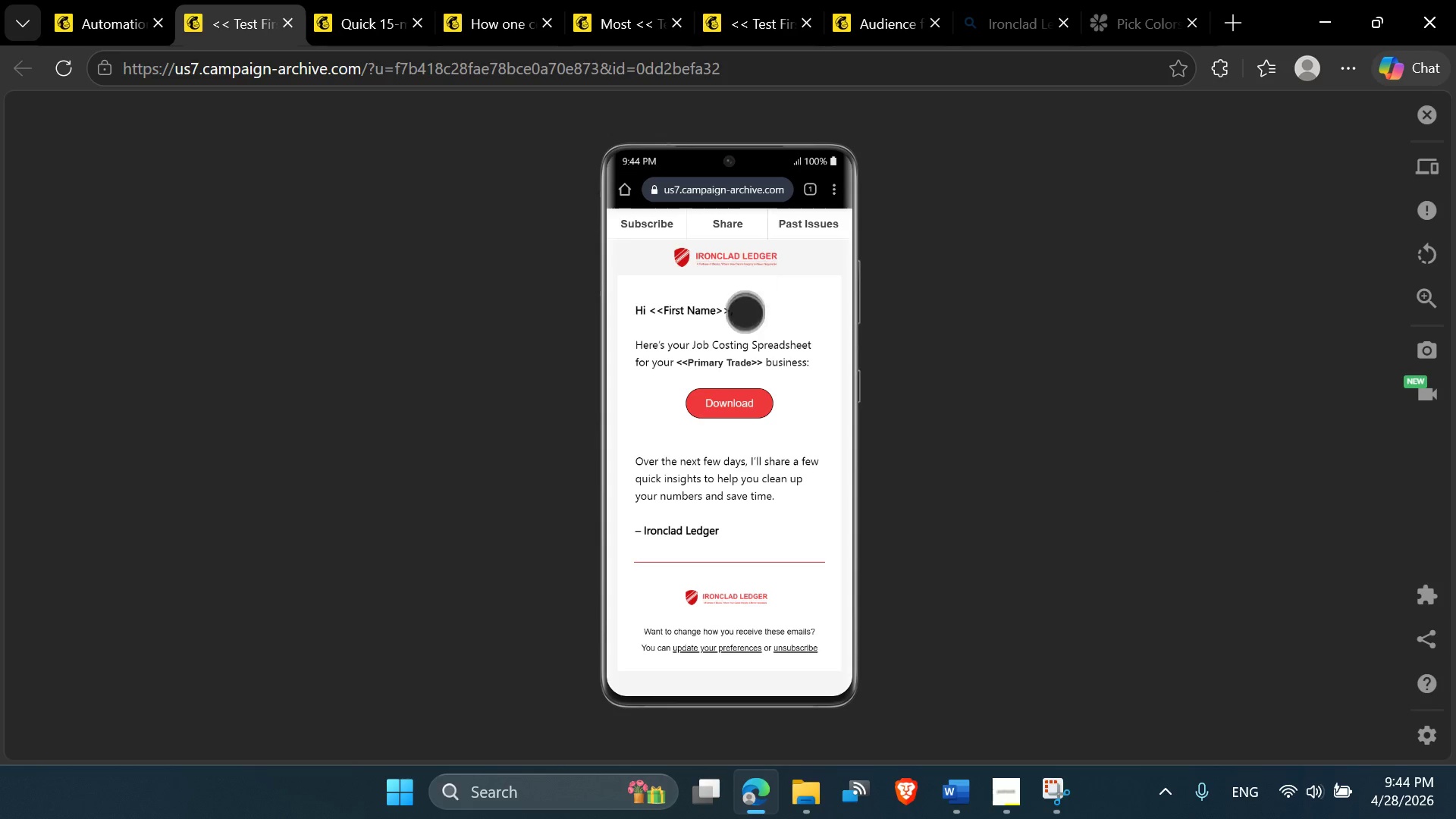 
scroll: coordinate [1071, 525], scroll_direction: down, amount: 7.0
 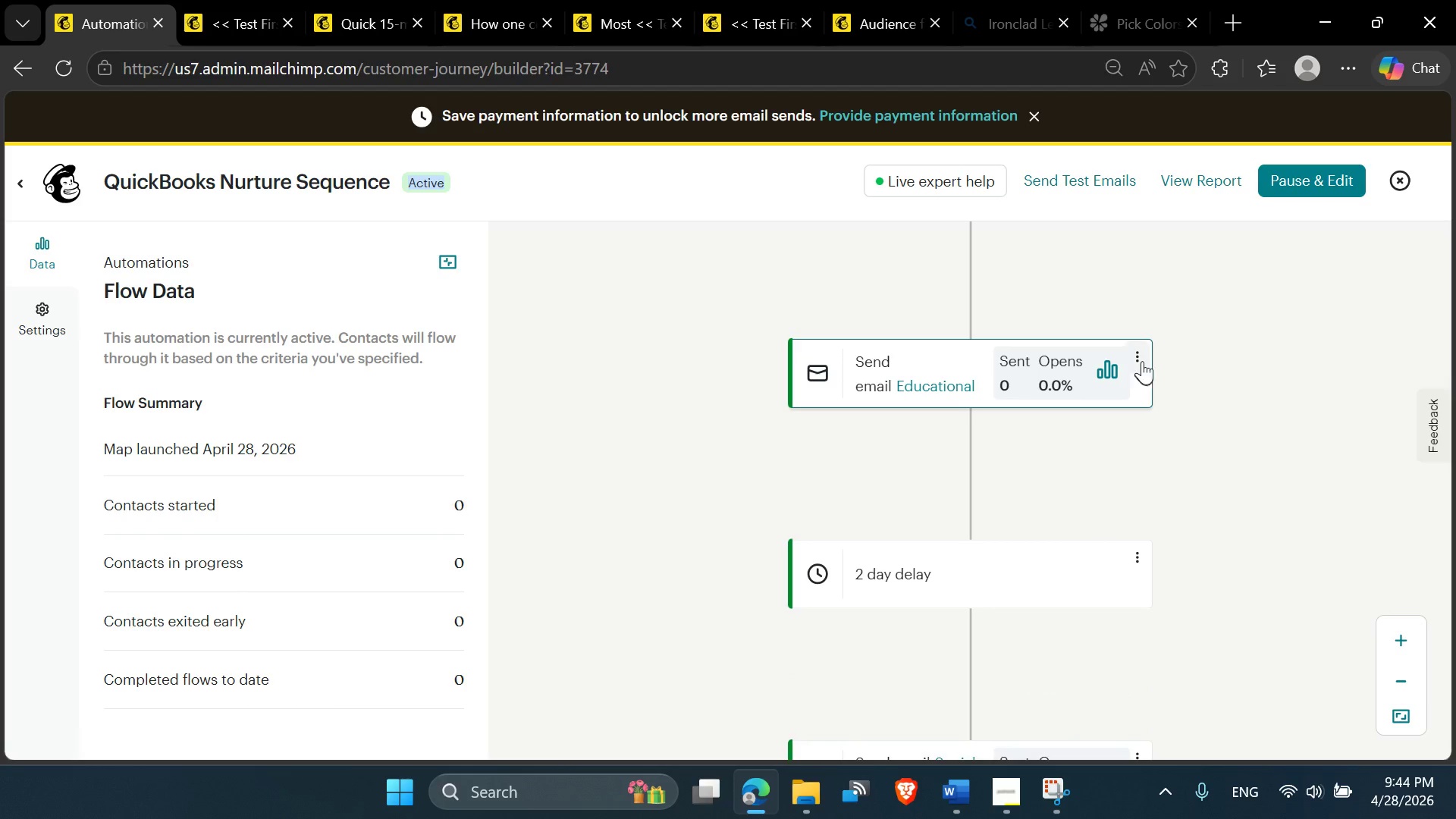 
left_click([1142, 358])
 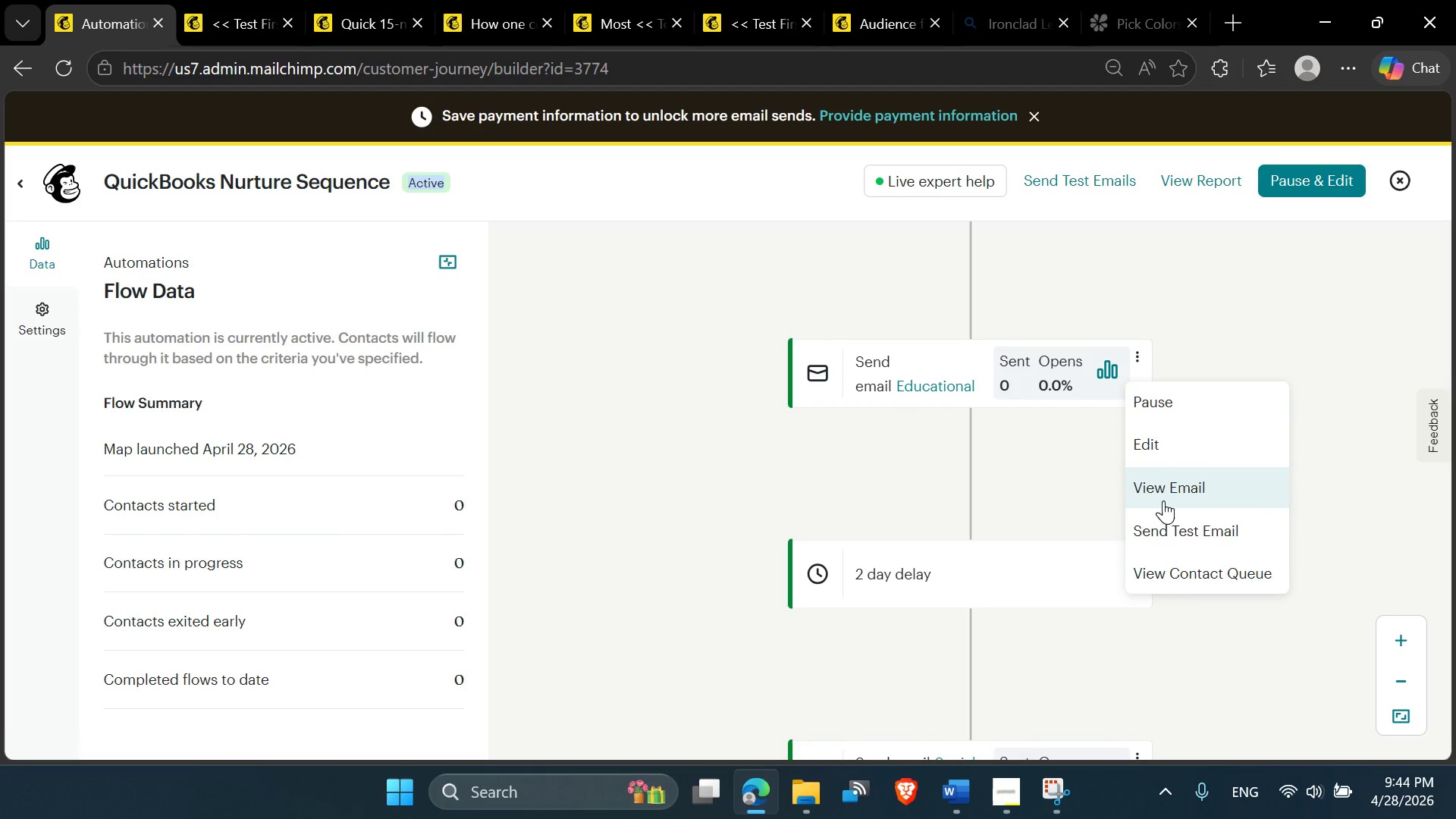 
left_click([1163, 493])
 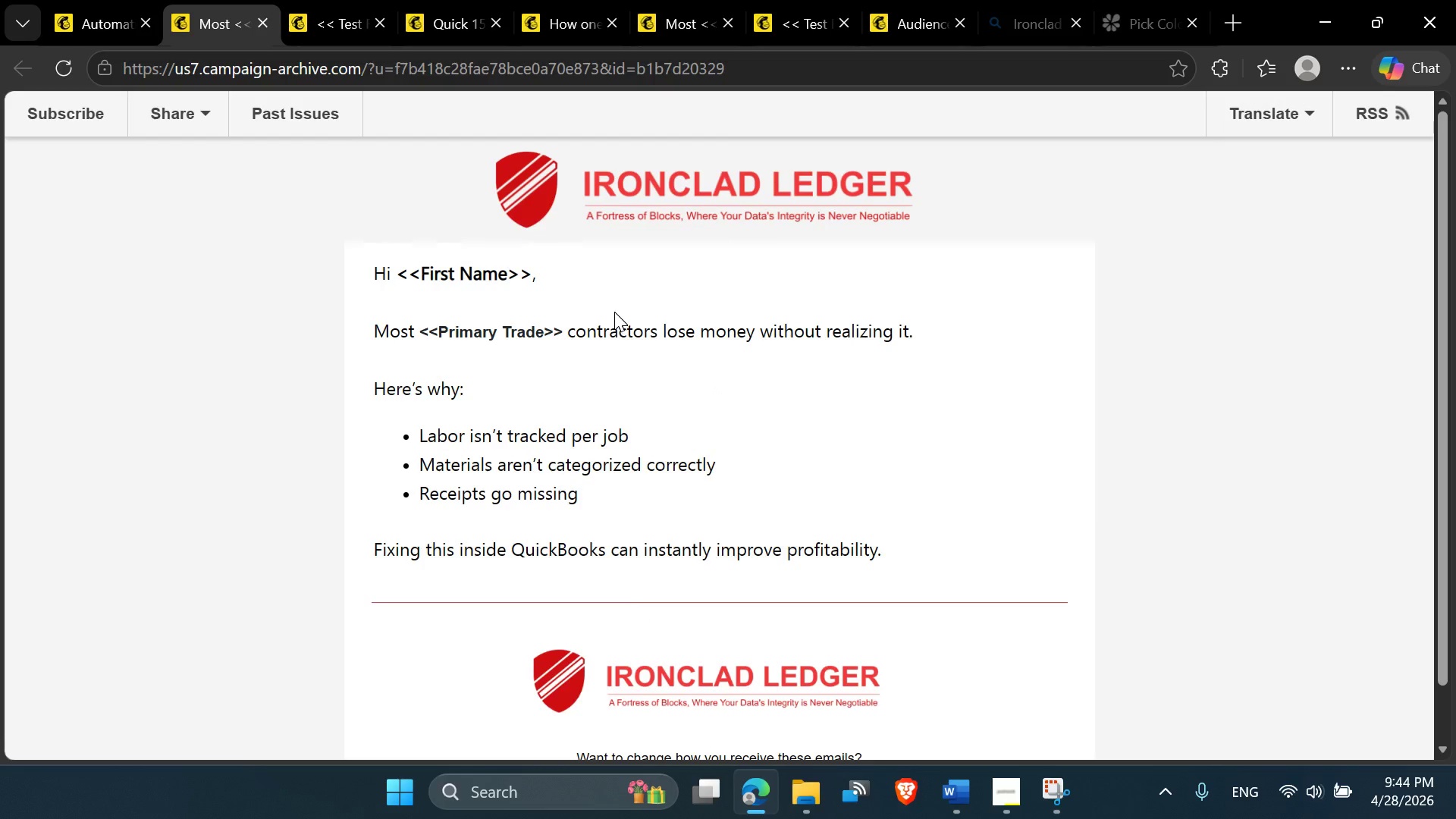 
scroll: coordinate [969, 342], scroll_direction: up, amount: 2.0
 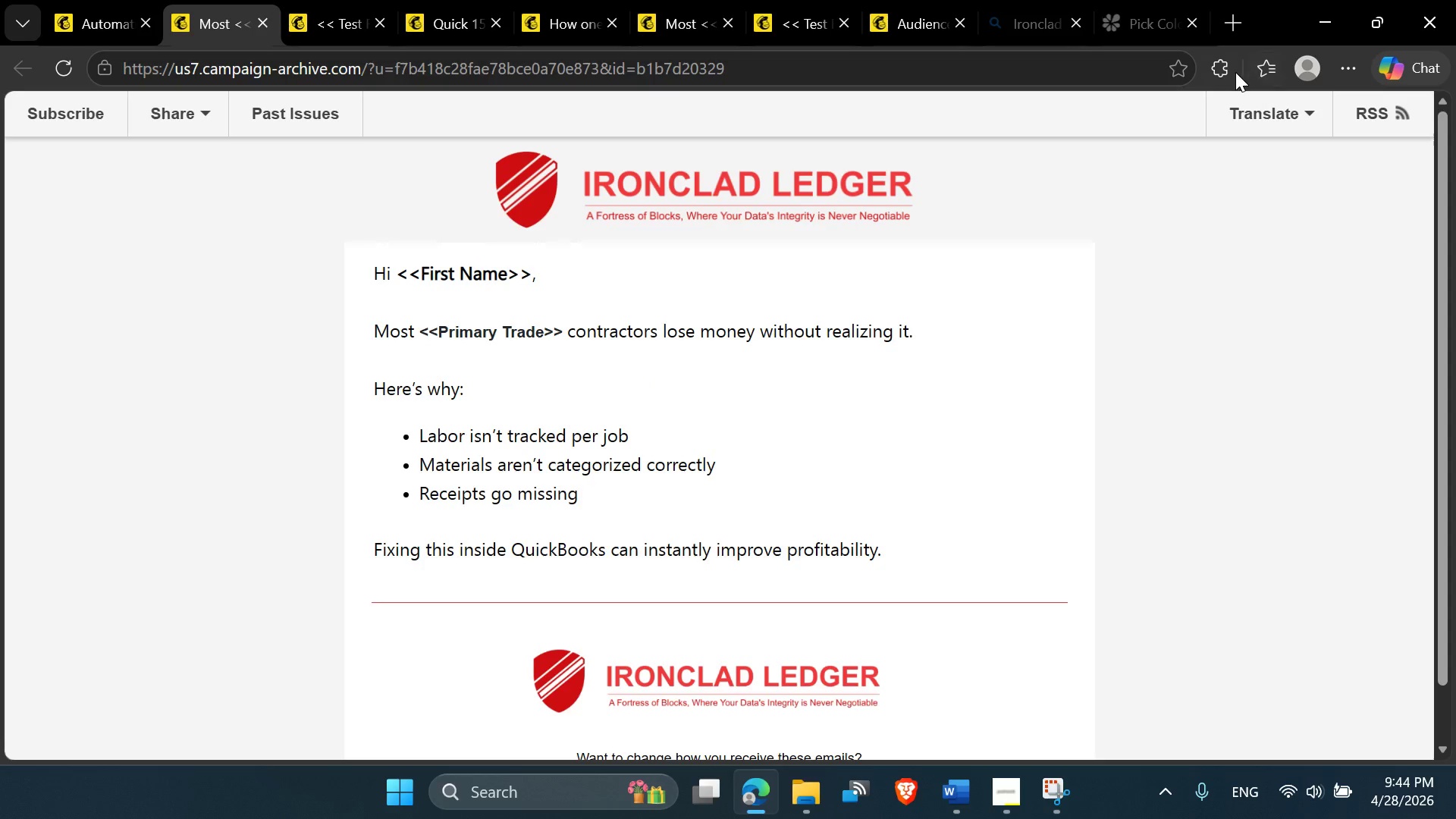 
left_click([1228, 73])
 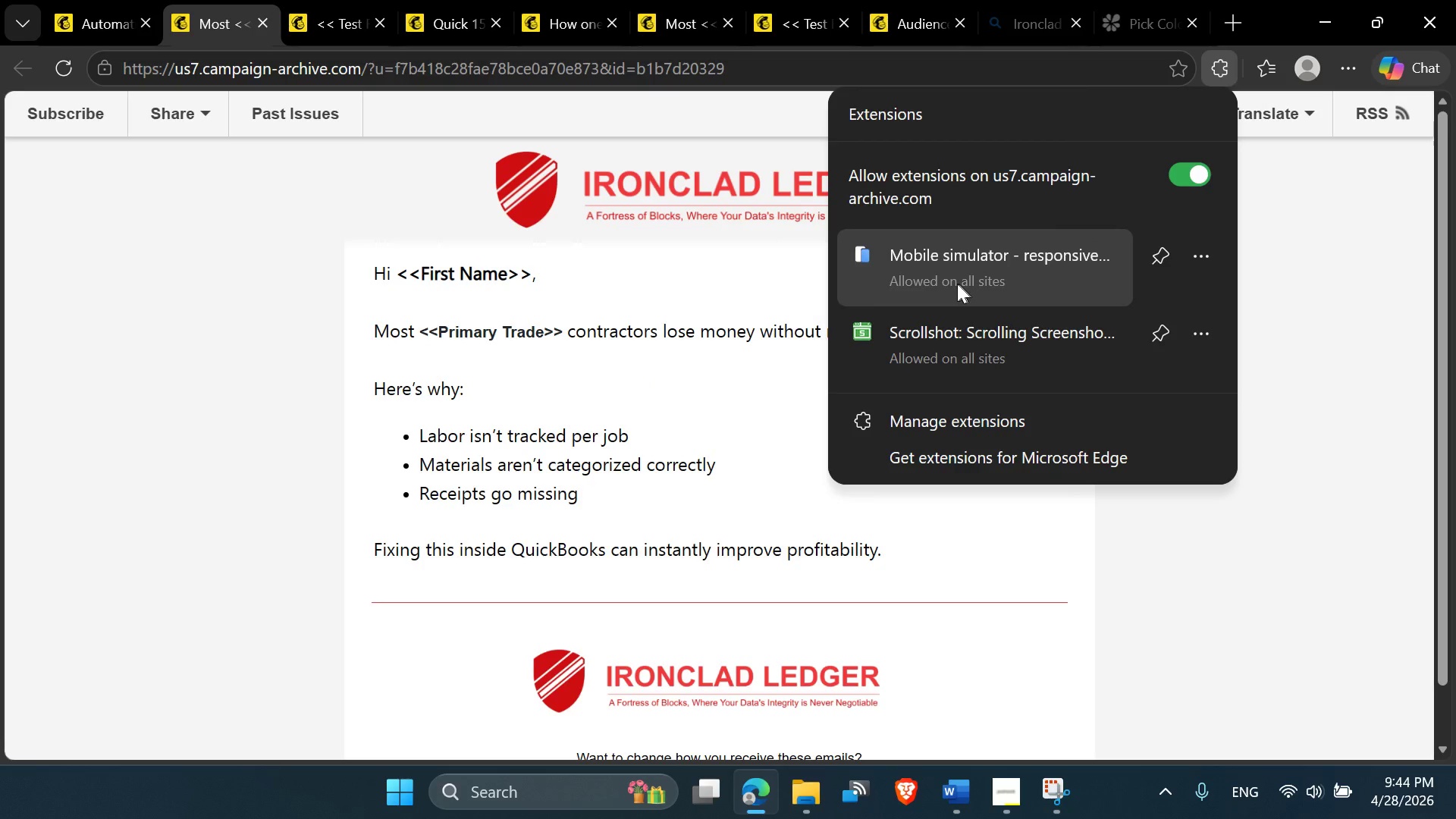 
left_click([956, 283])
 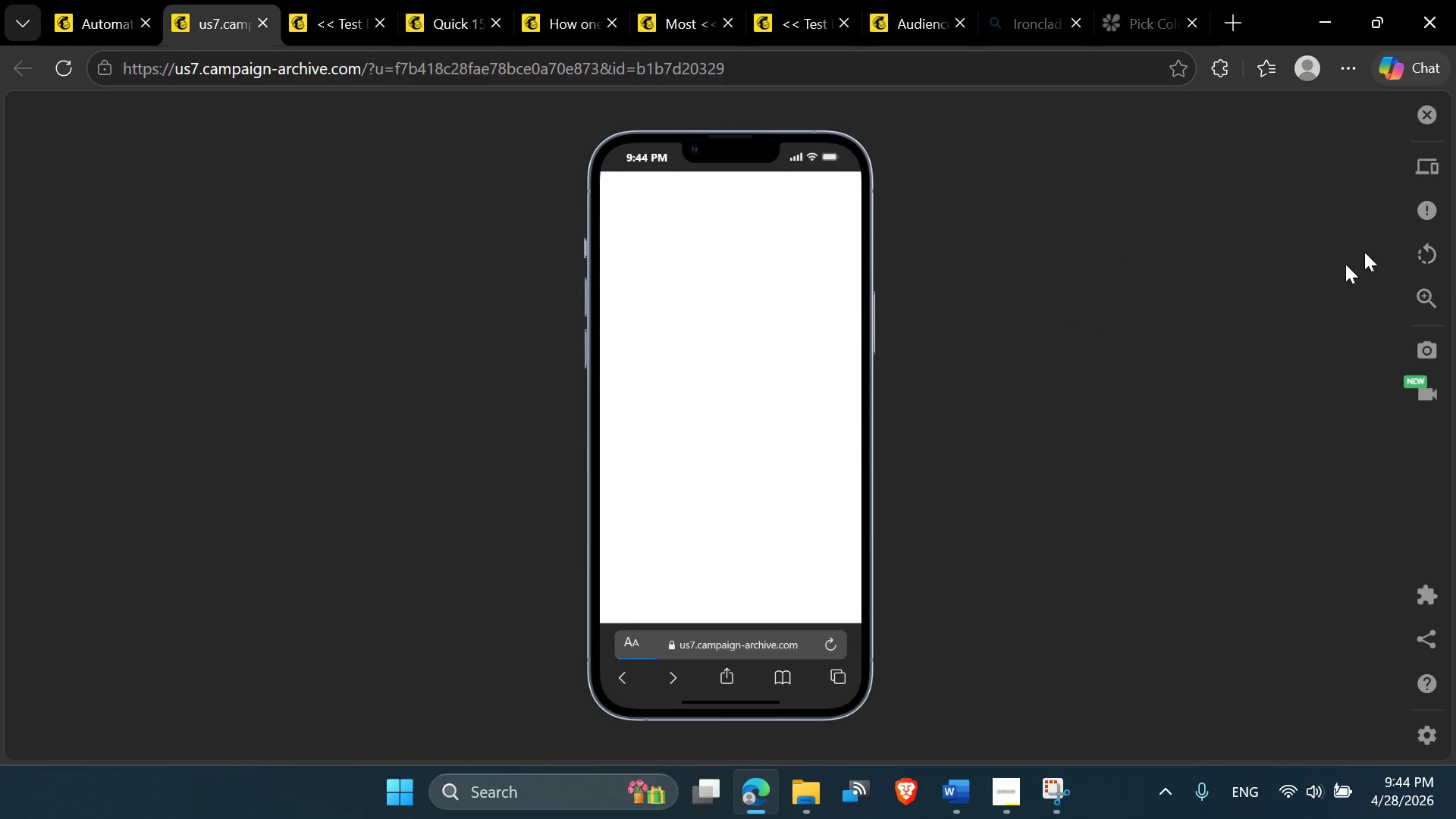 
left_click([1427, 176])
 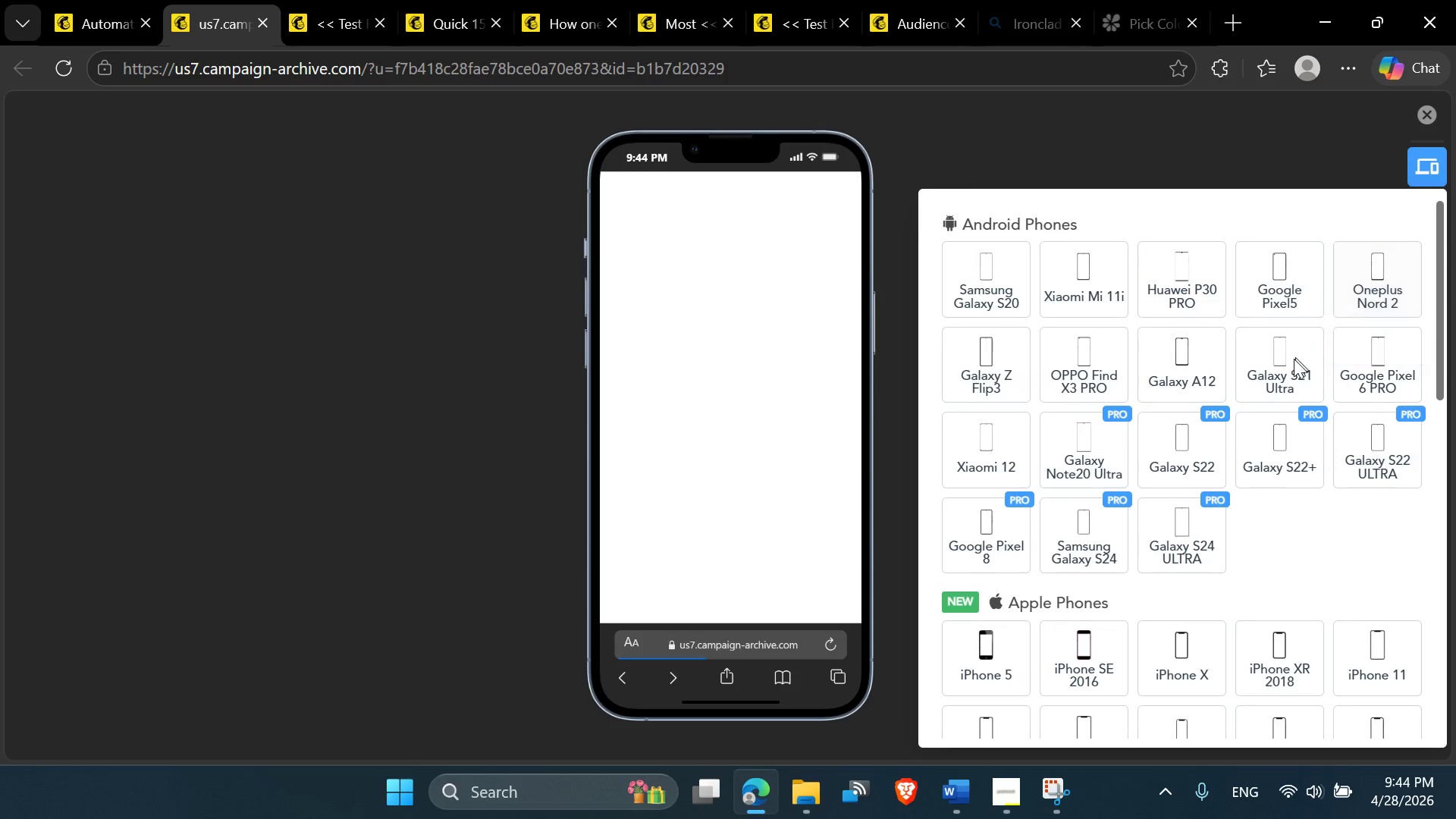 
left_click([1293, 364])
 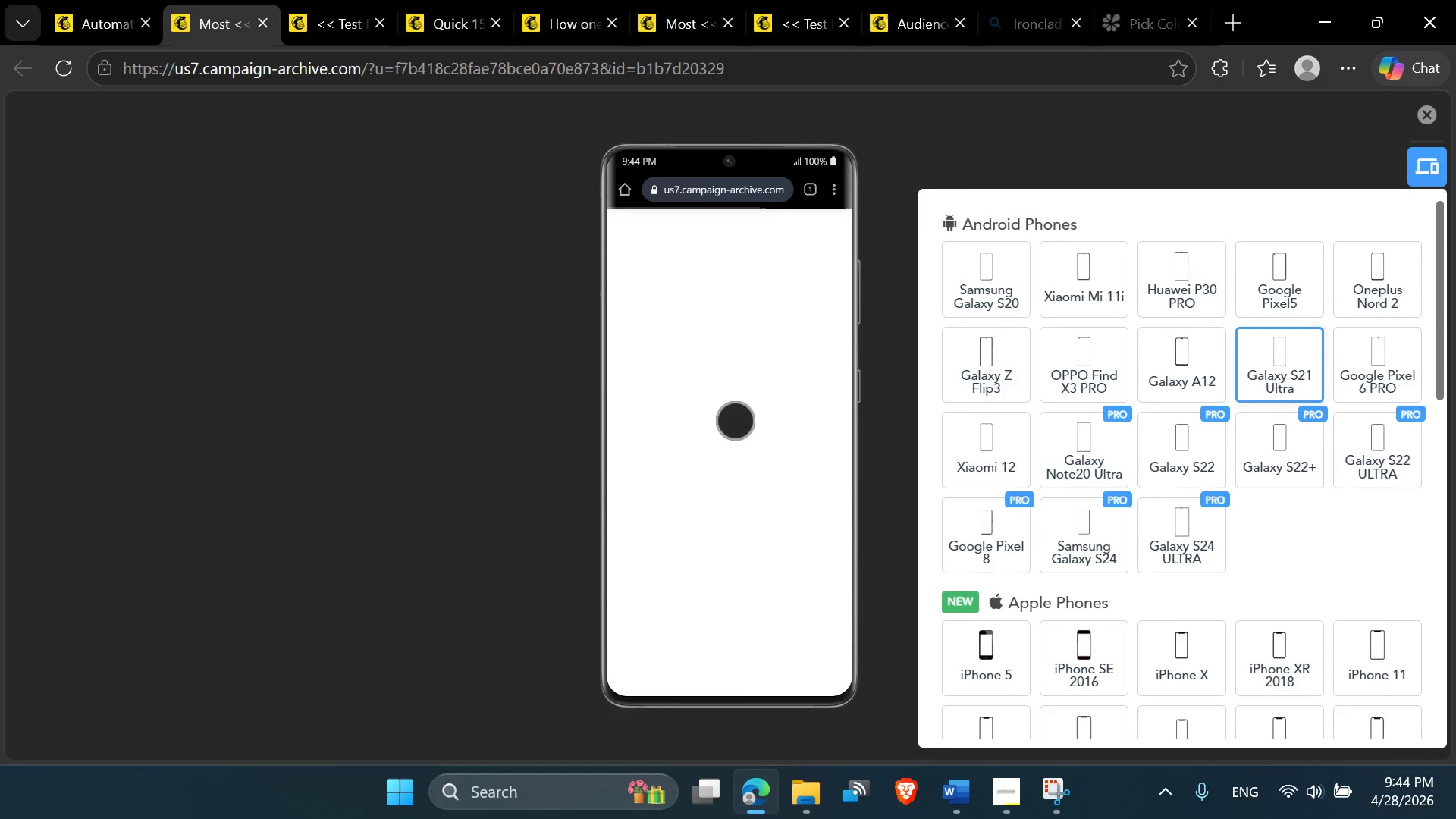 
scroll: coordinate [747, 408], scroll_direction: up, amount: 5.0
 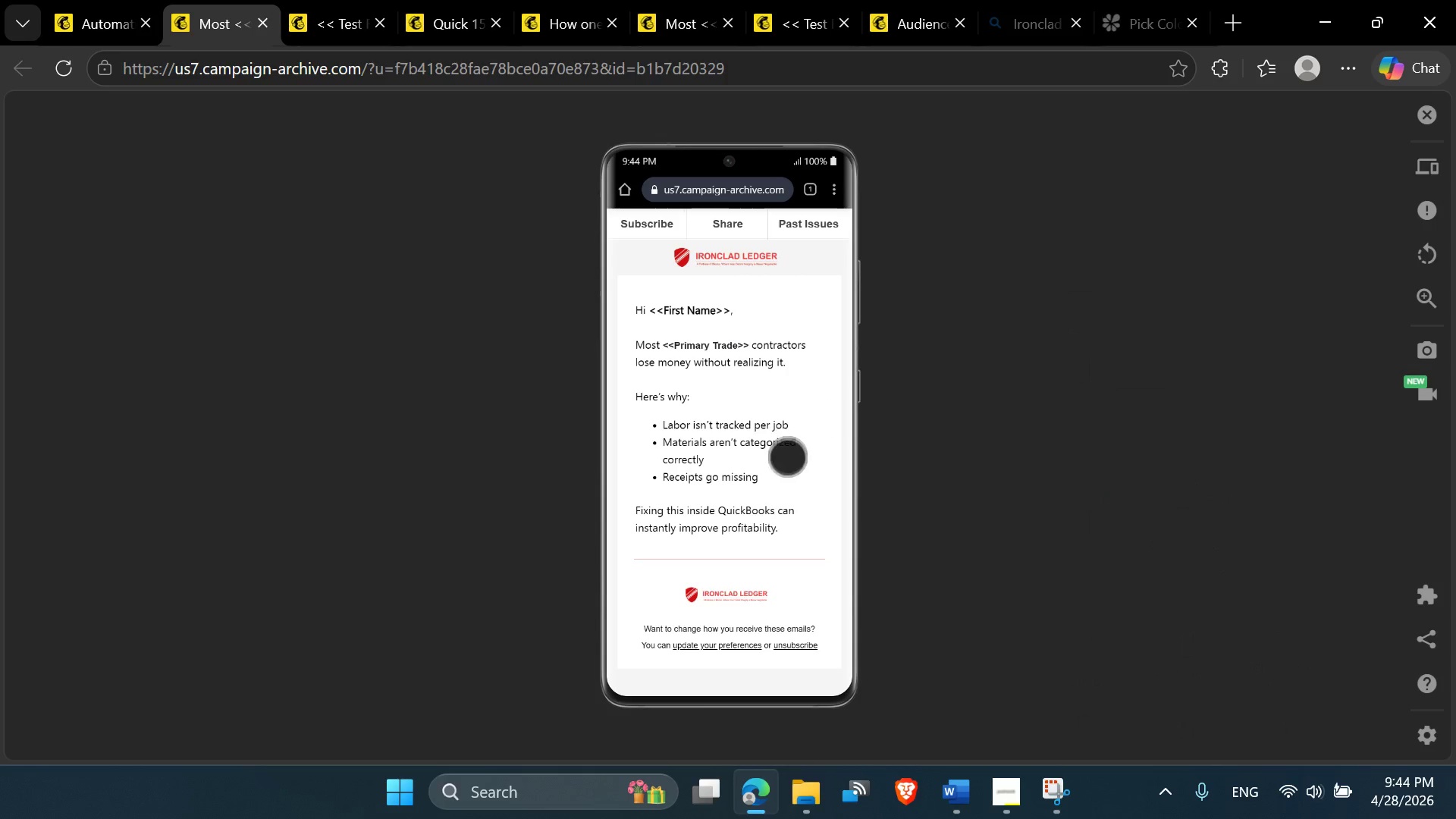 
scroll: coordinate [337, 155], scroll_direction: down, amount: 1.0